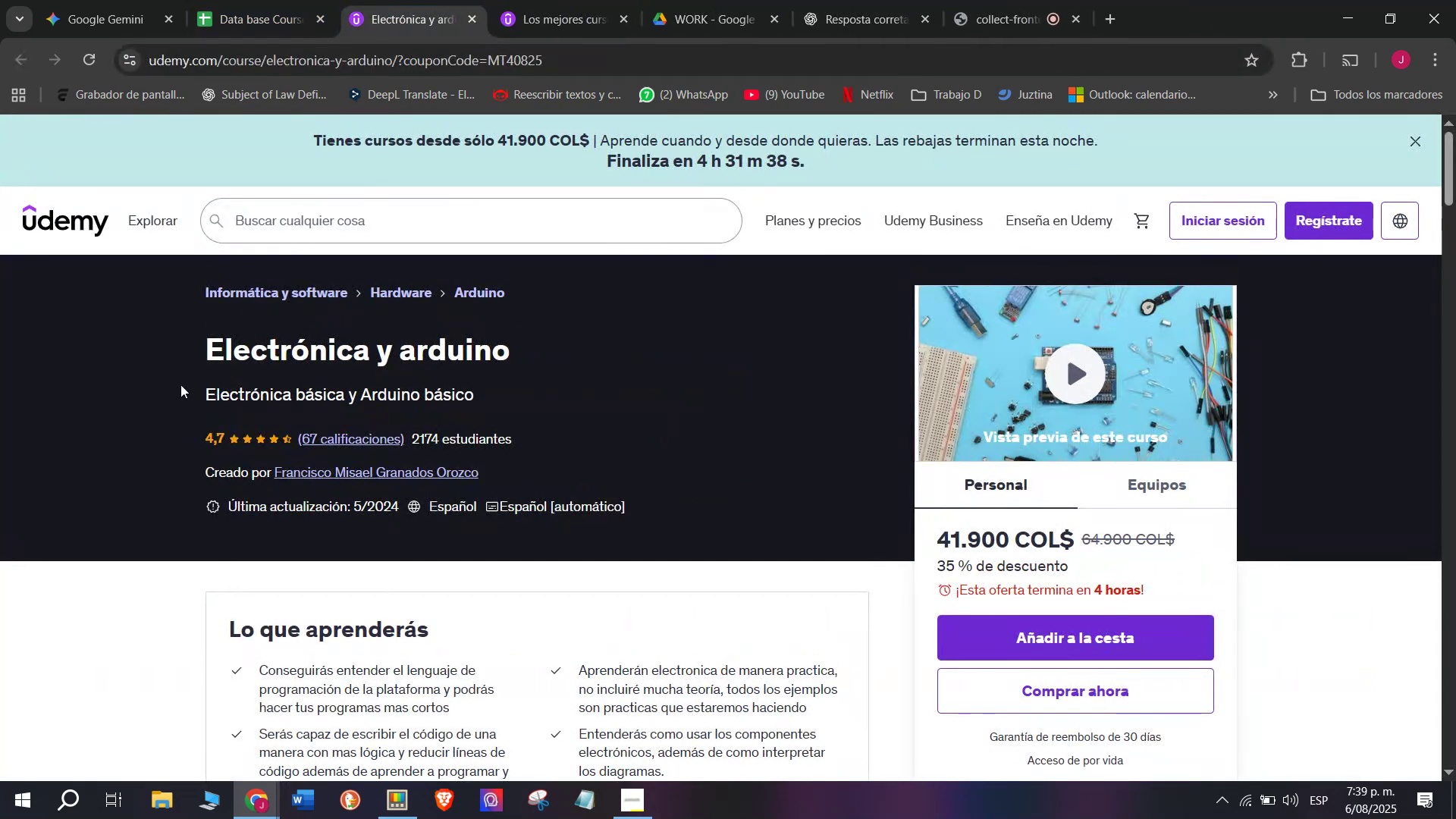 
left_click_drag(start_coordinate=[180, 325], to_coordinate=[547, 346])
 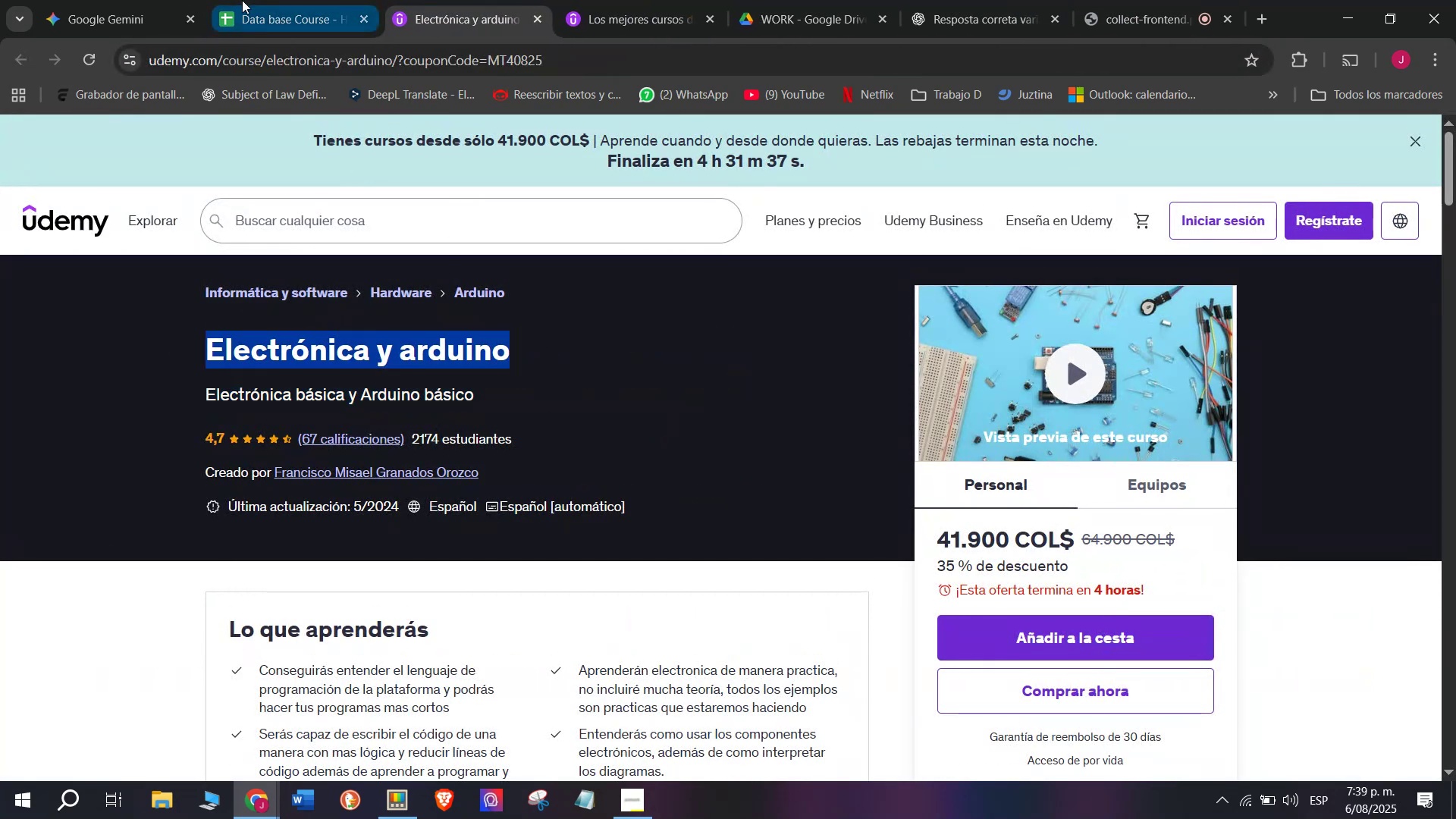 
key(Break)
 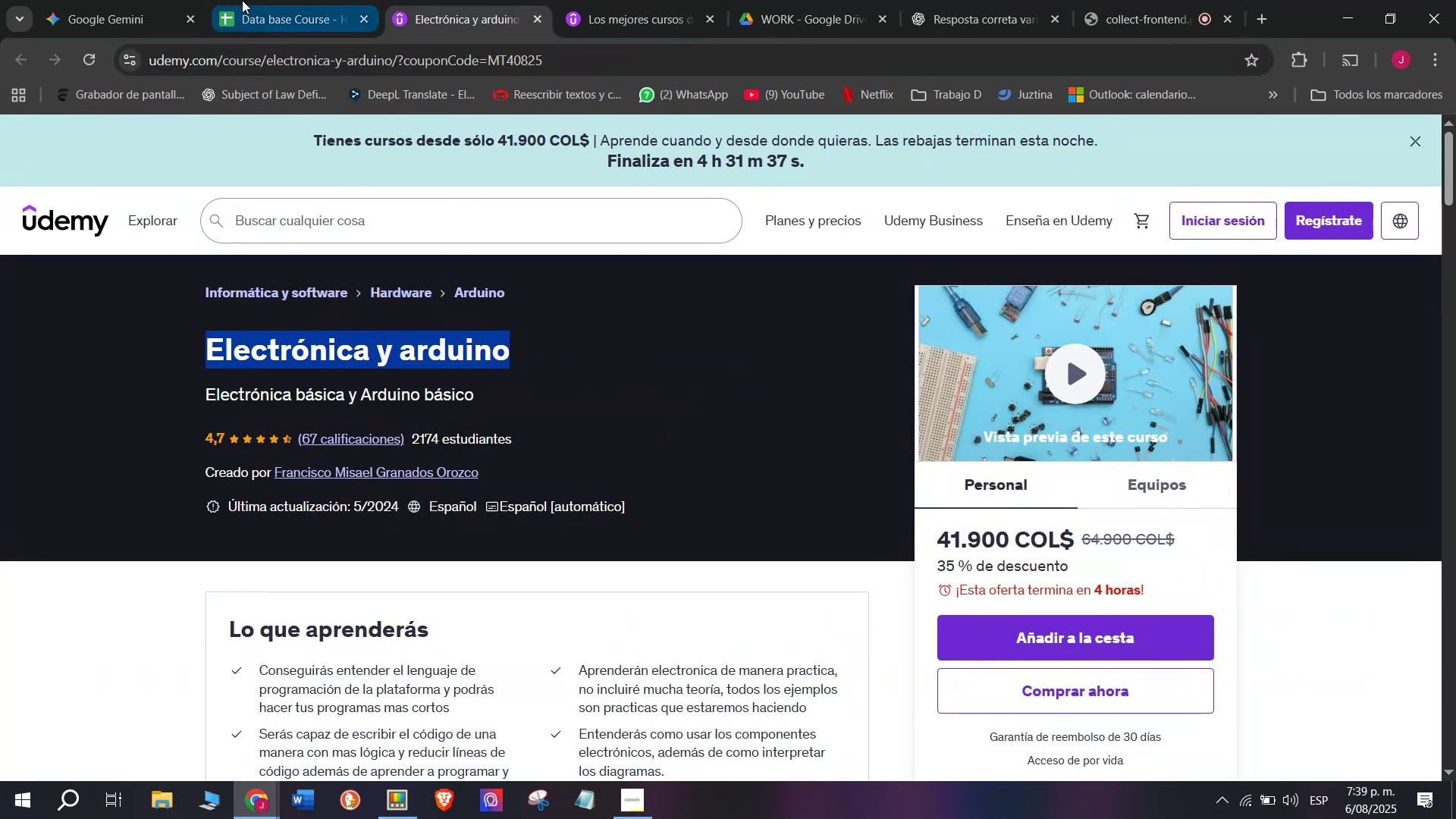 
key(Control+ControlLeft)
 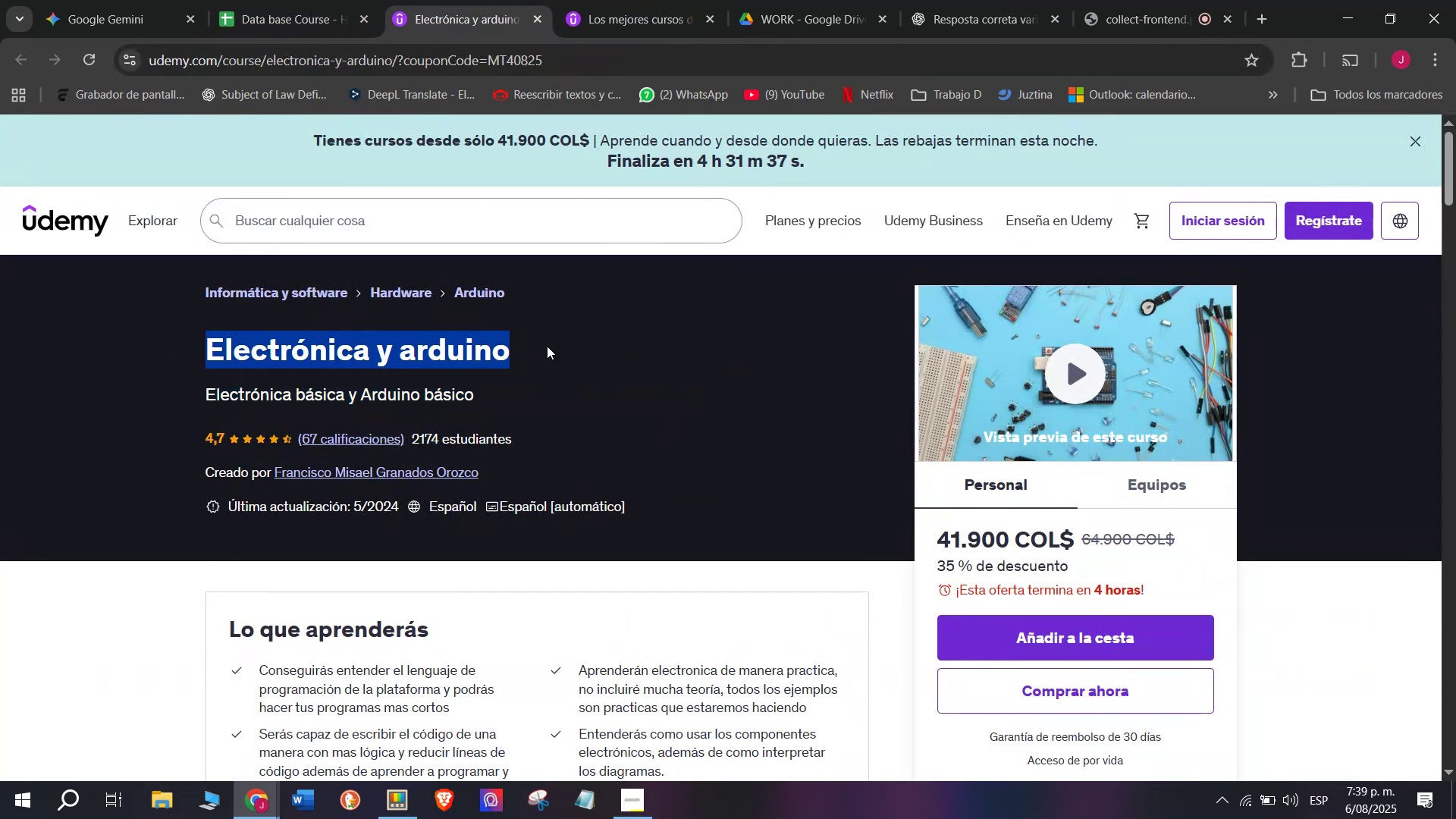 
key(Control+C)
 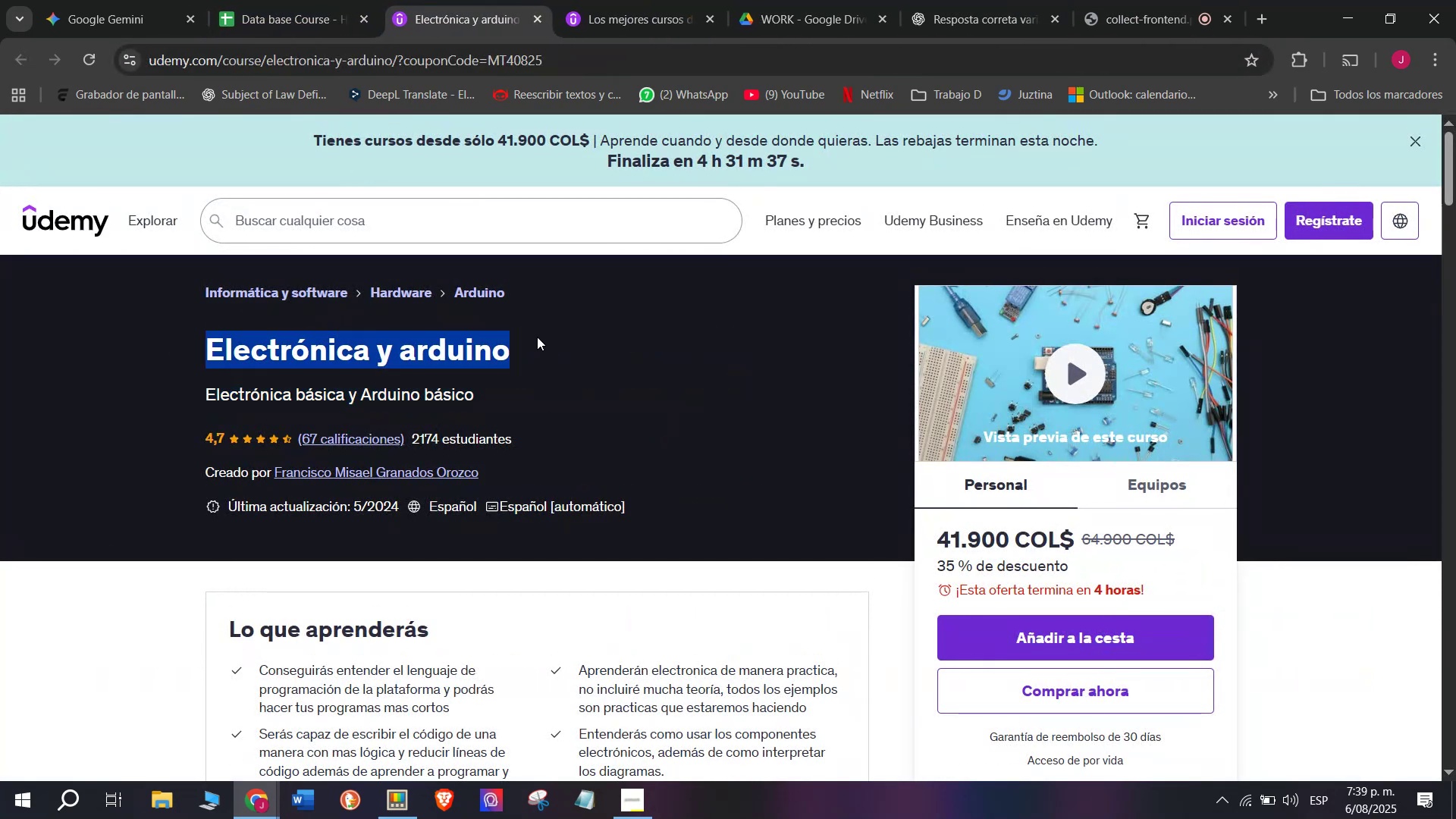 
key(Control+ControlLeft)
 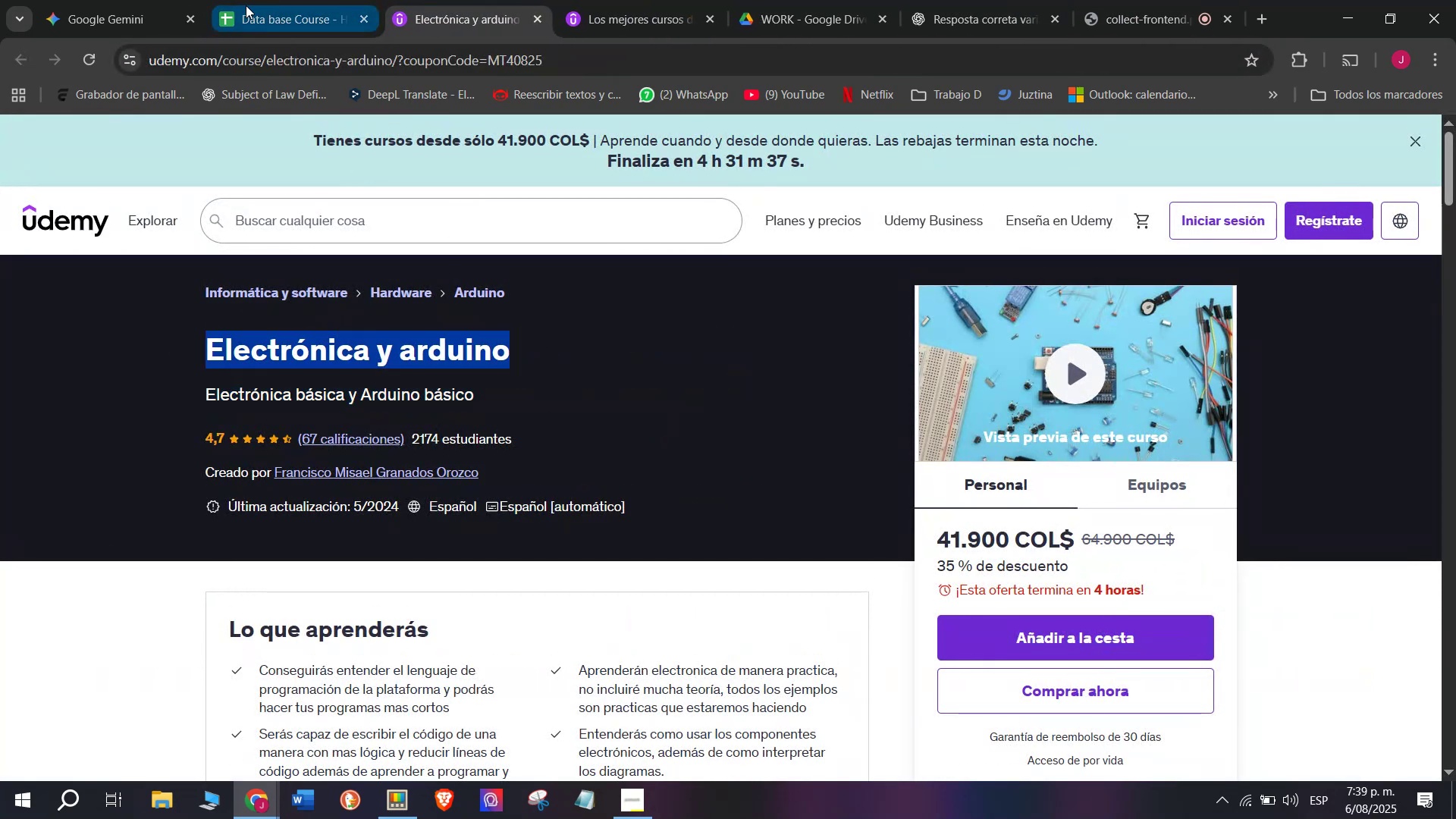 
key(Break)
 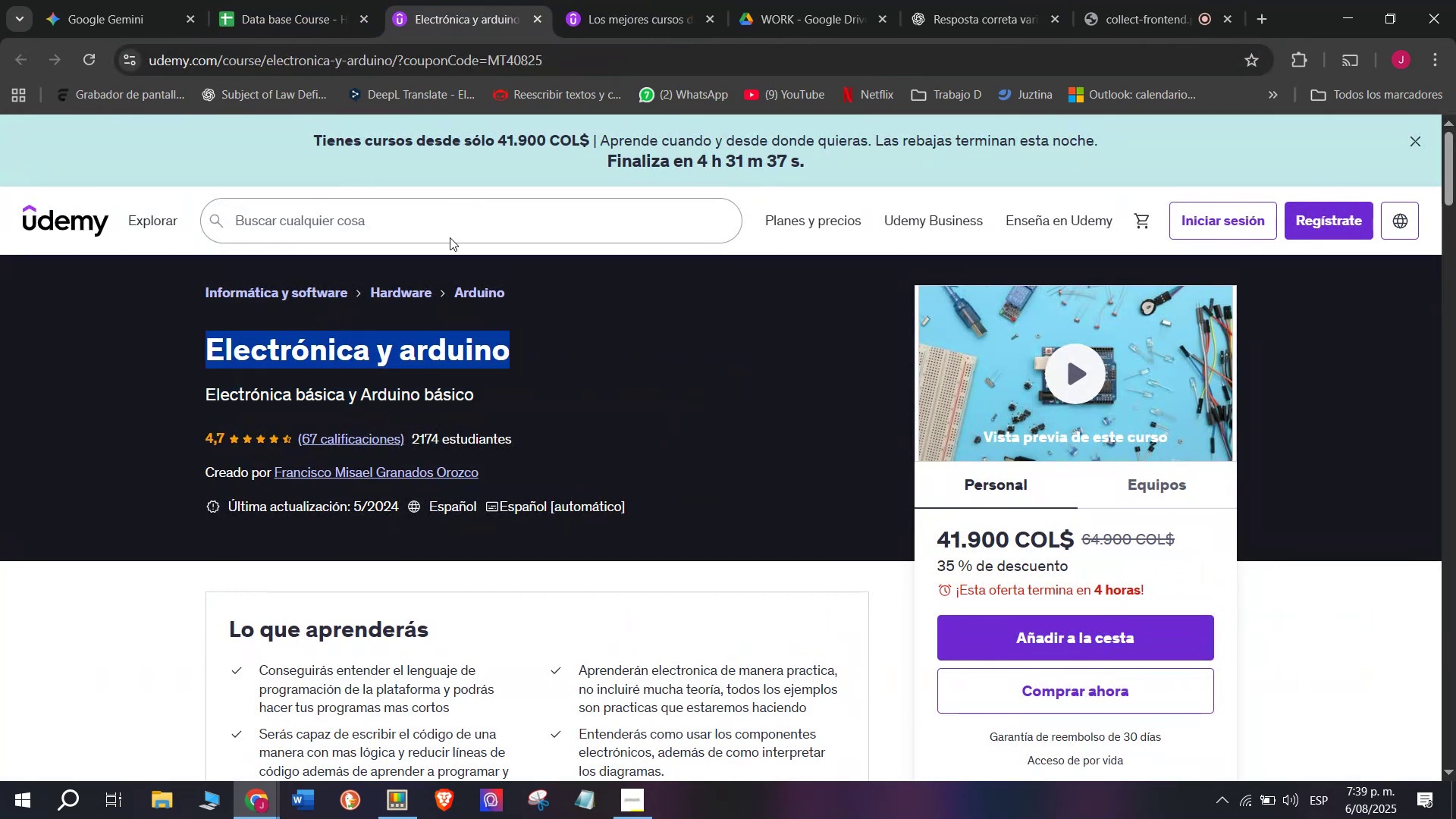 
key(Control+C)
 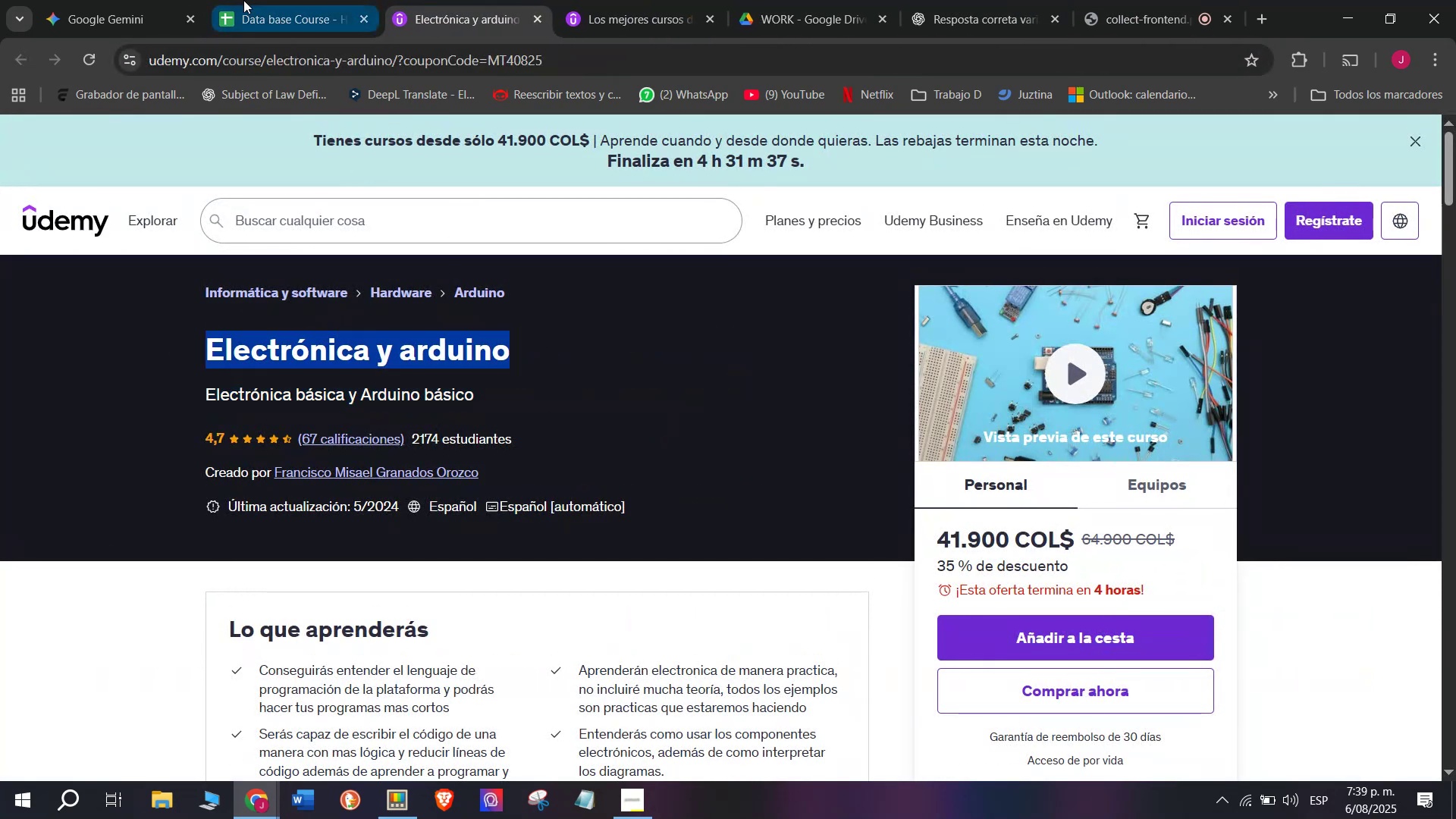 
left_click([242, 0])
 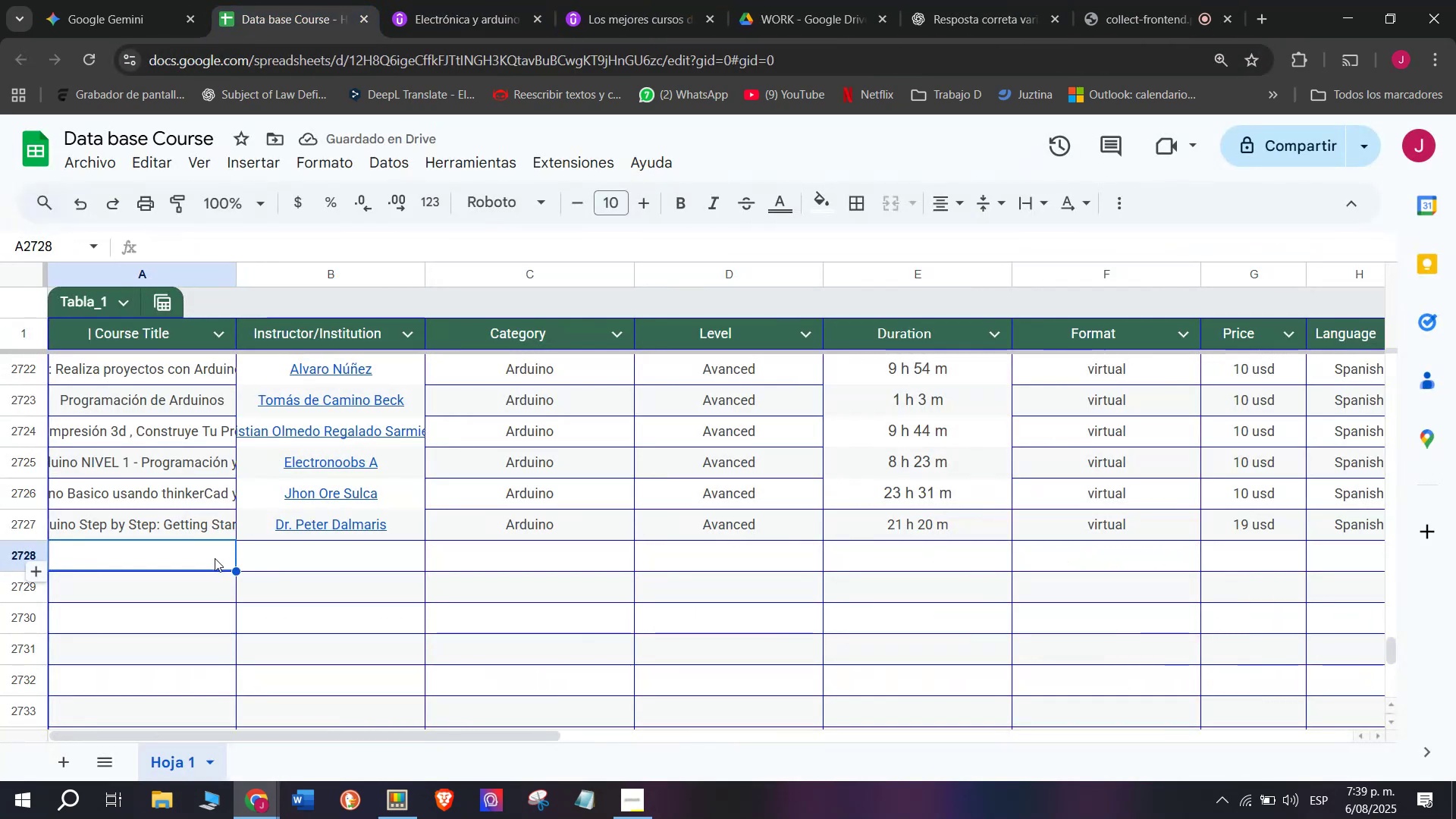 
double_click([215, 558])
 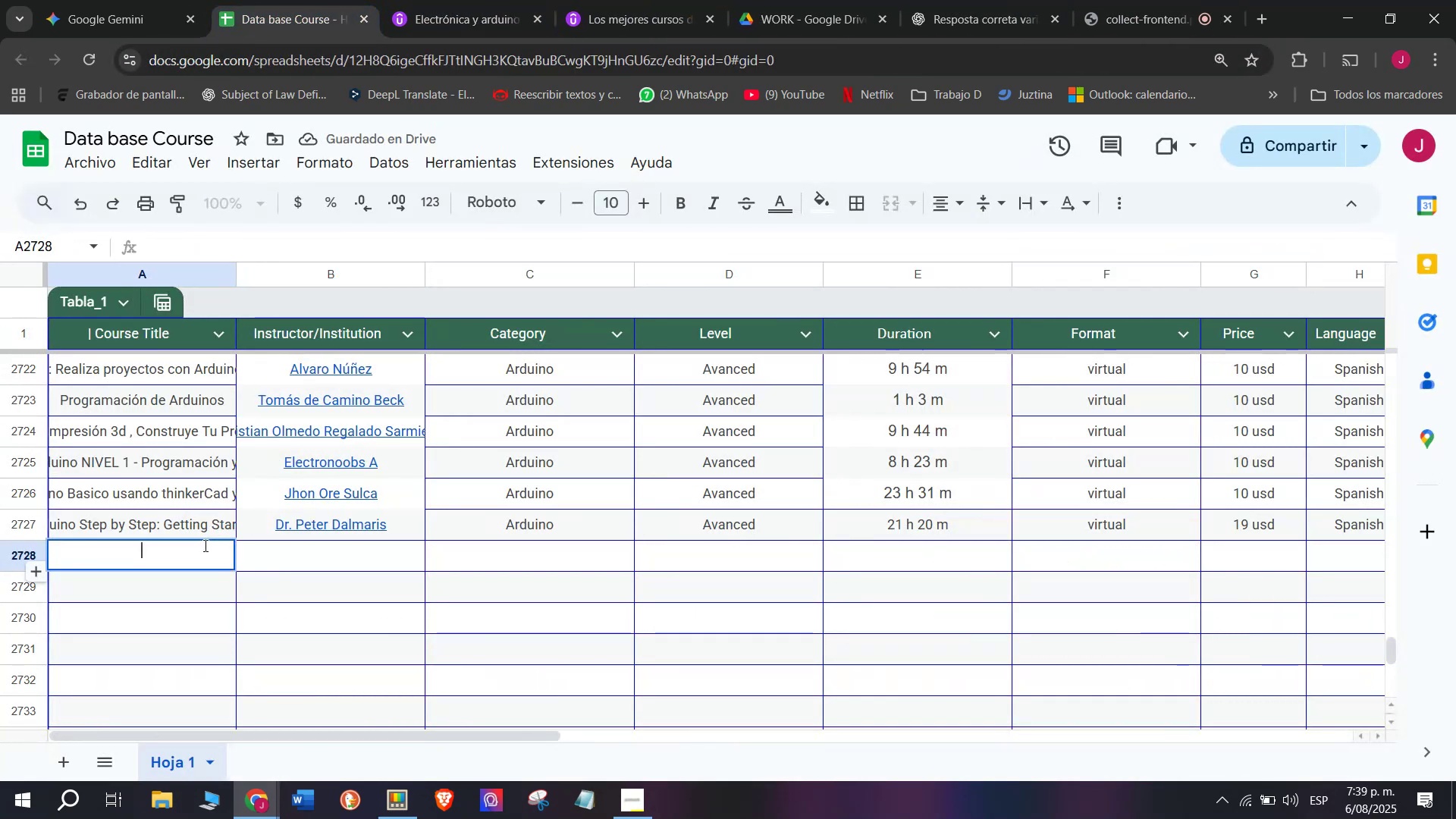 
key(Control+ControlLeft)
 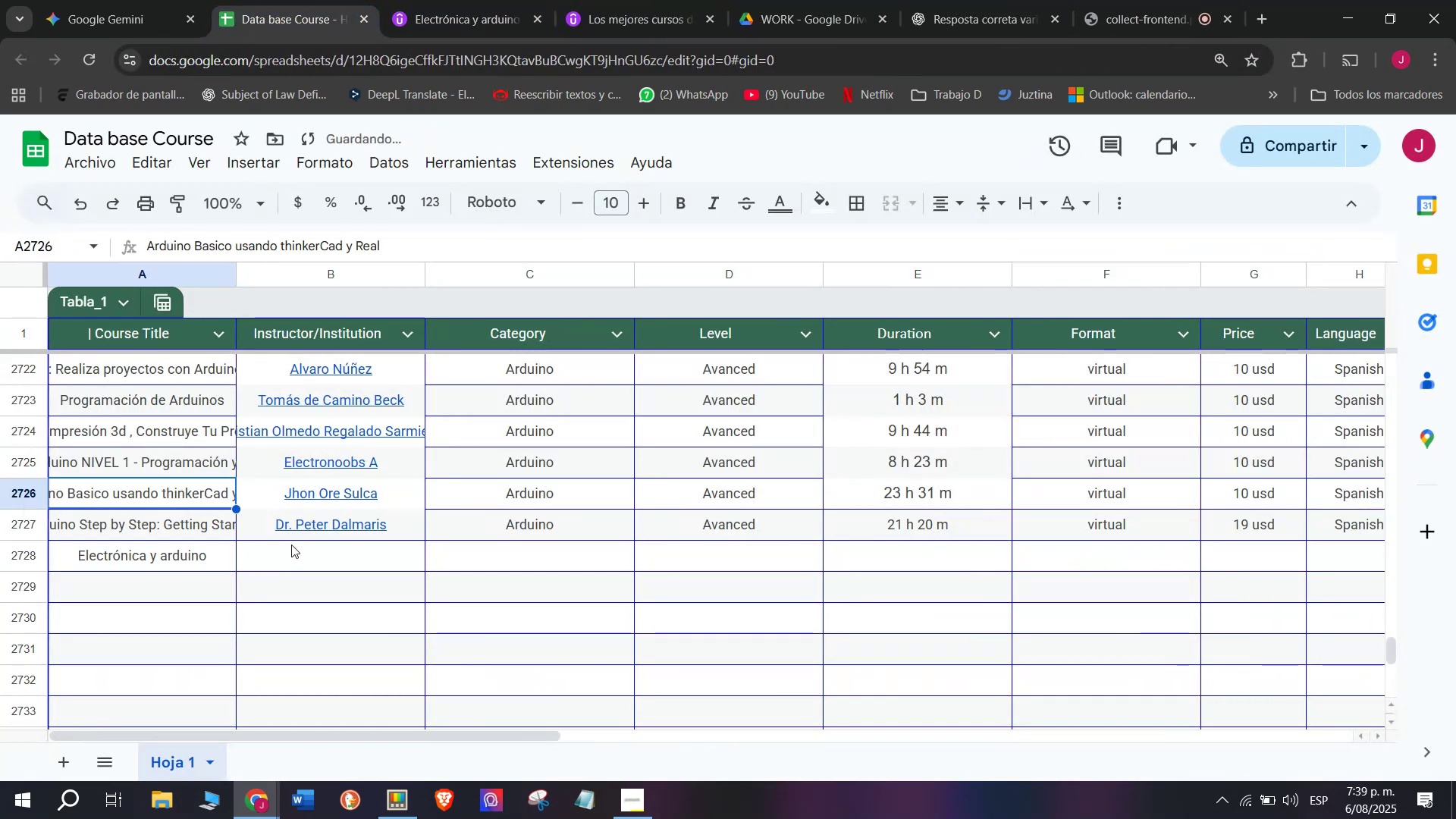 
key(Z)
 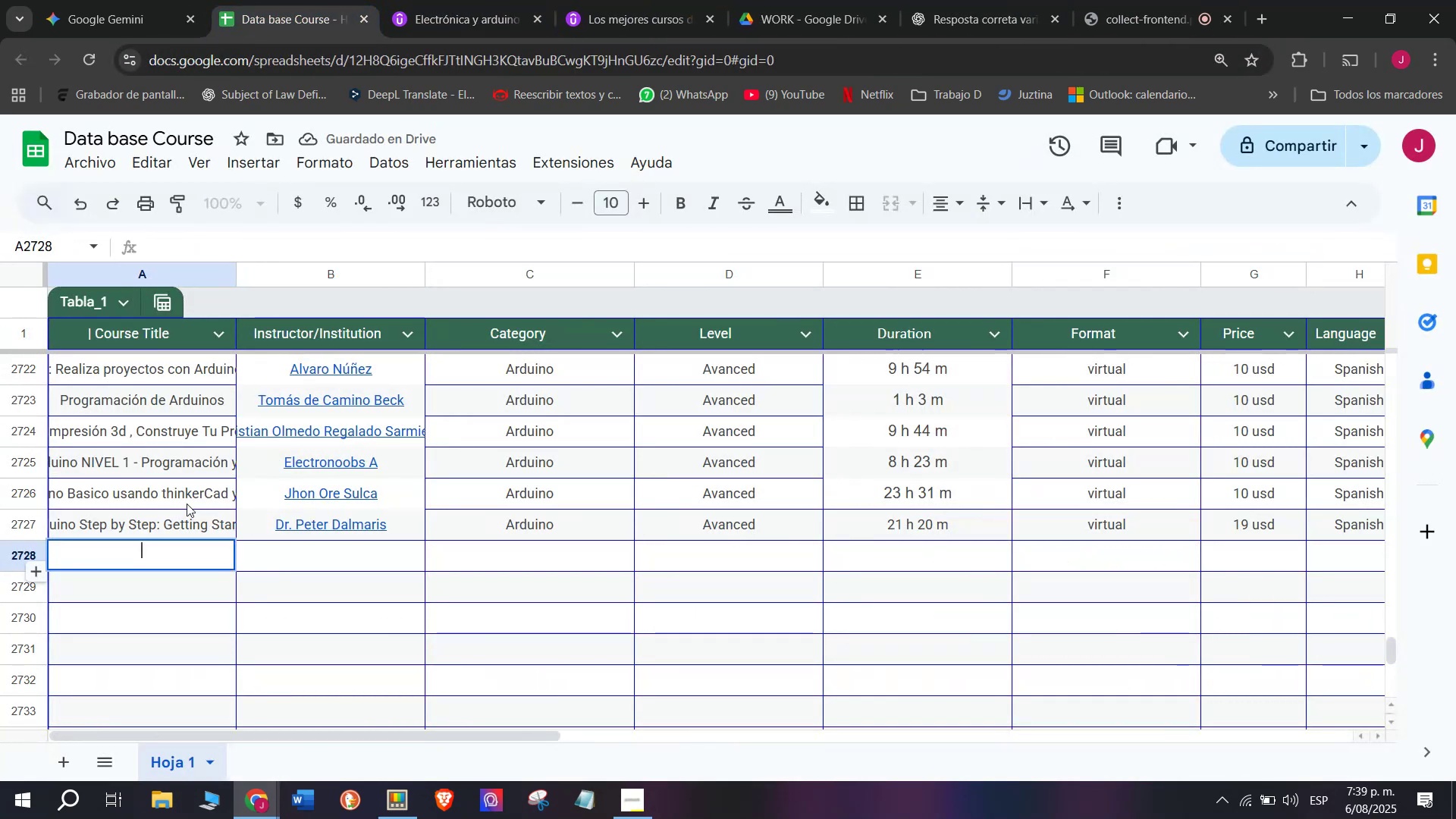 
key(Control+V)
 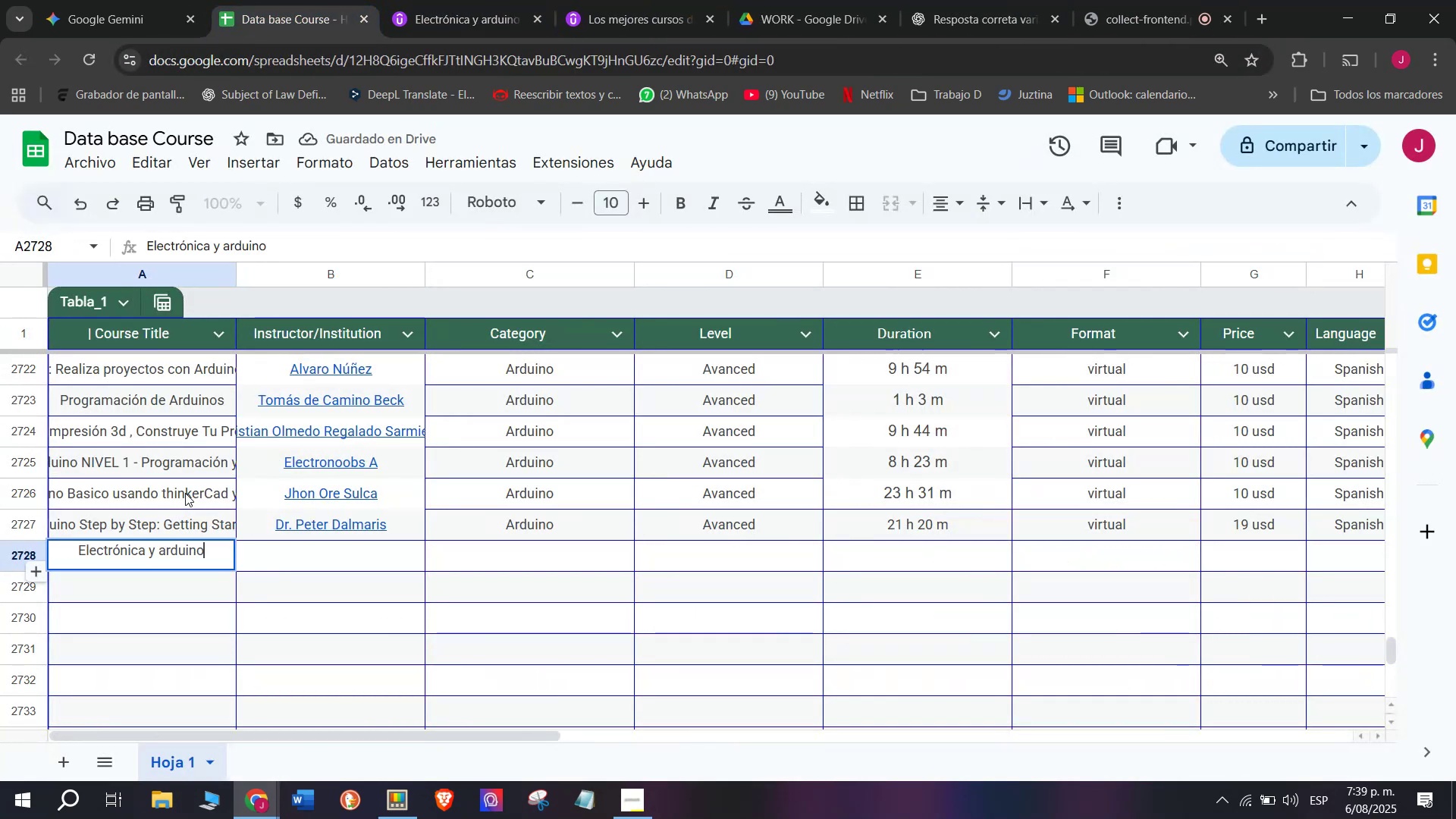 
triple_click([185, 493])
 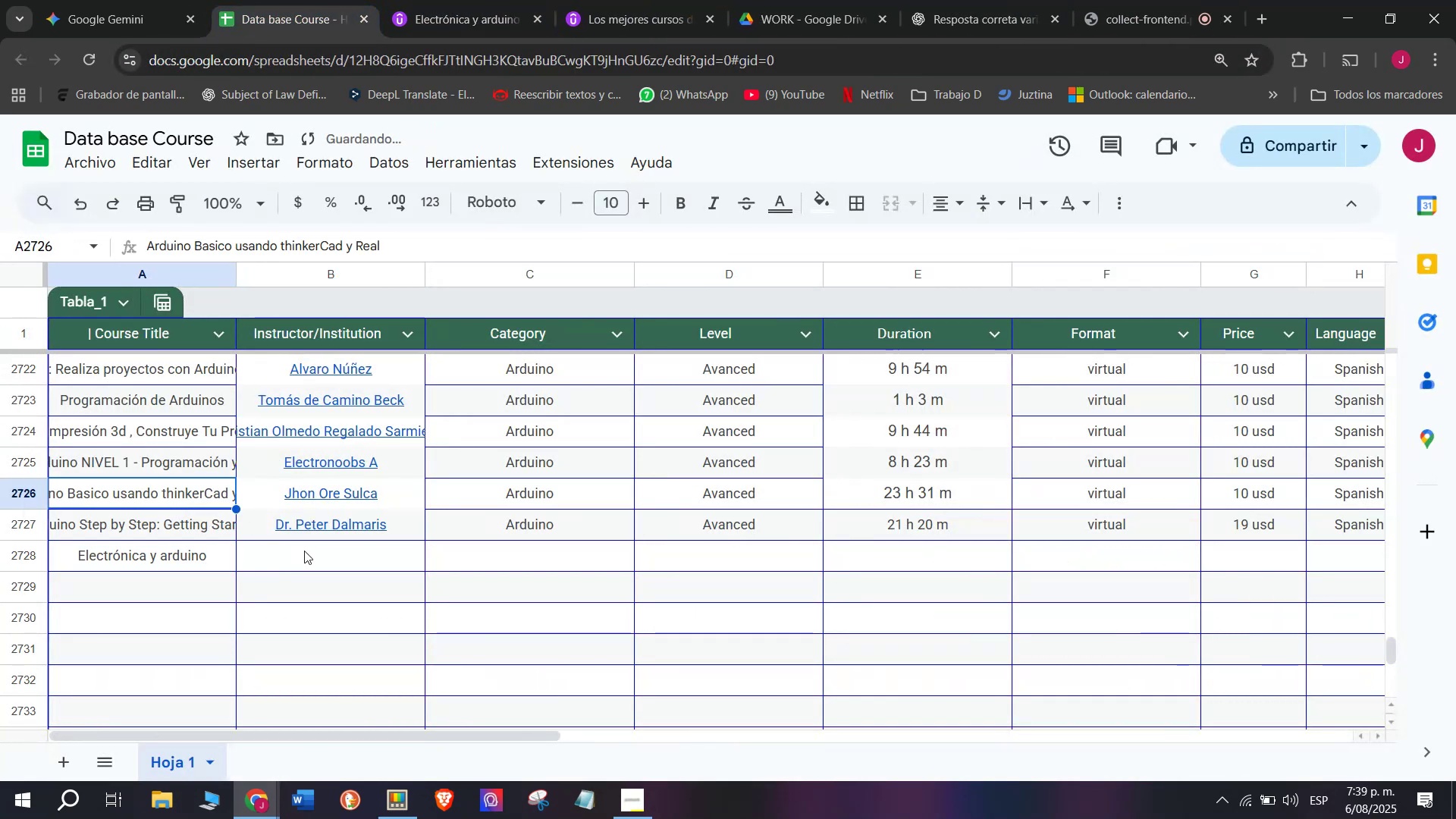 
triple_click([304, 551])
 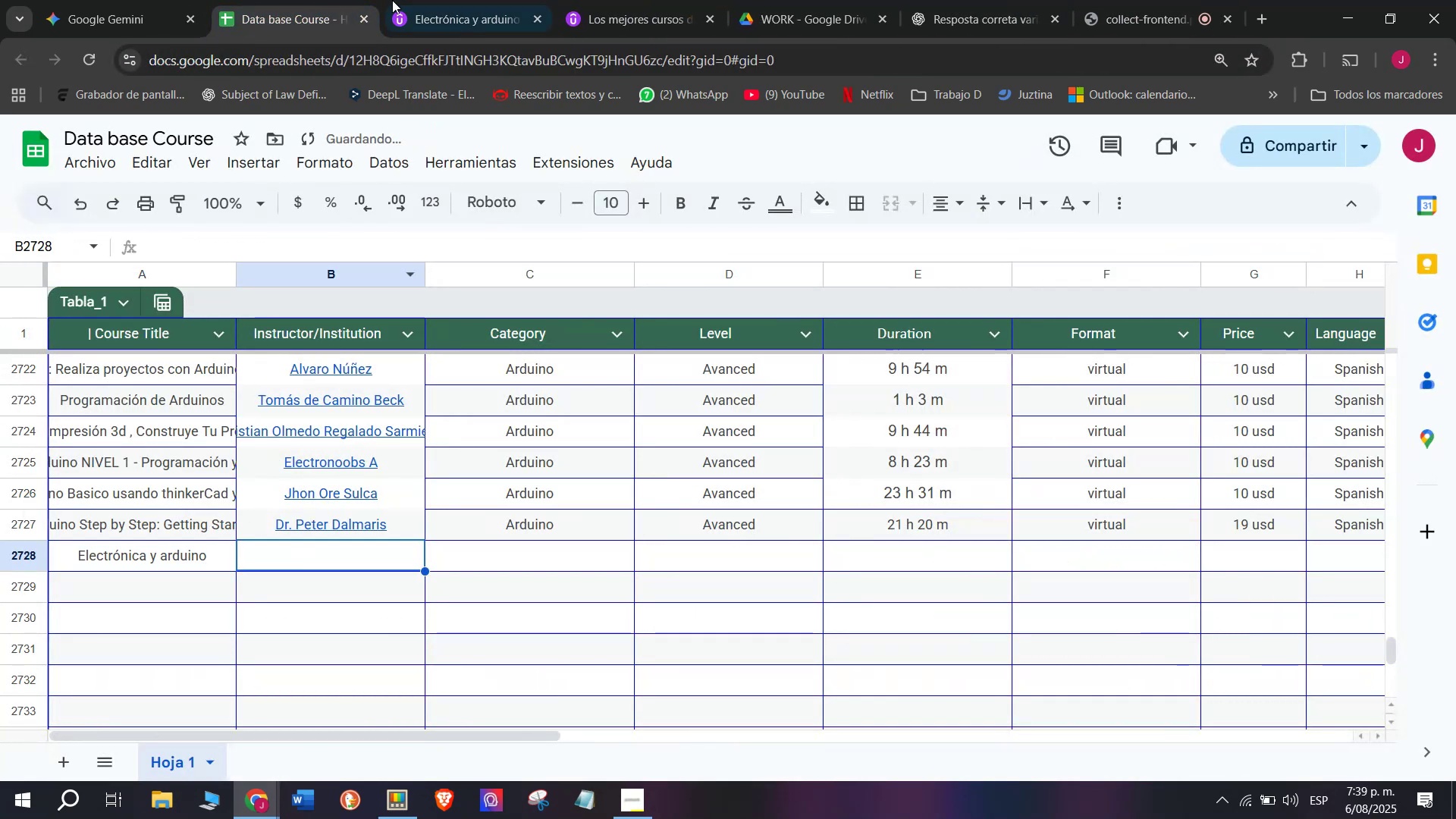 
left_click([453, 0])
 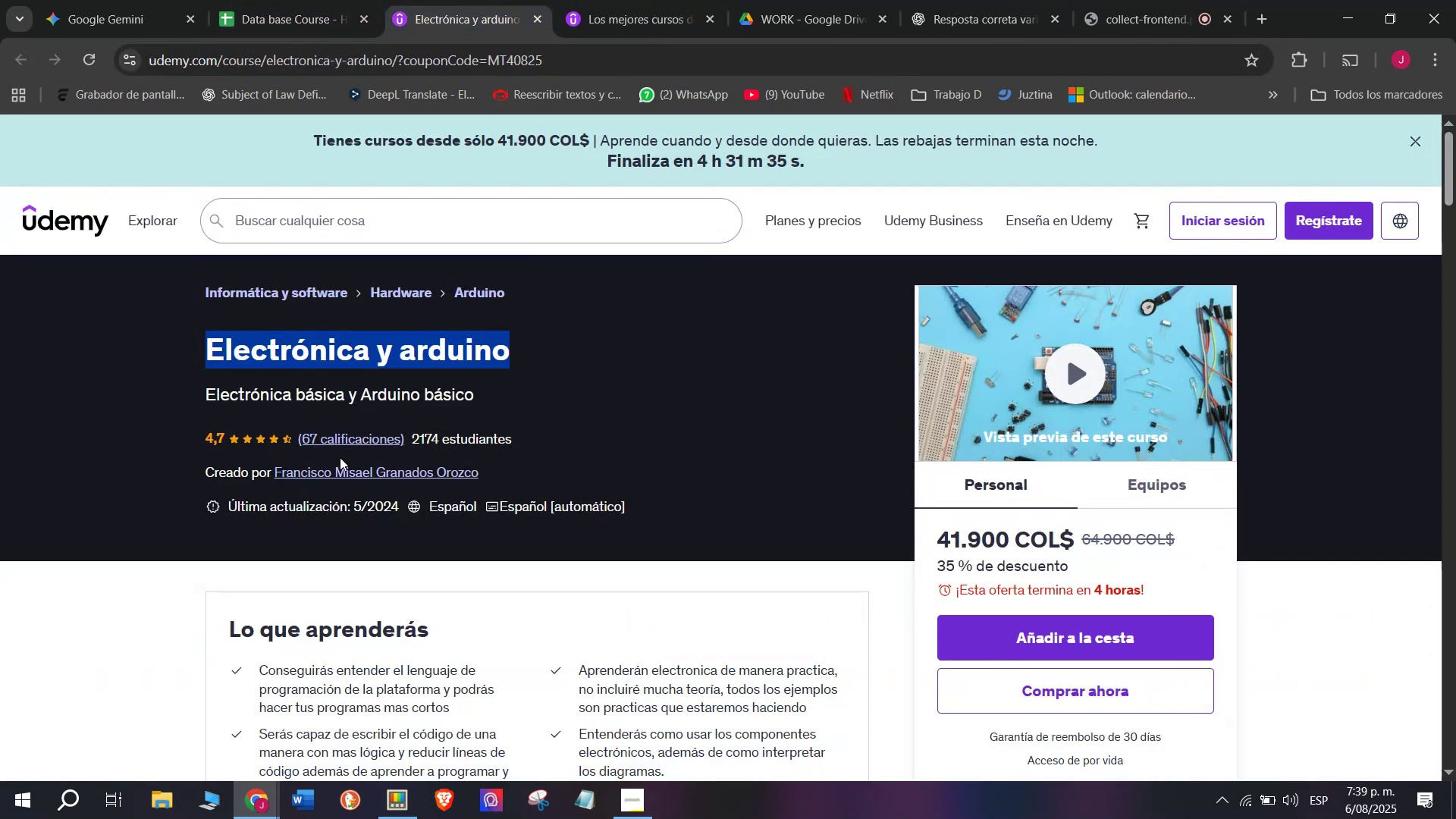 
left_click([339, 485])
 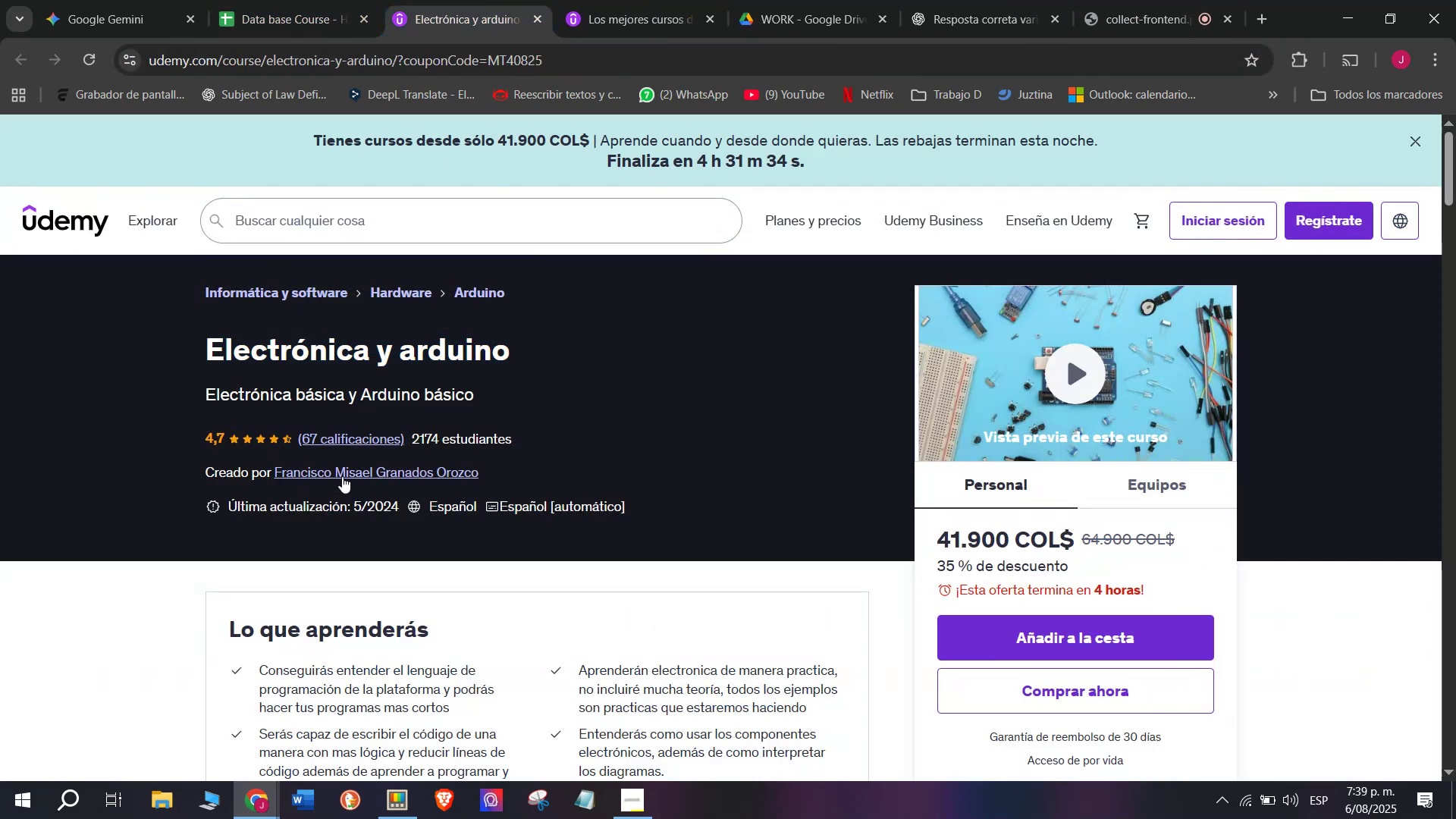 
left_click([342, 475])
 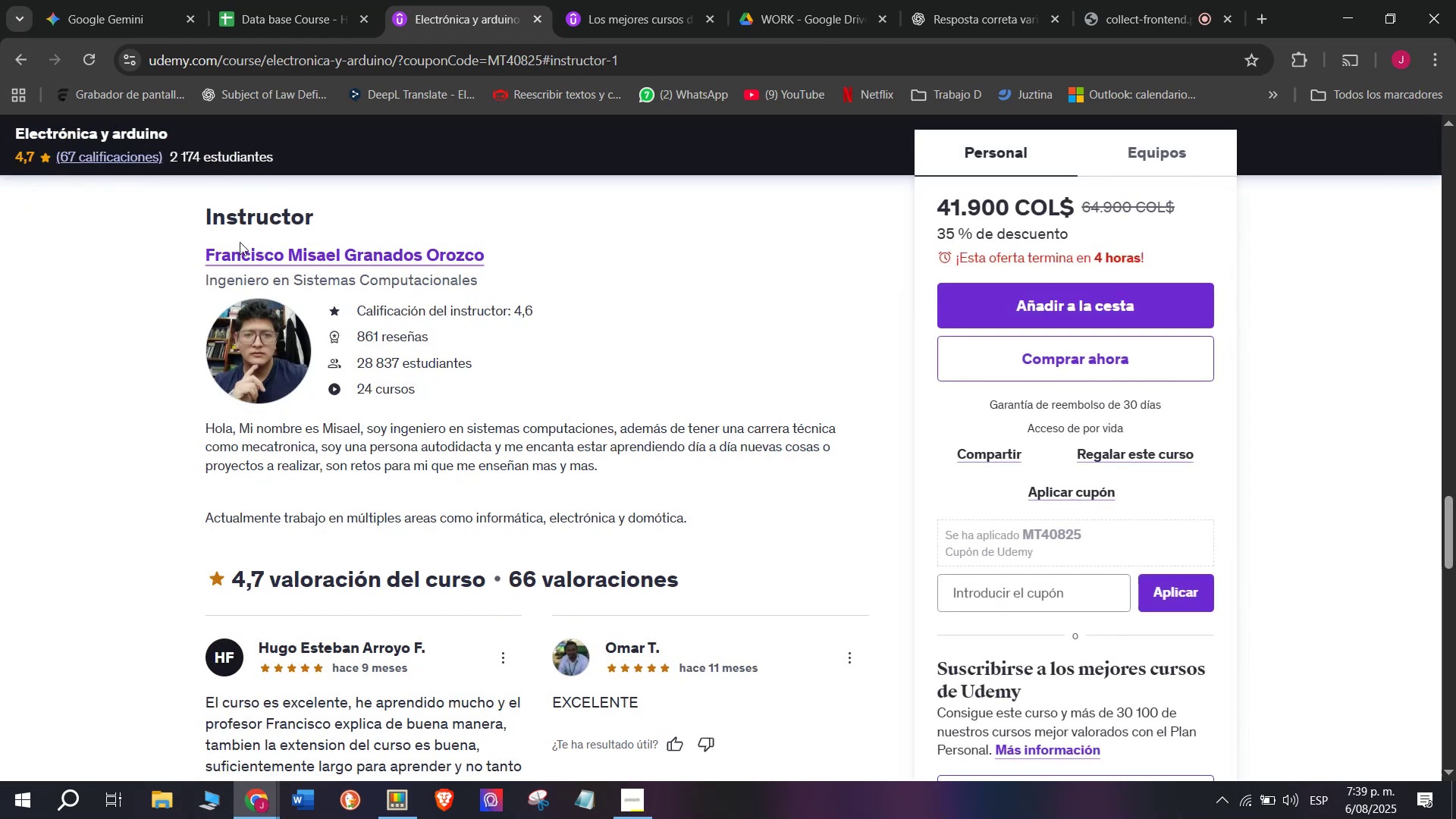 
left_click_drag(start_coordinate=[173, 243], to_coordinate=[521, 263])
 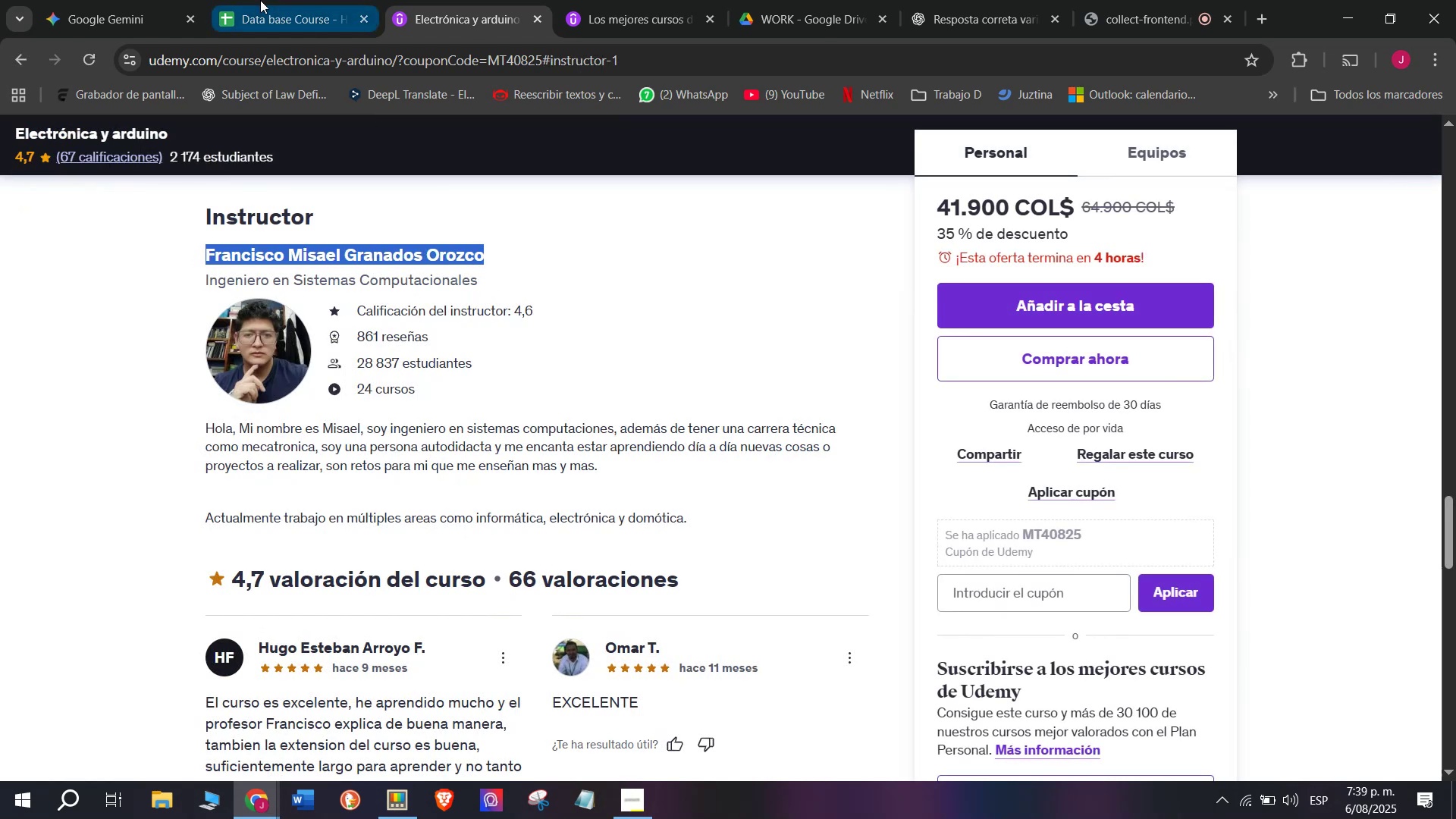 
key(Break)
 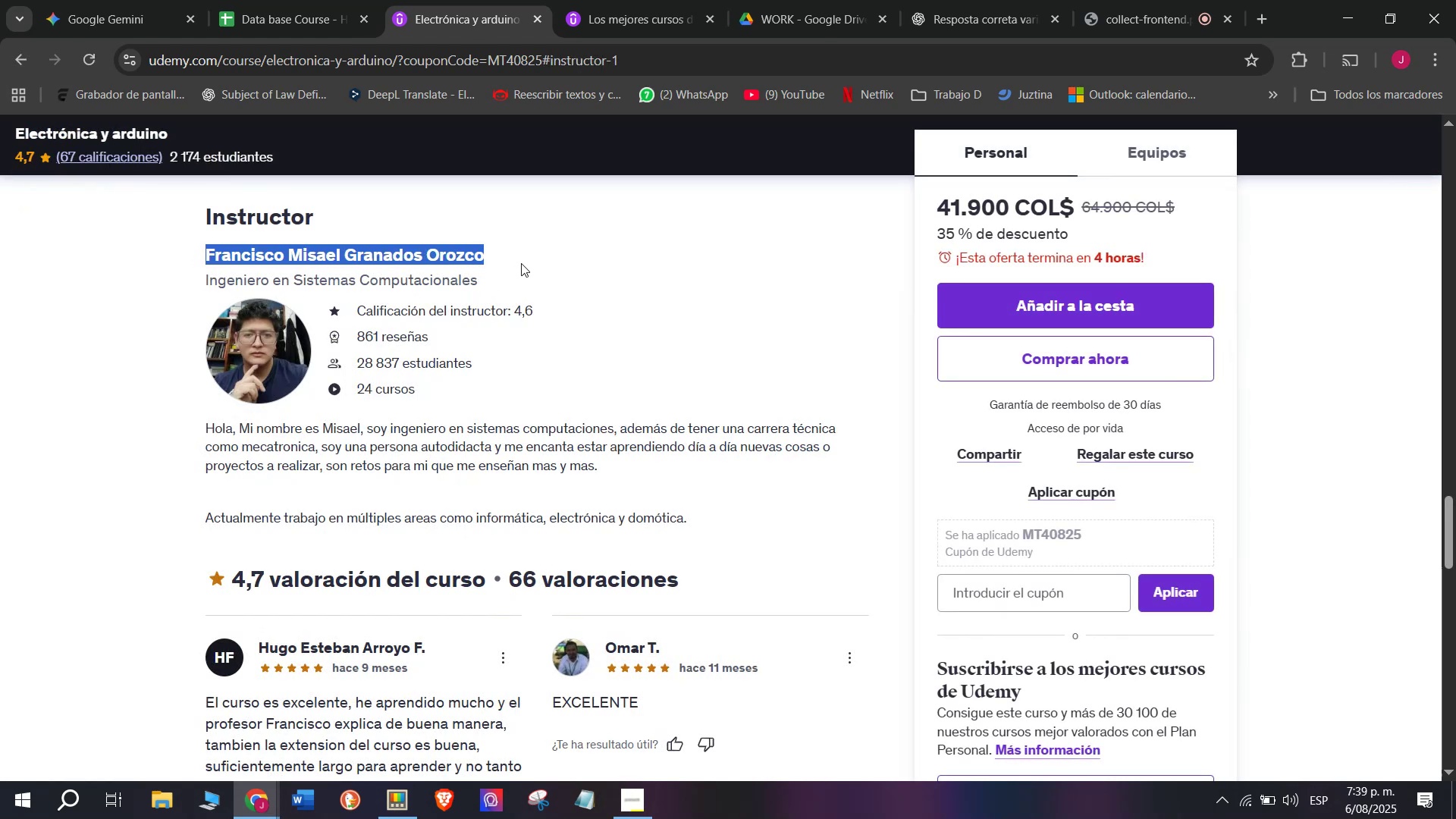 
key(Control+ControlLeft)
 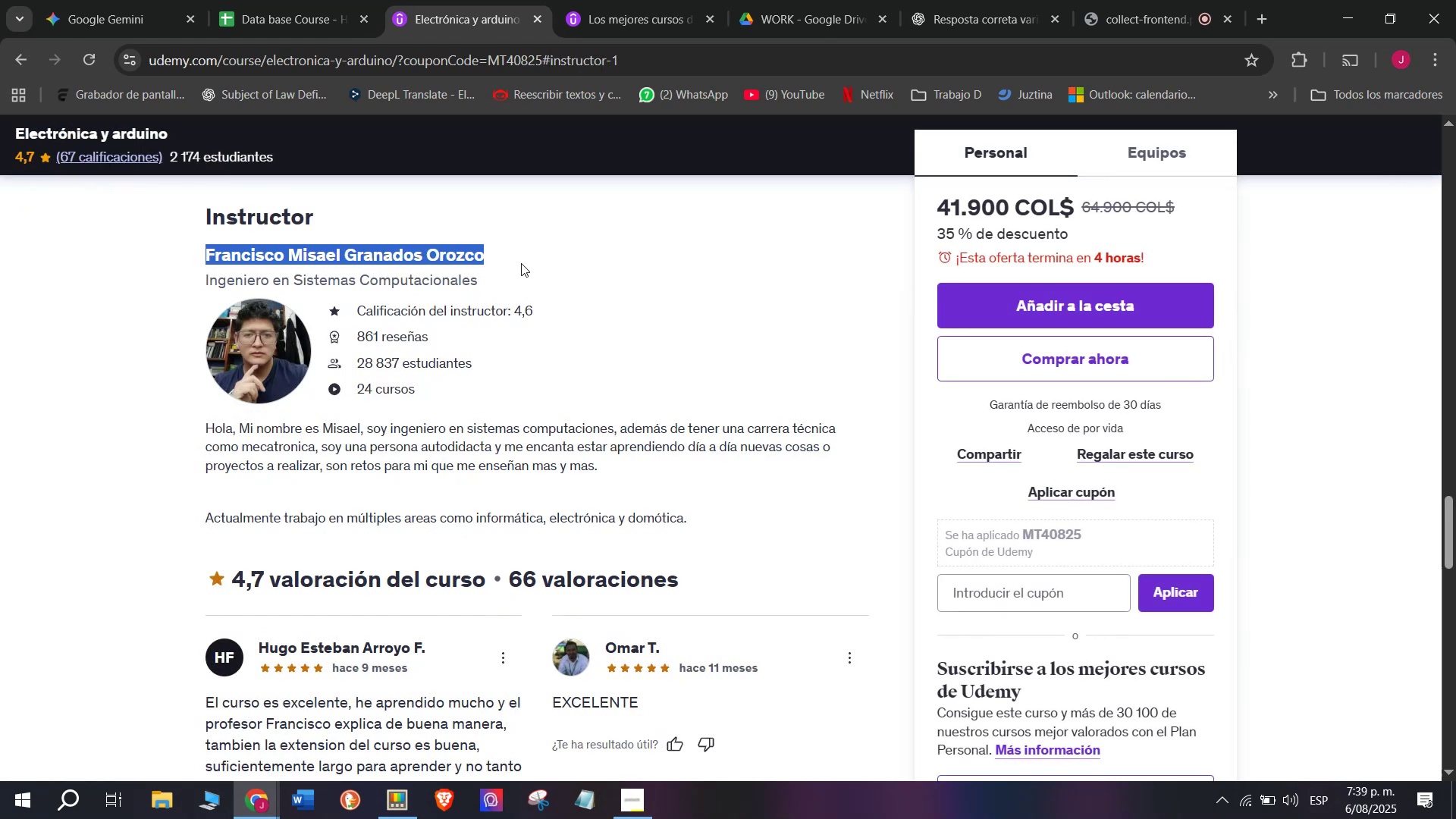 
key(Control+C)
 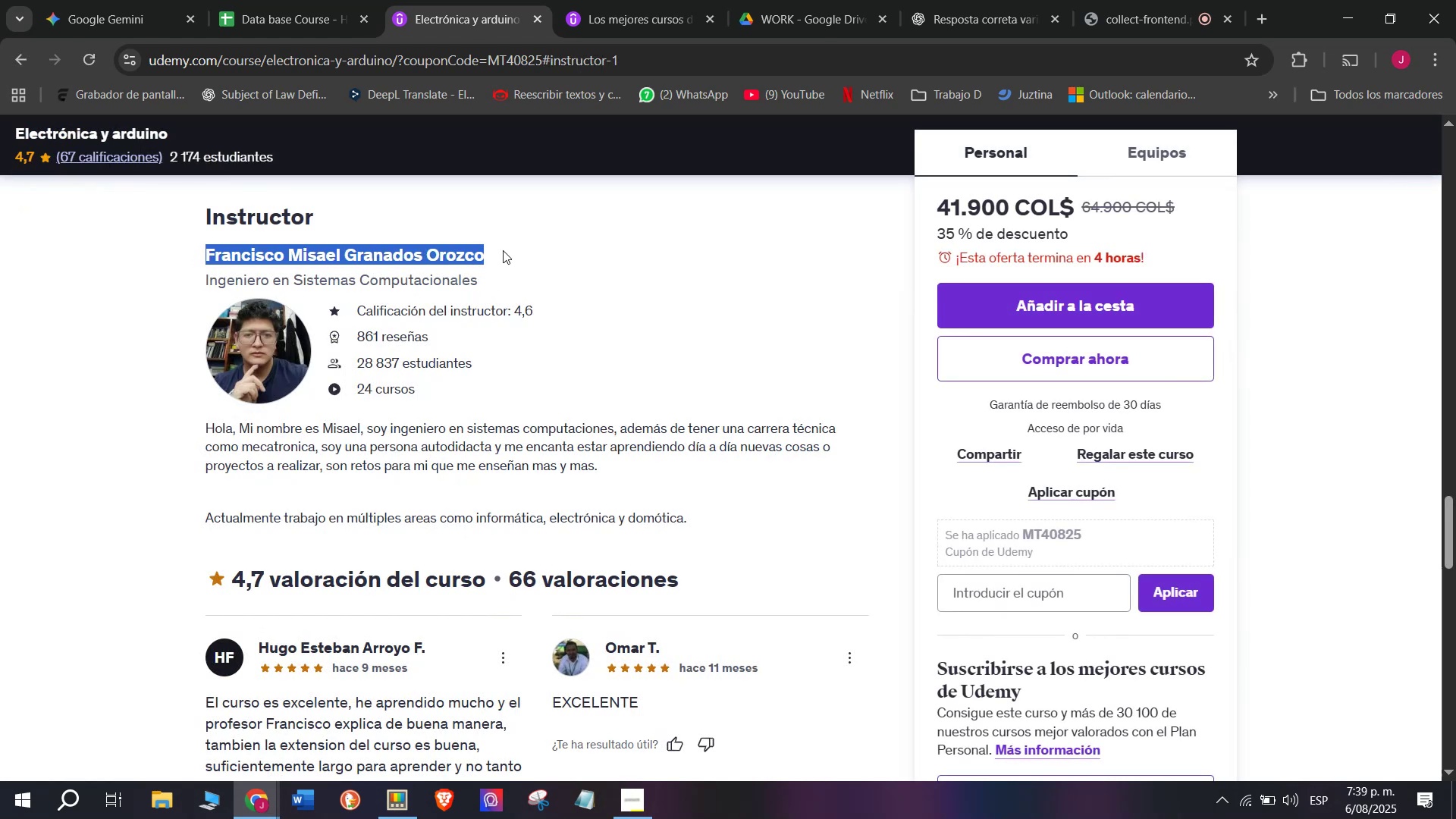 
key(Break)
 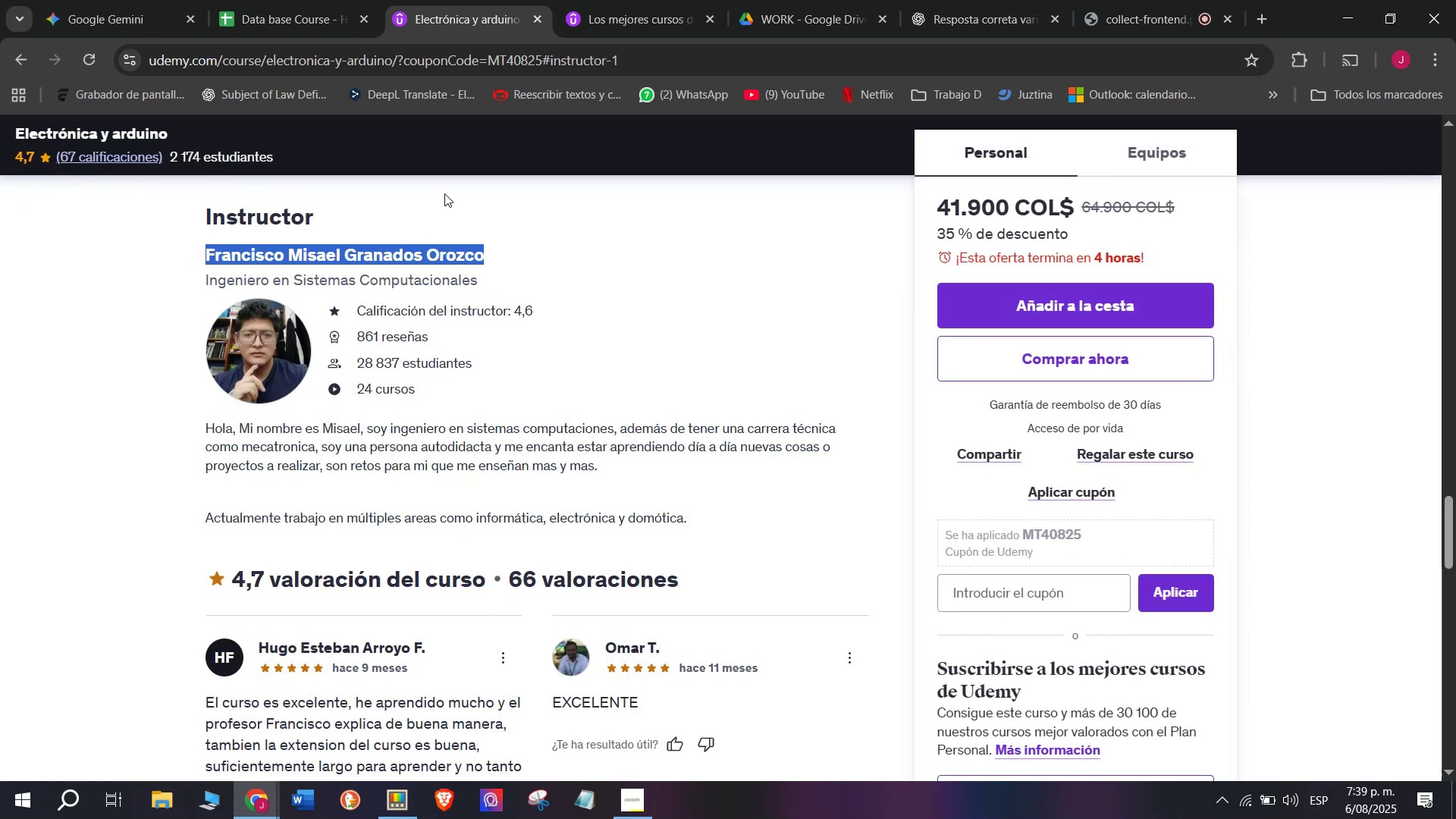 
key(Control+ControlLeft)
 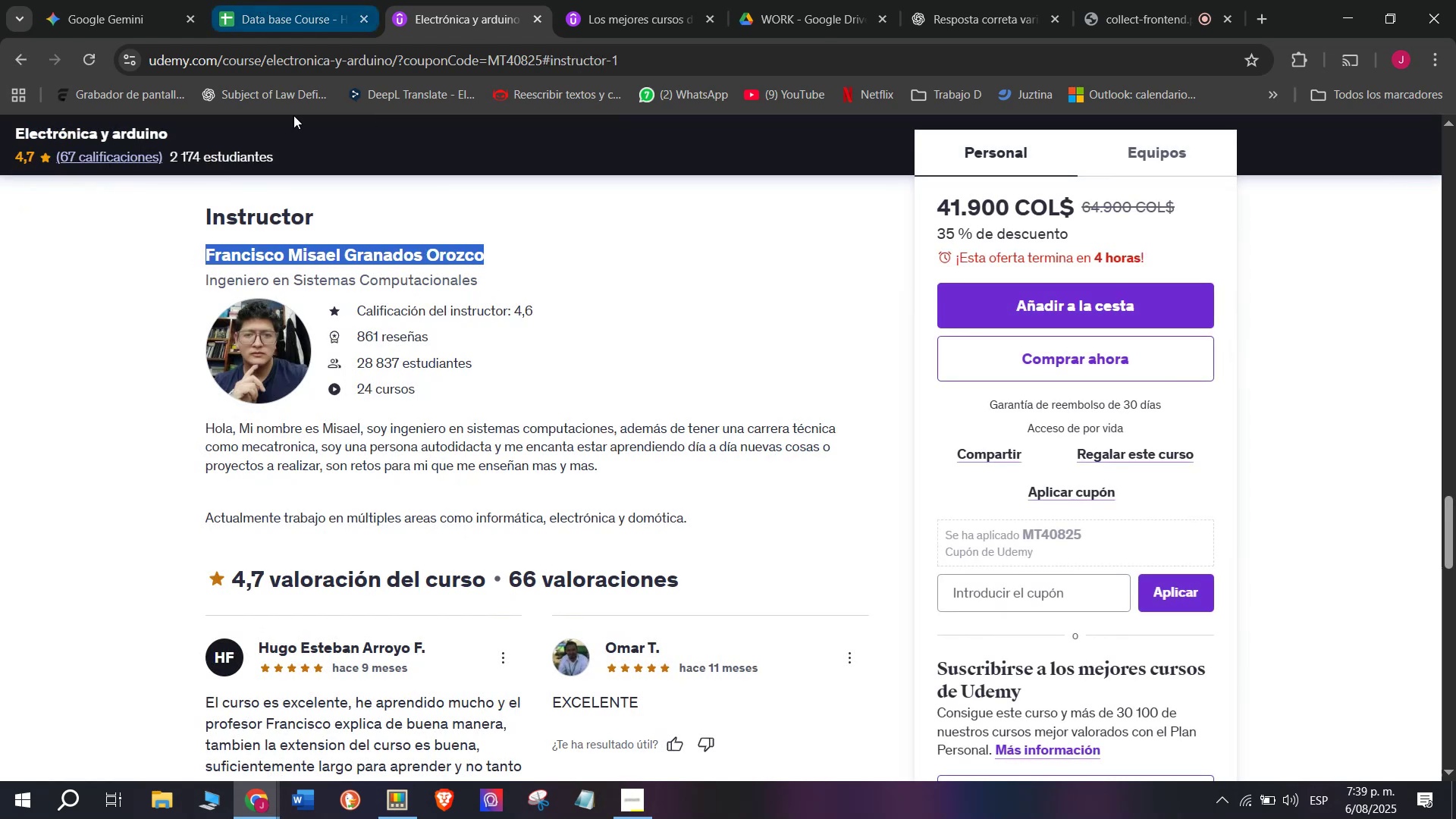 
key(Control+C)
 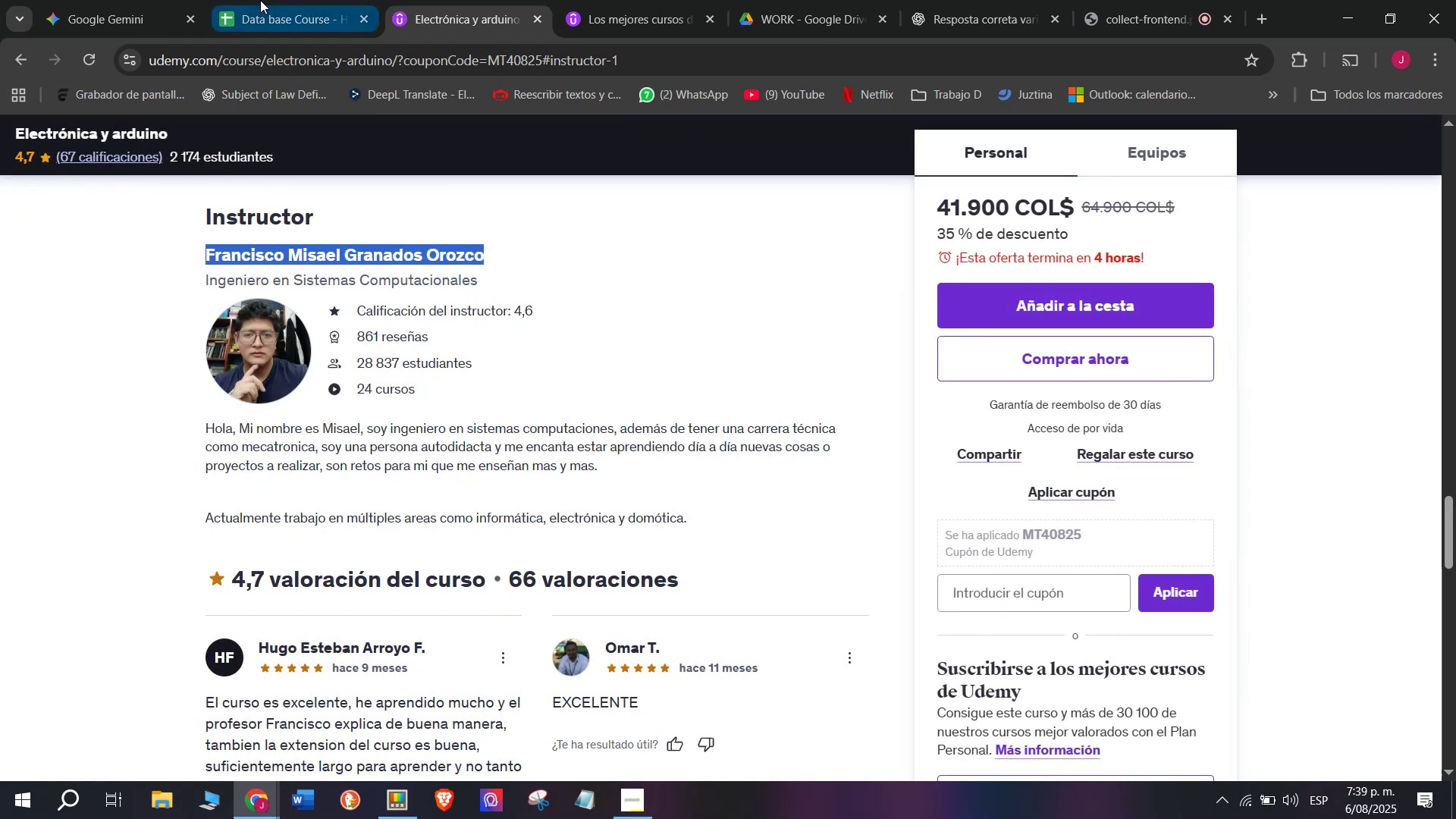 
left_click([260, 0])
 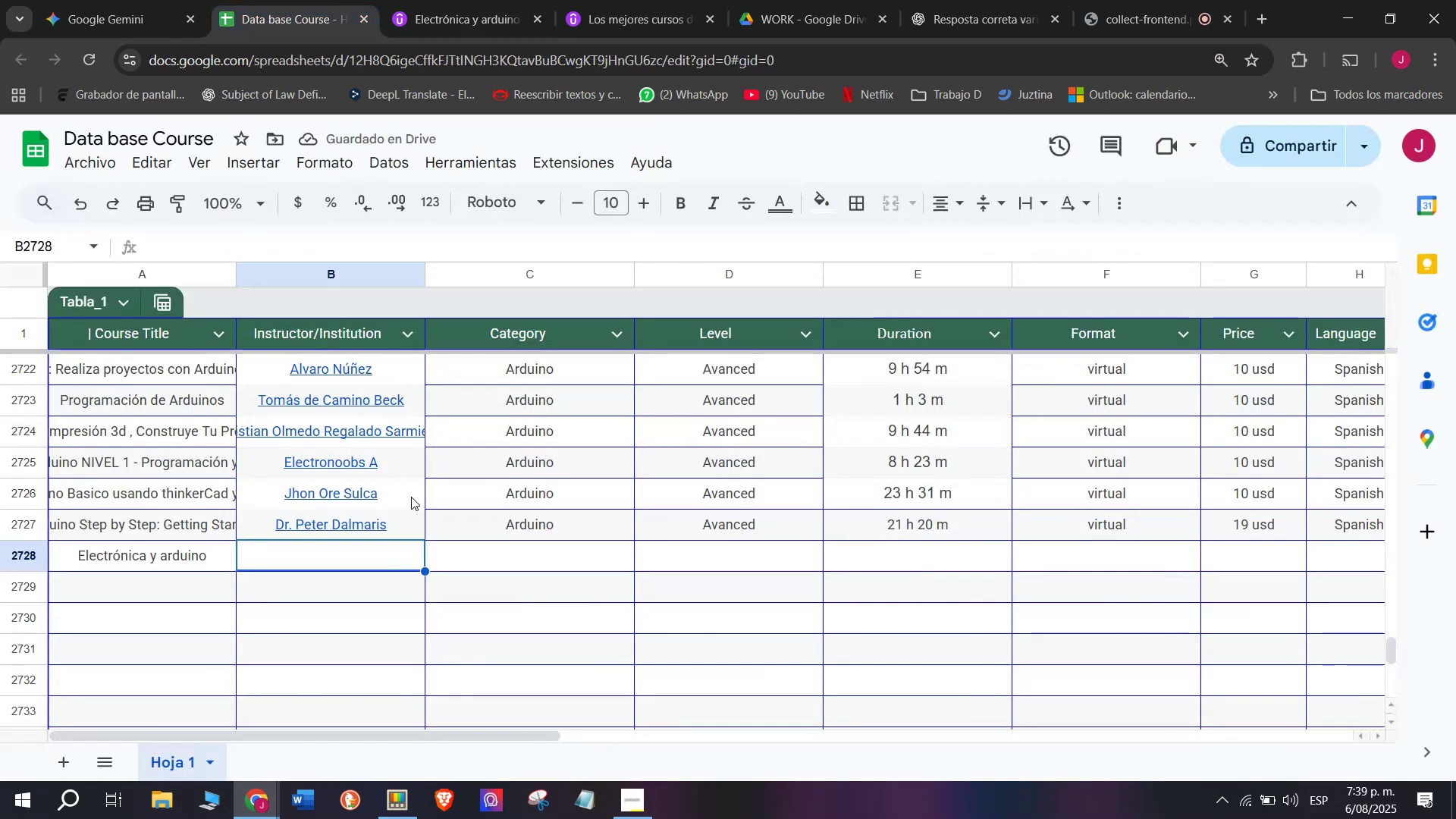 
key(Control+ControlLeft)
 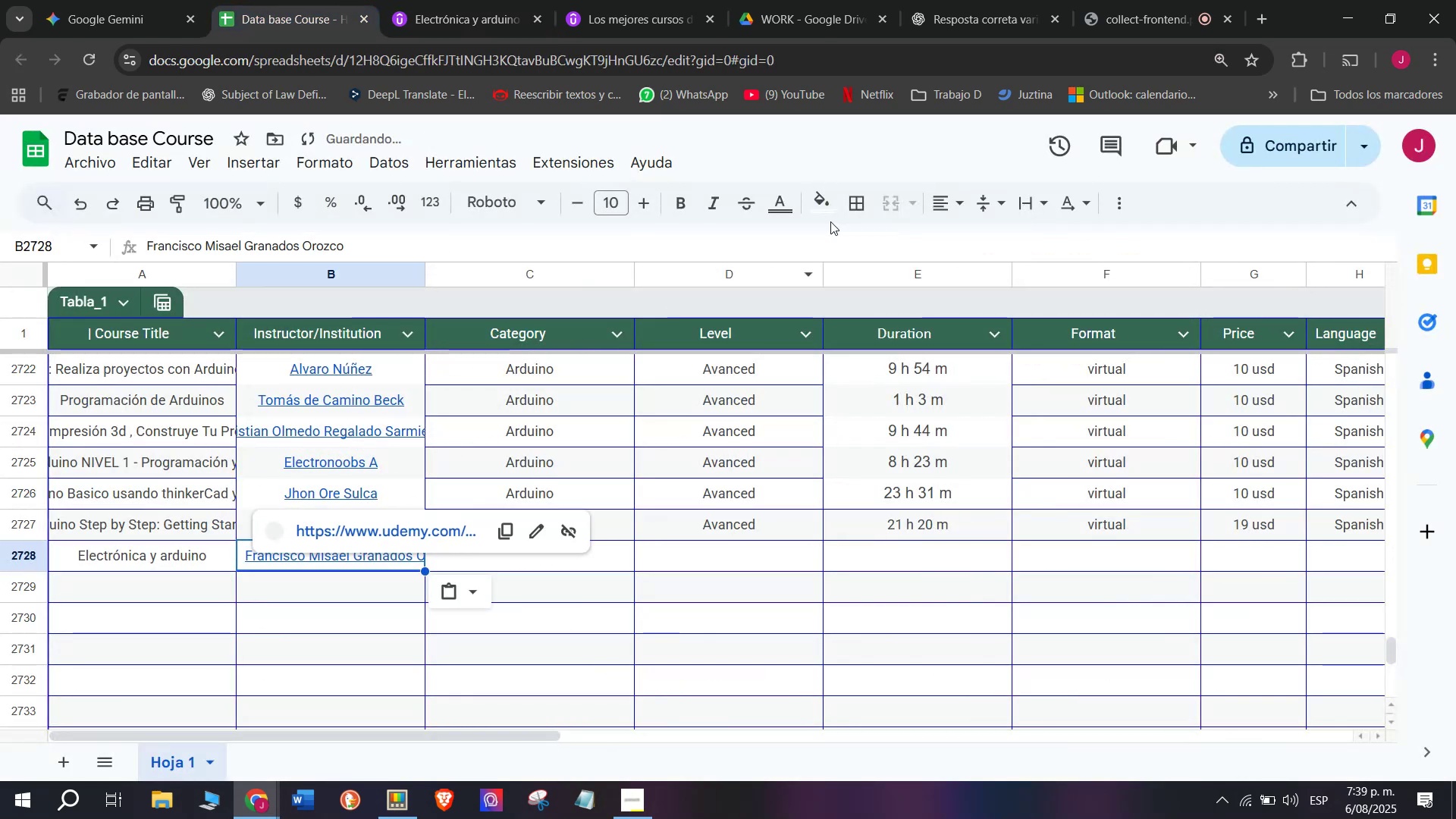 
key(Z)
 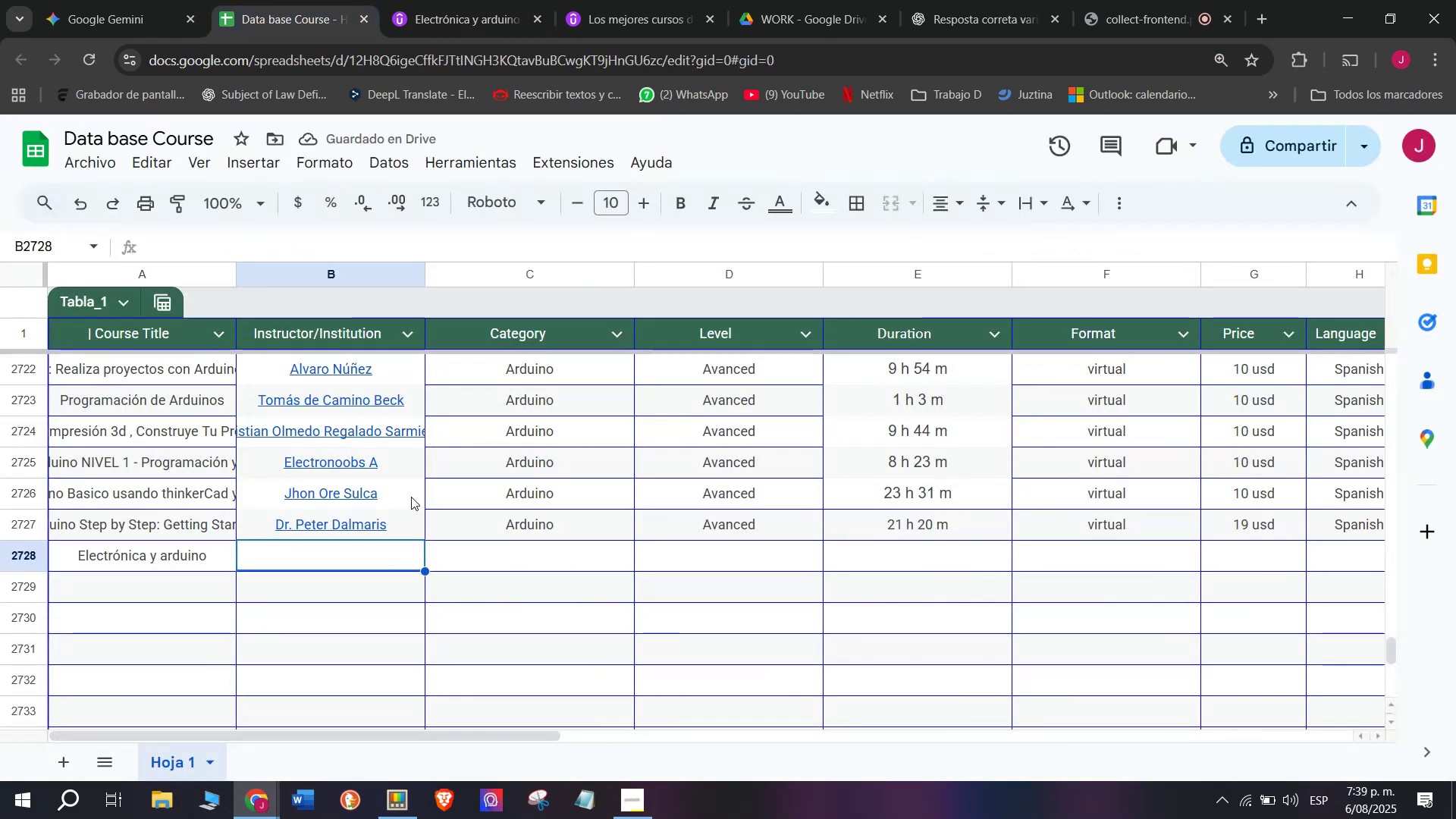 
key(Control+V)
 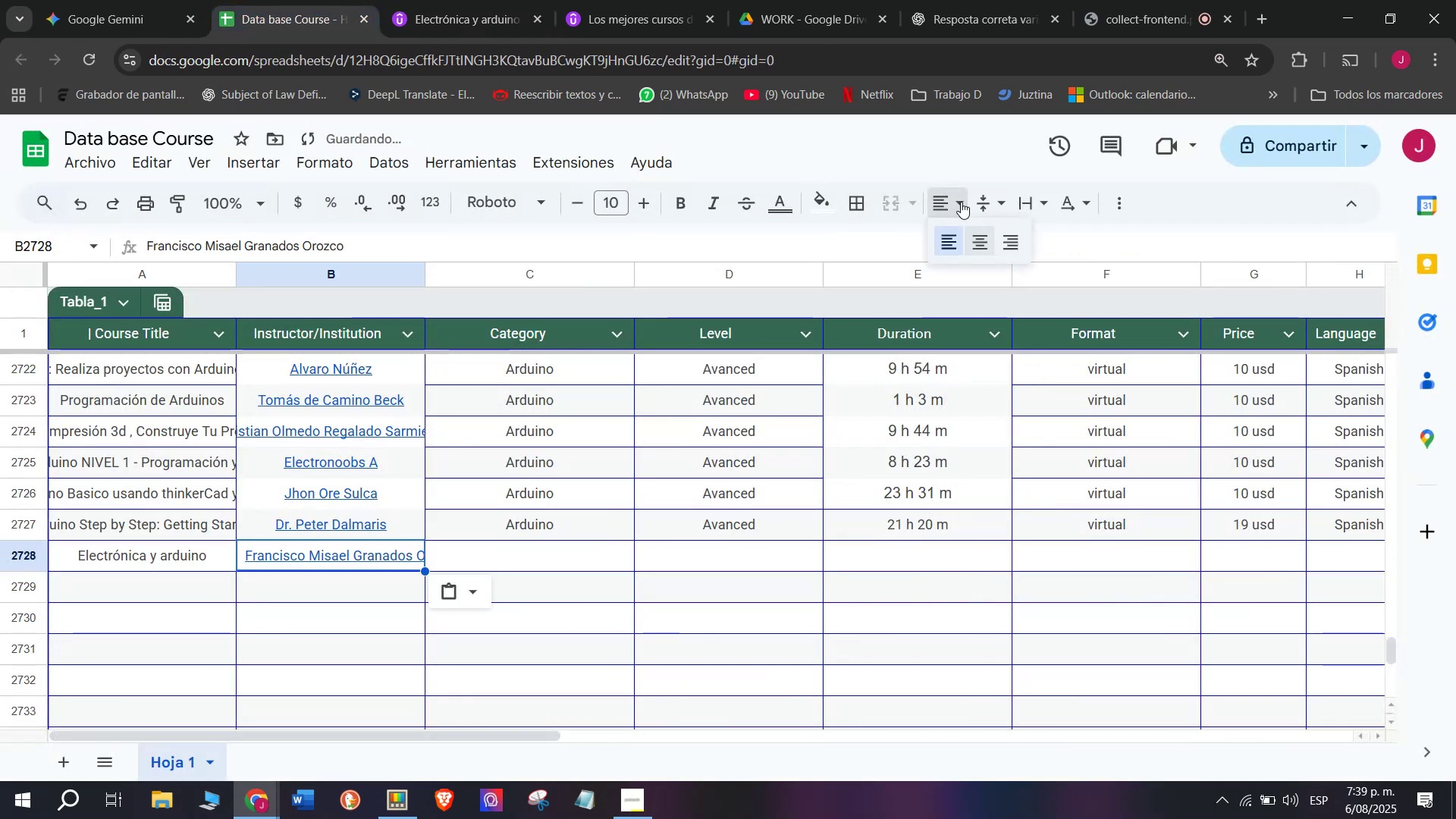 
double_click([977, 240])
 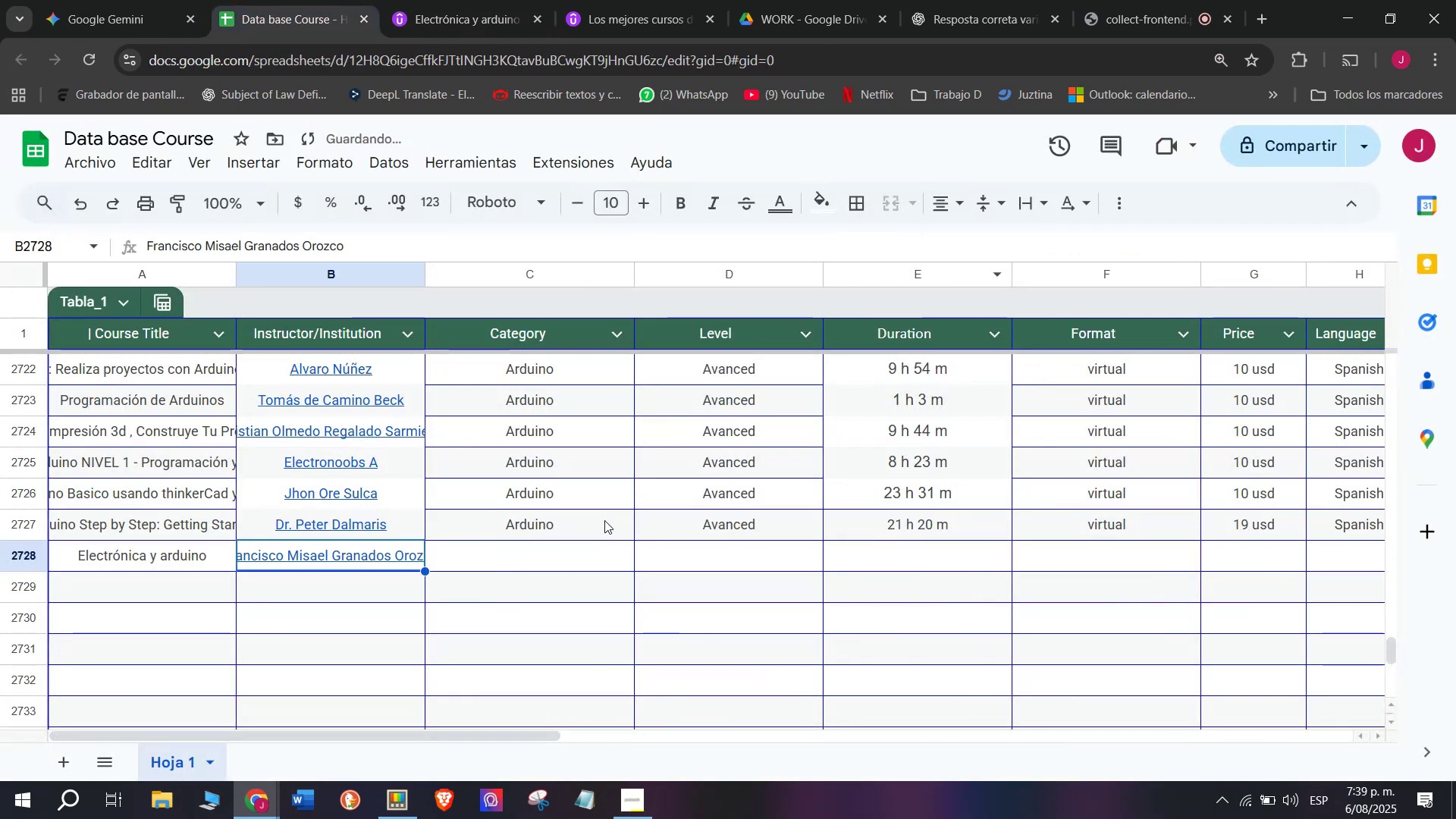 
left_click([604, 520])
 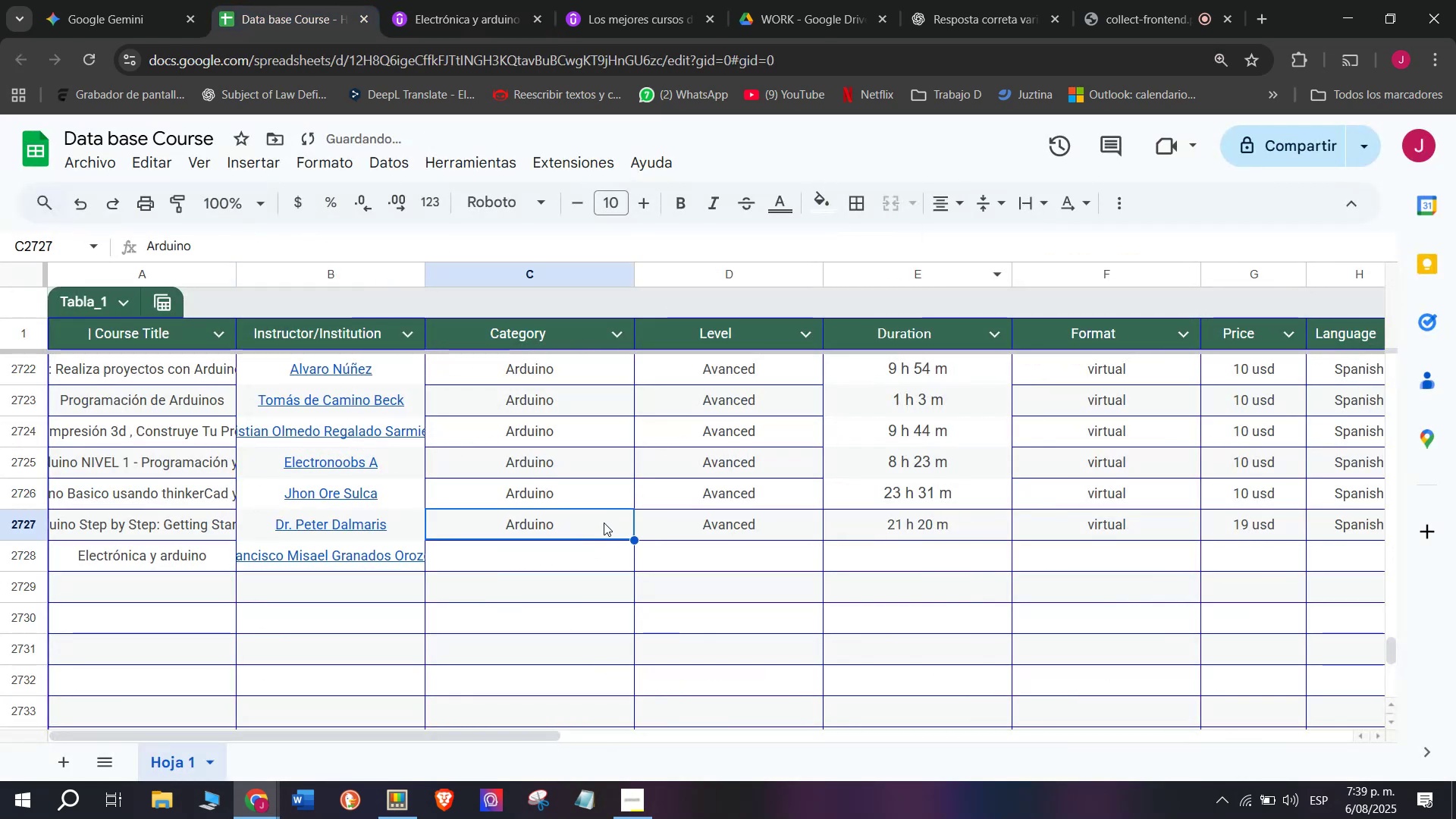 
key(Break)
 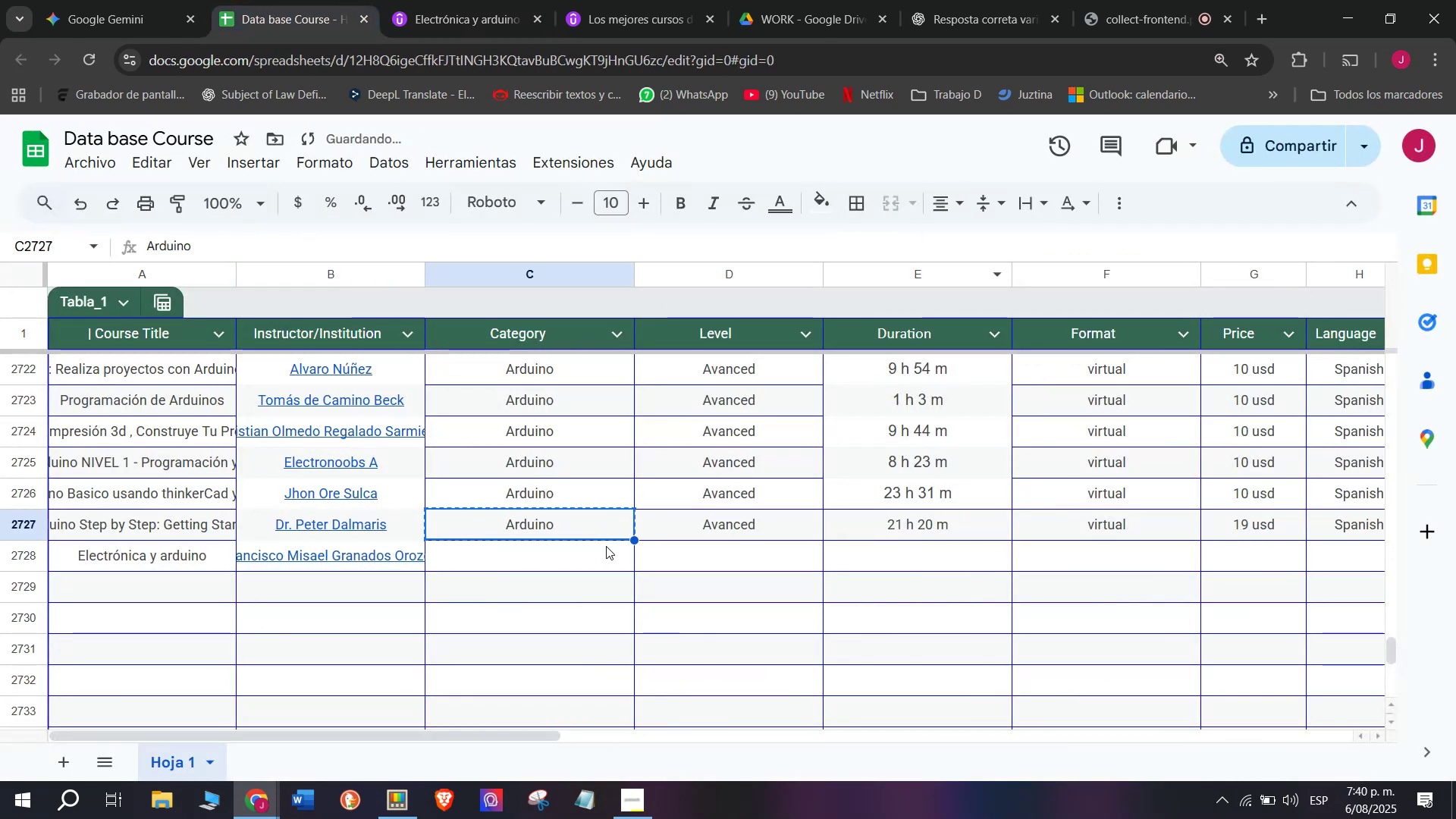 
key(Control+ControlLeft)
 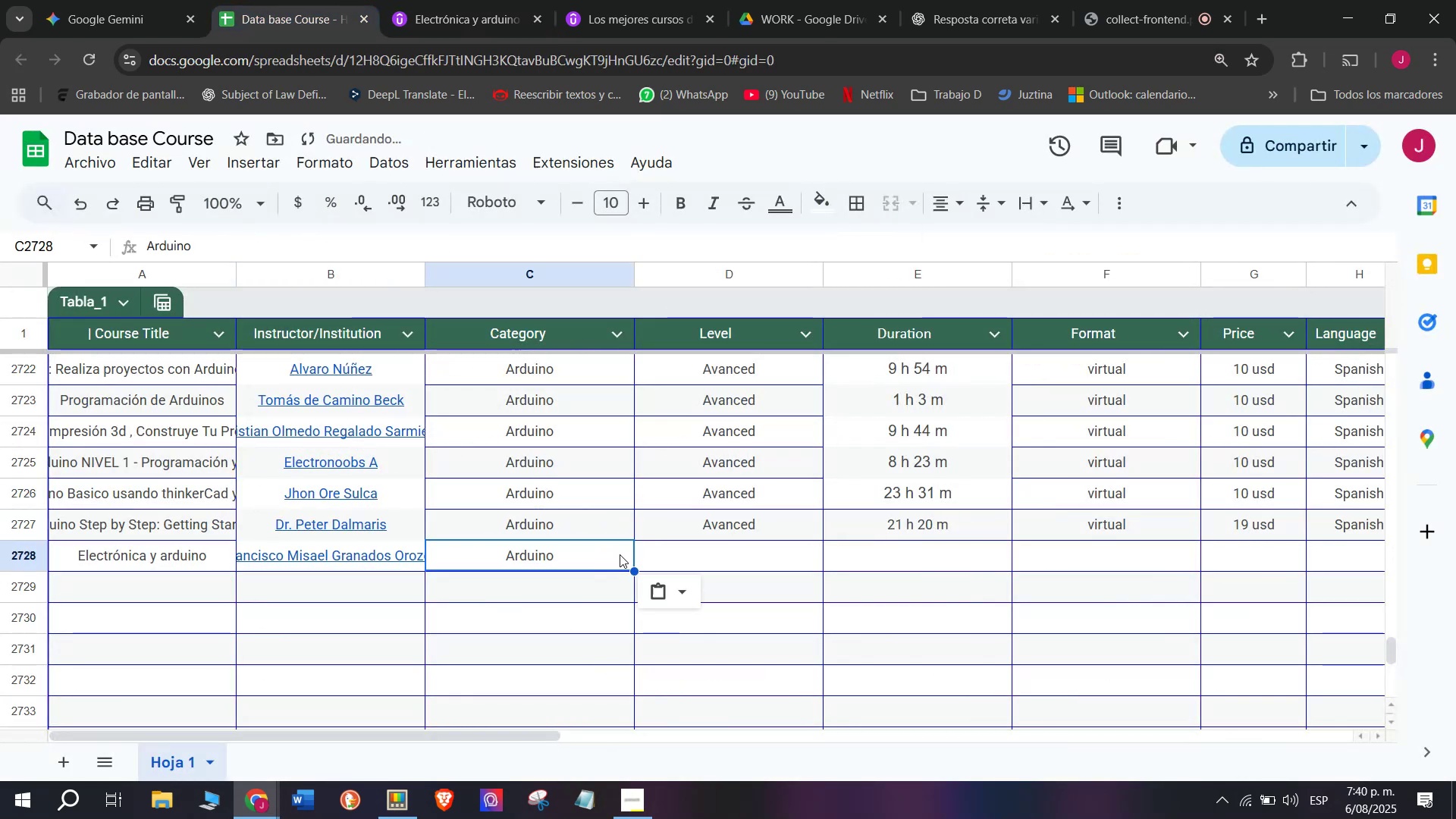 
key(Control+C)
 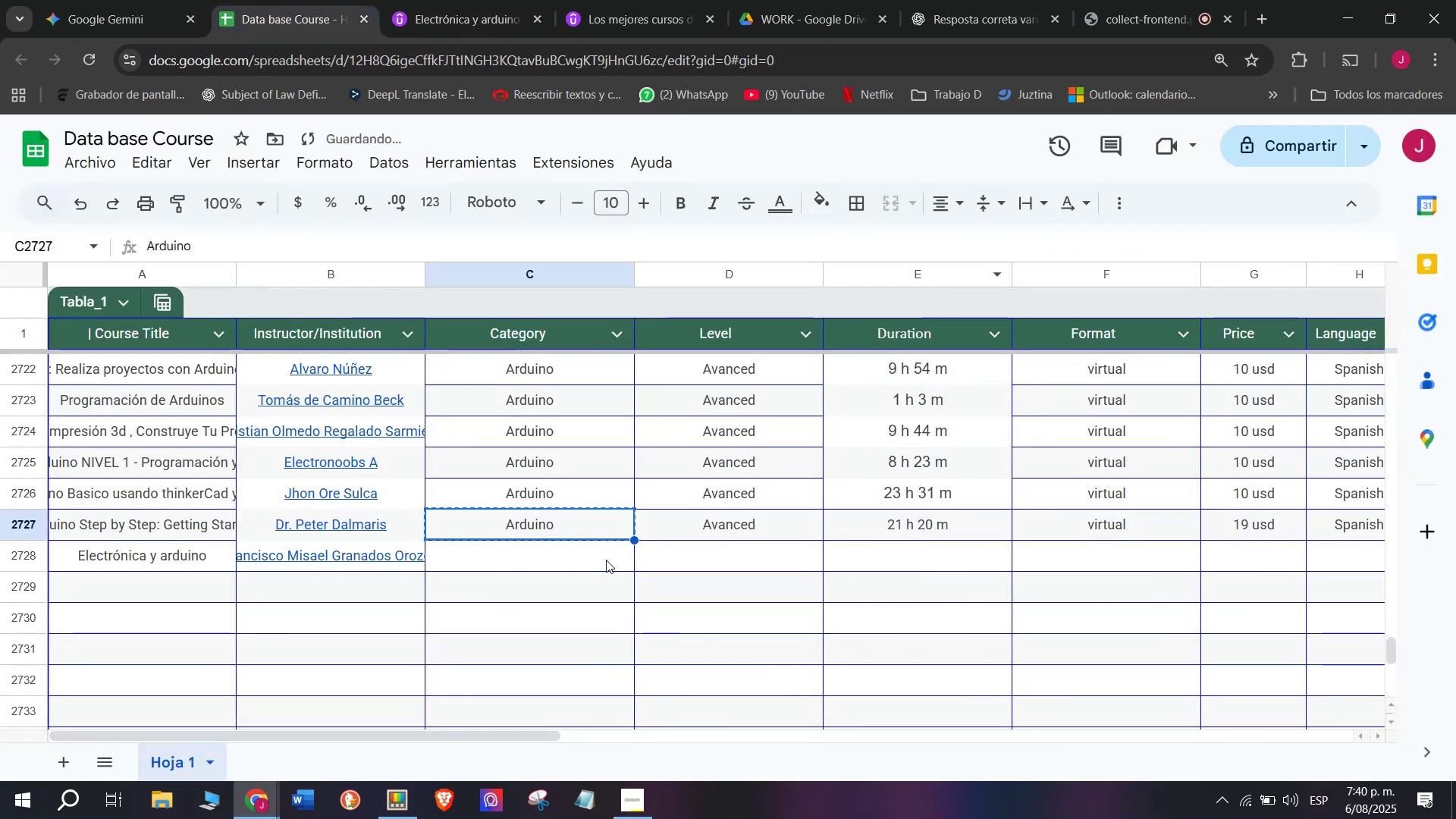 
double_click([606, 560])
 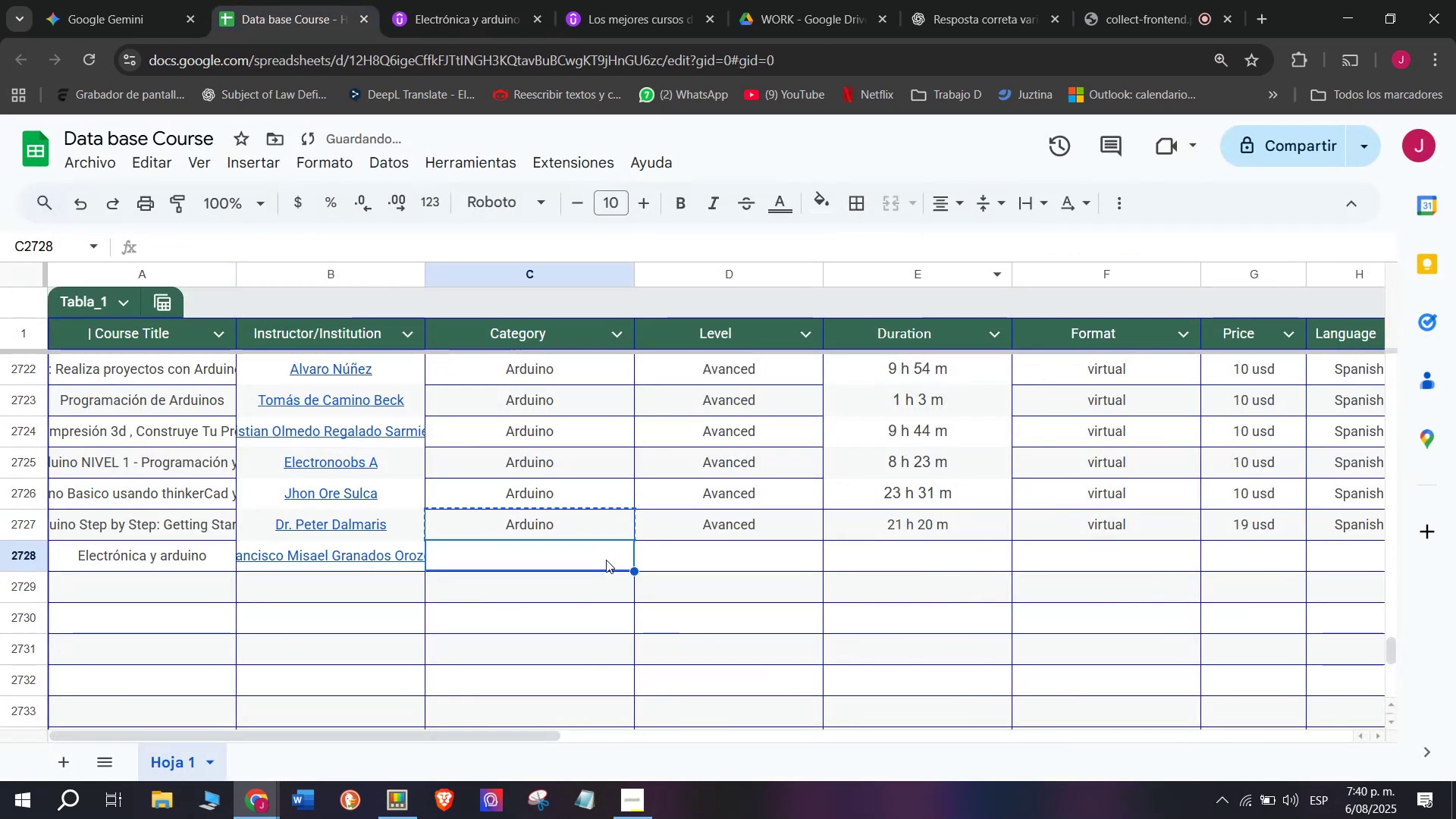 
key(Z)
 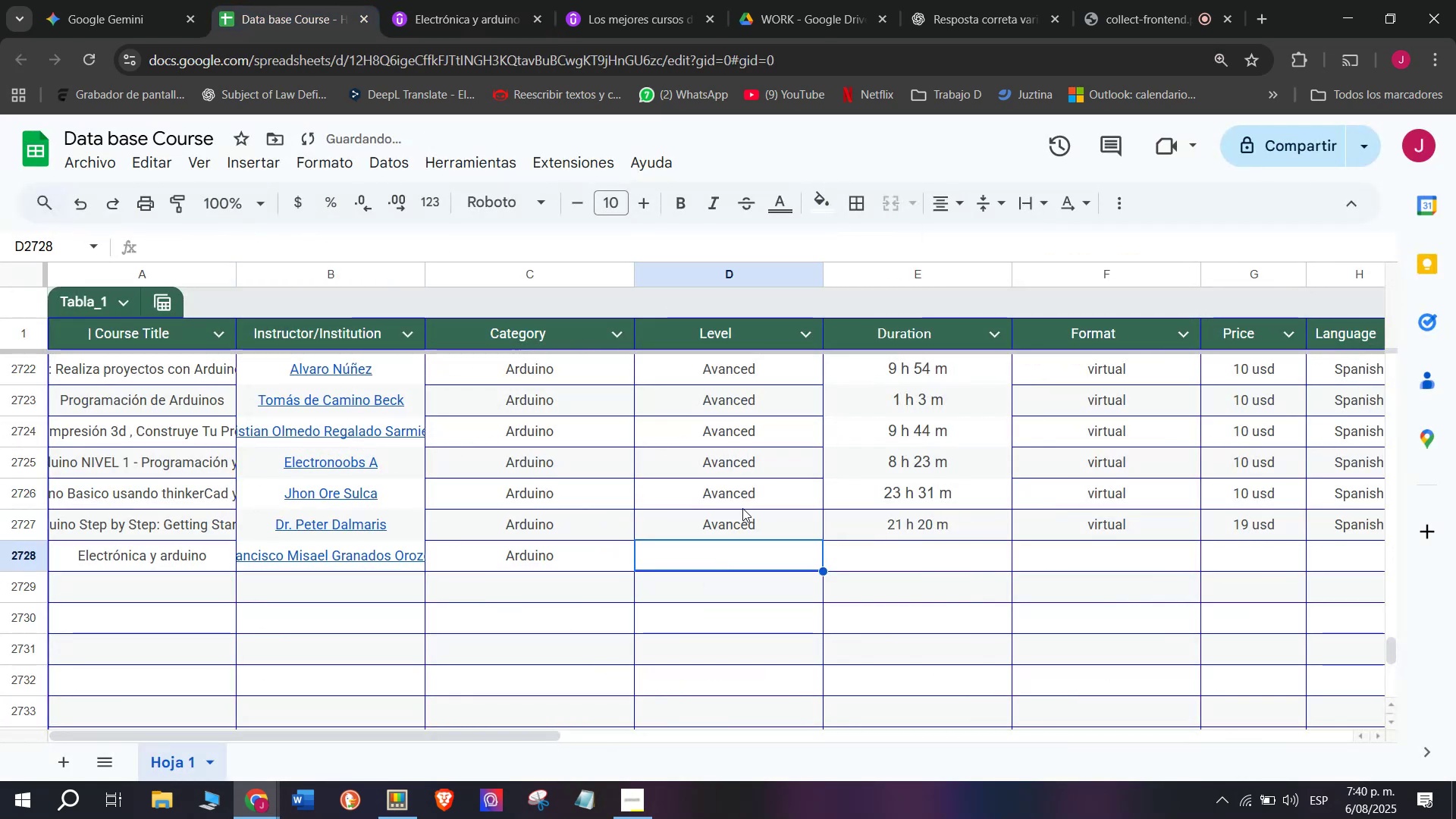 
key(Control+ControlLeft)
 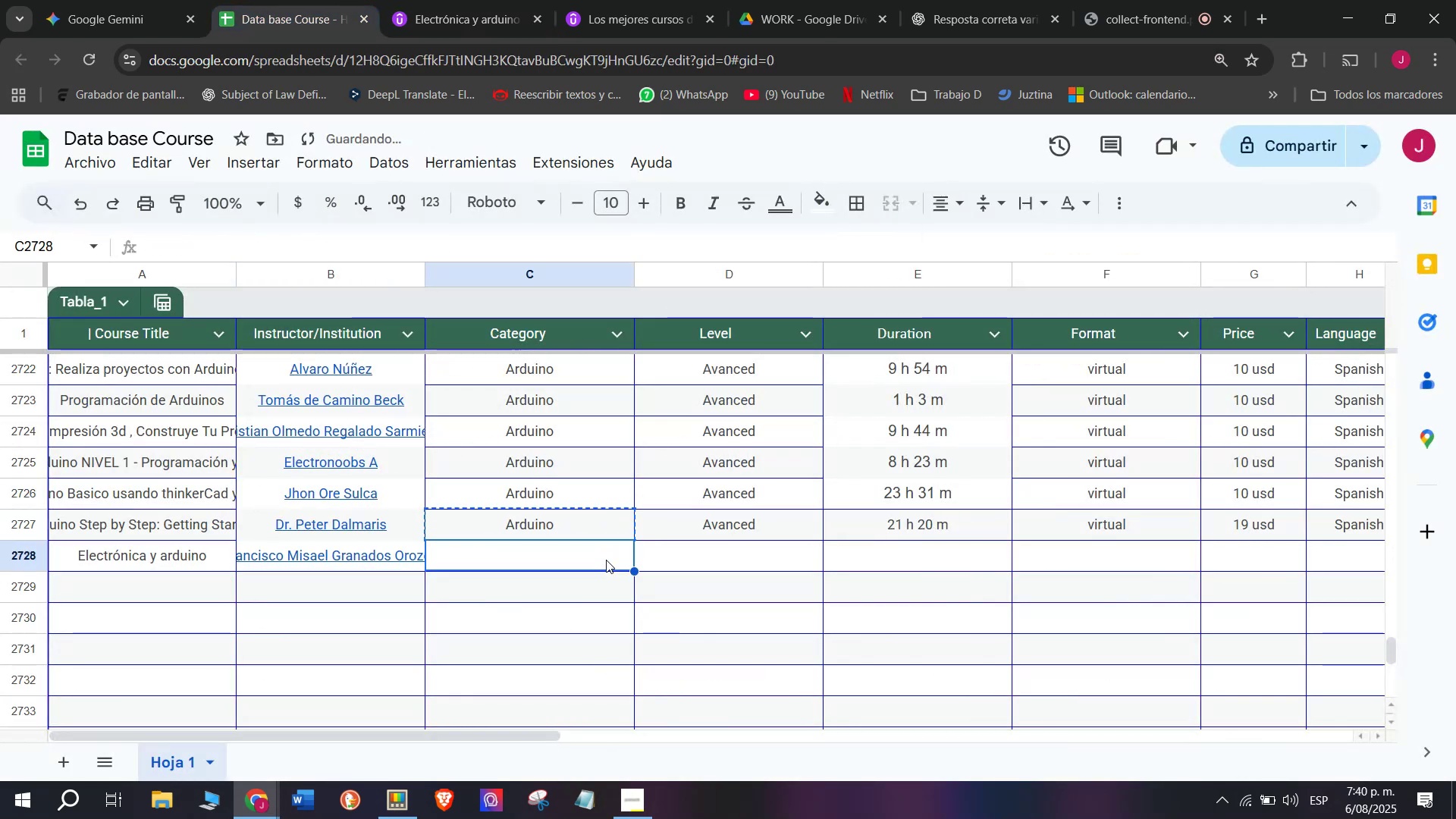 
key(Control+V)
 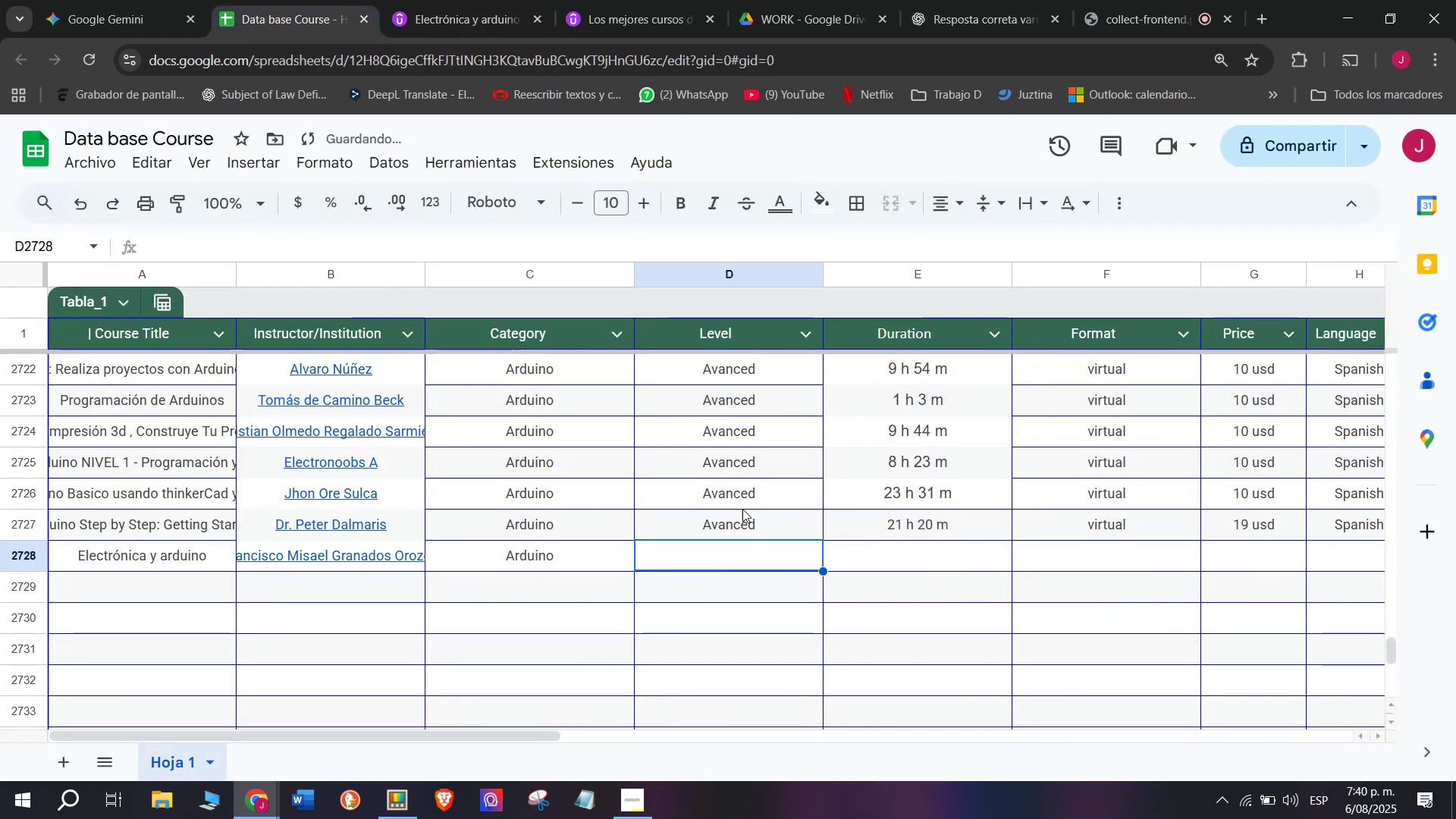 
triple_click([742, 508])
 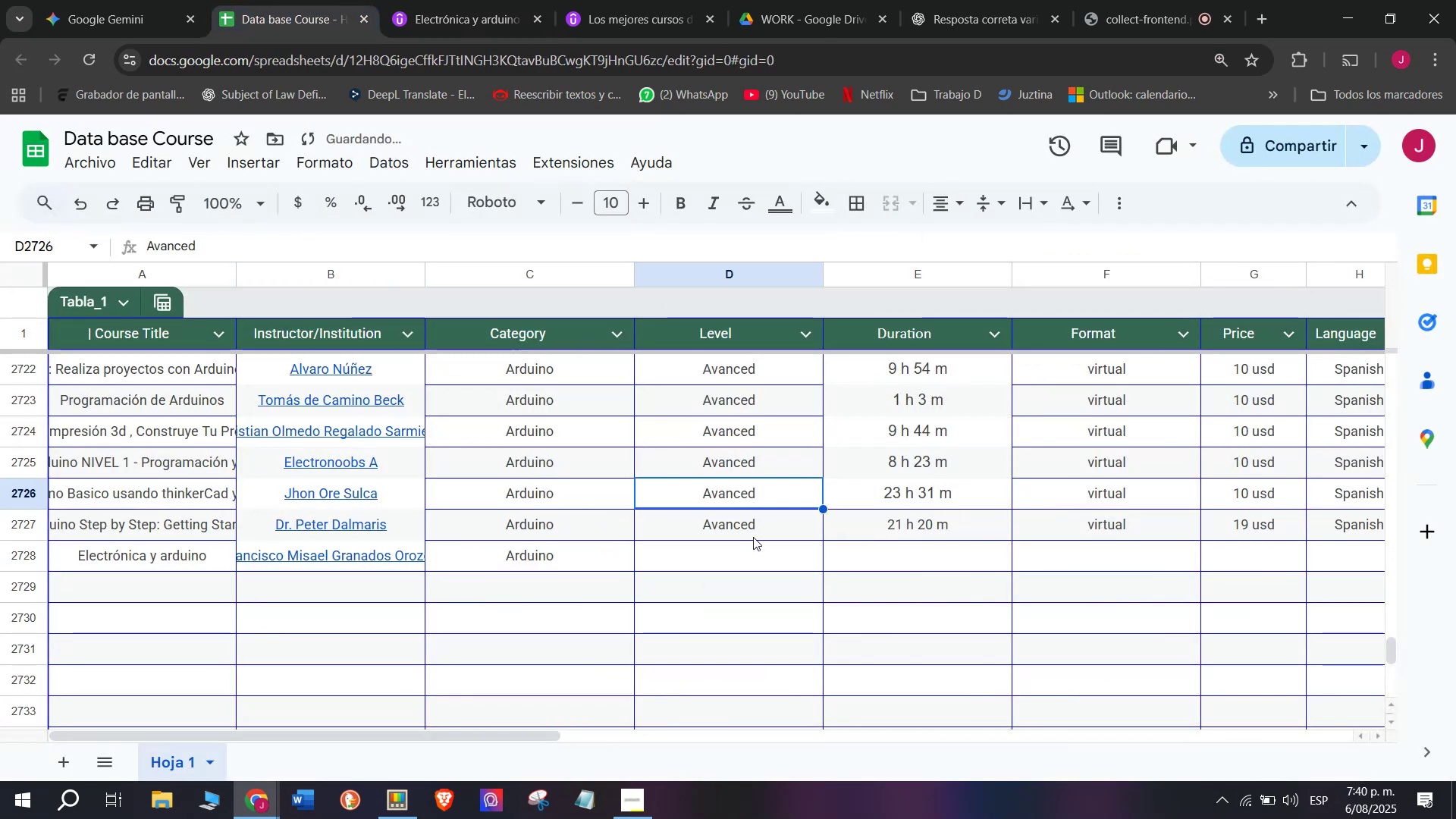 
triple_click([753, 537])
 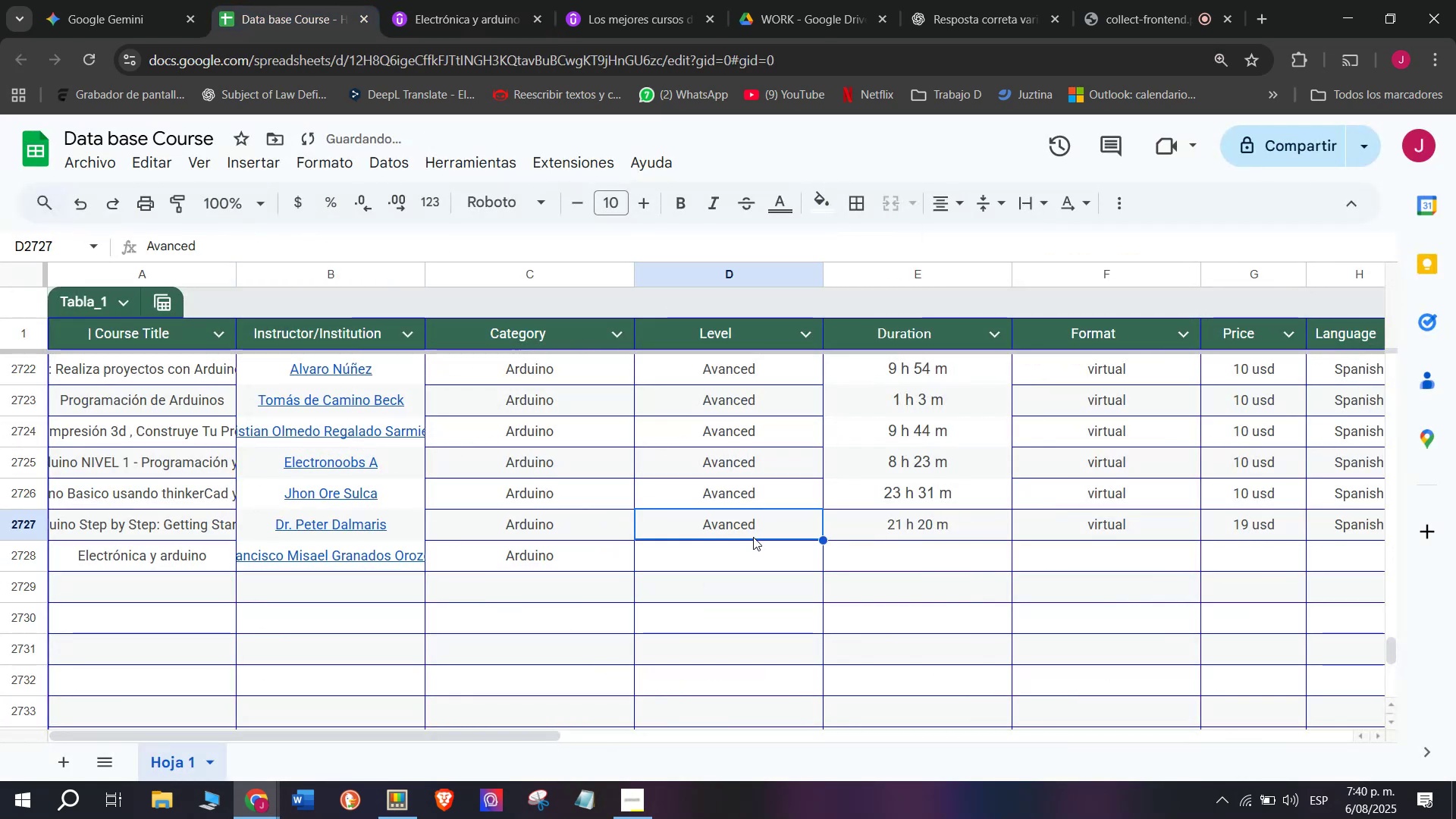 
key(Control+ControlLeft)
 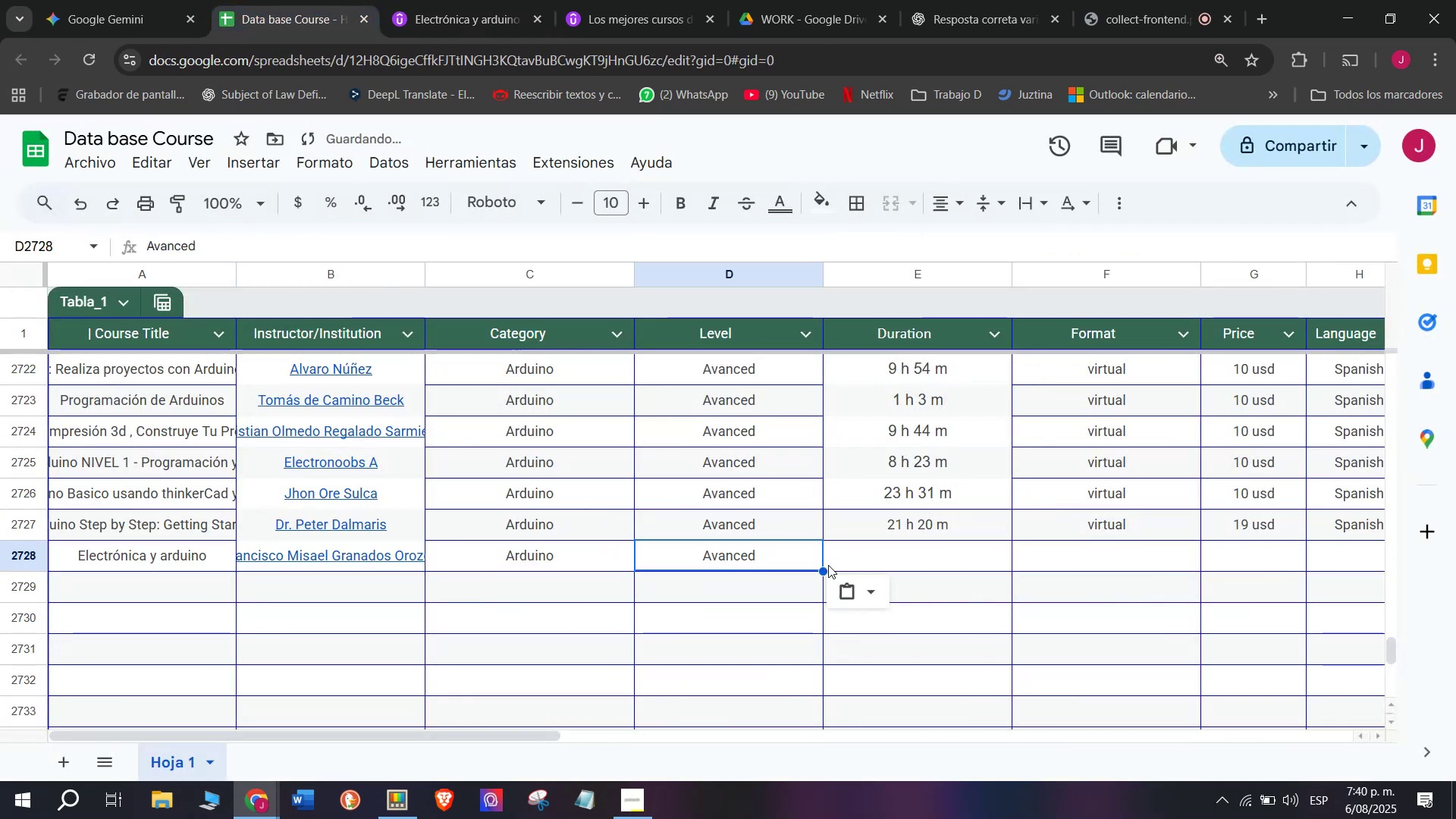 
key(Break)
 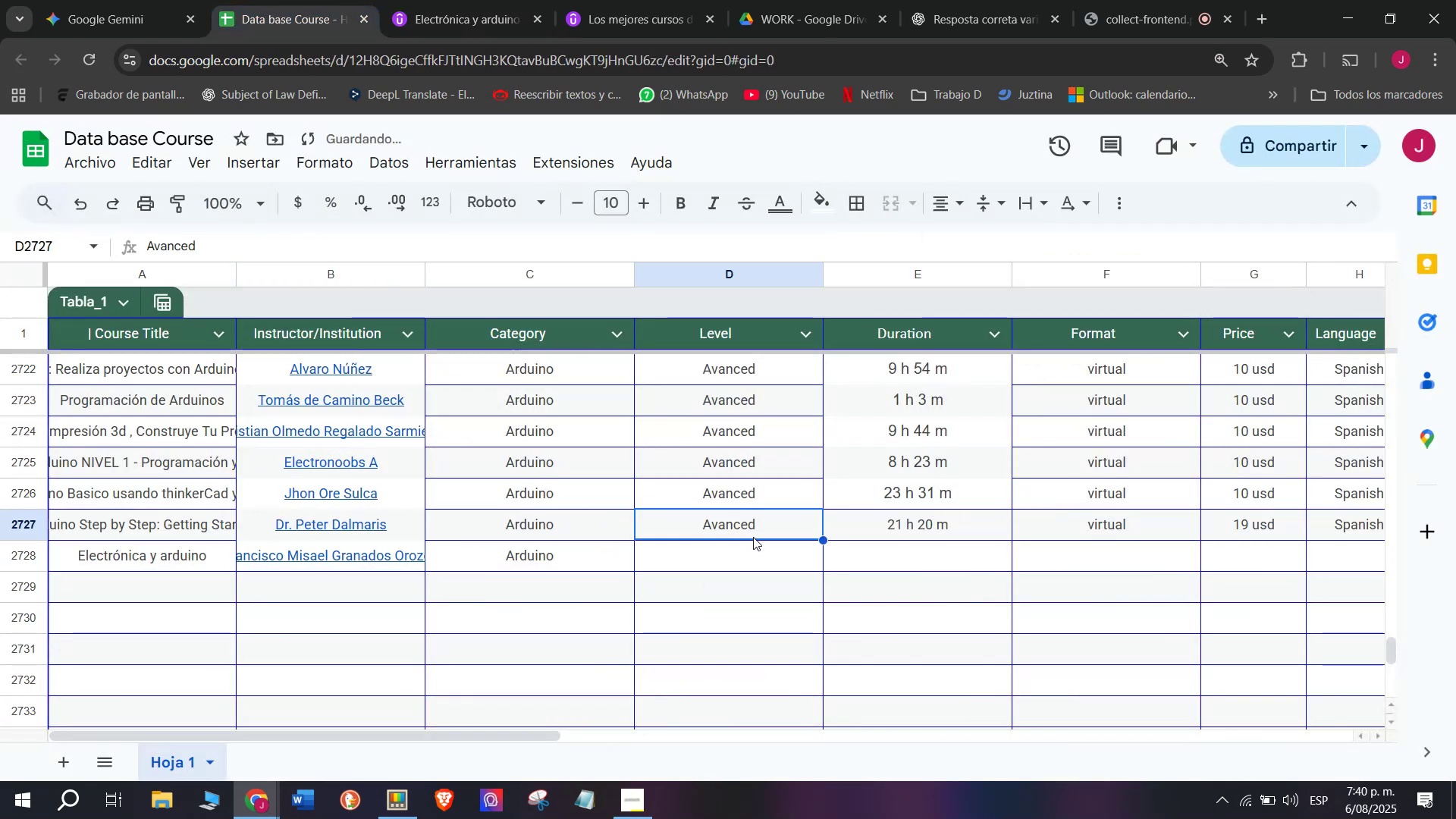 
key(Control+C)
 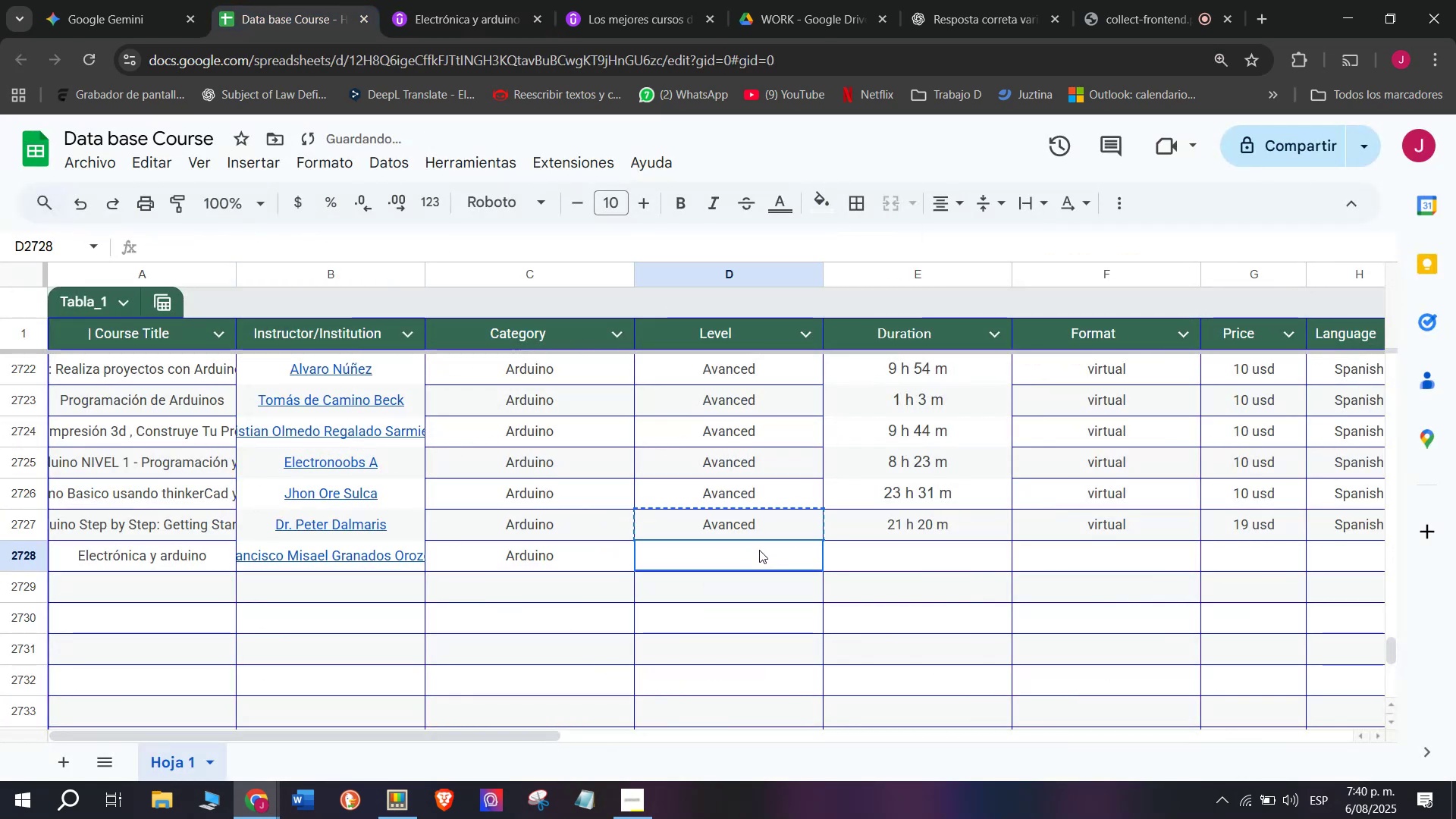 
triple_click([759, 550])
 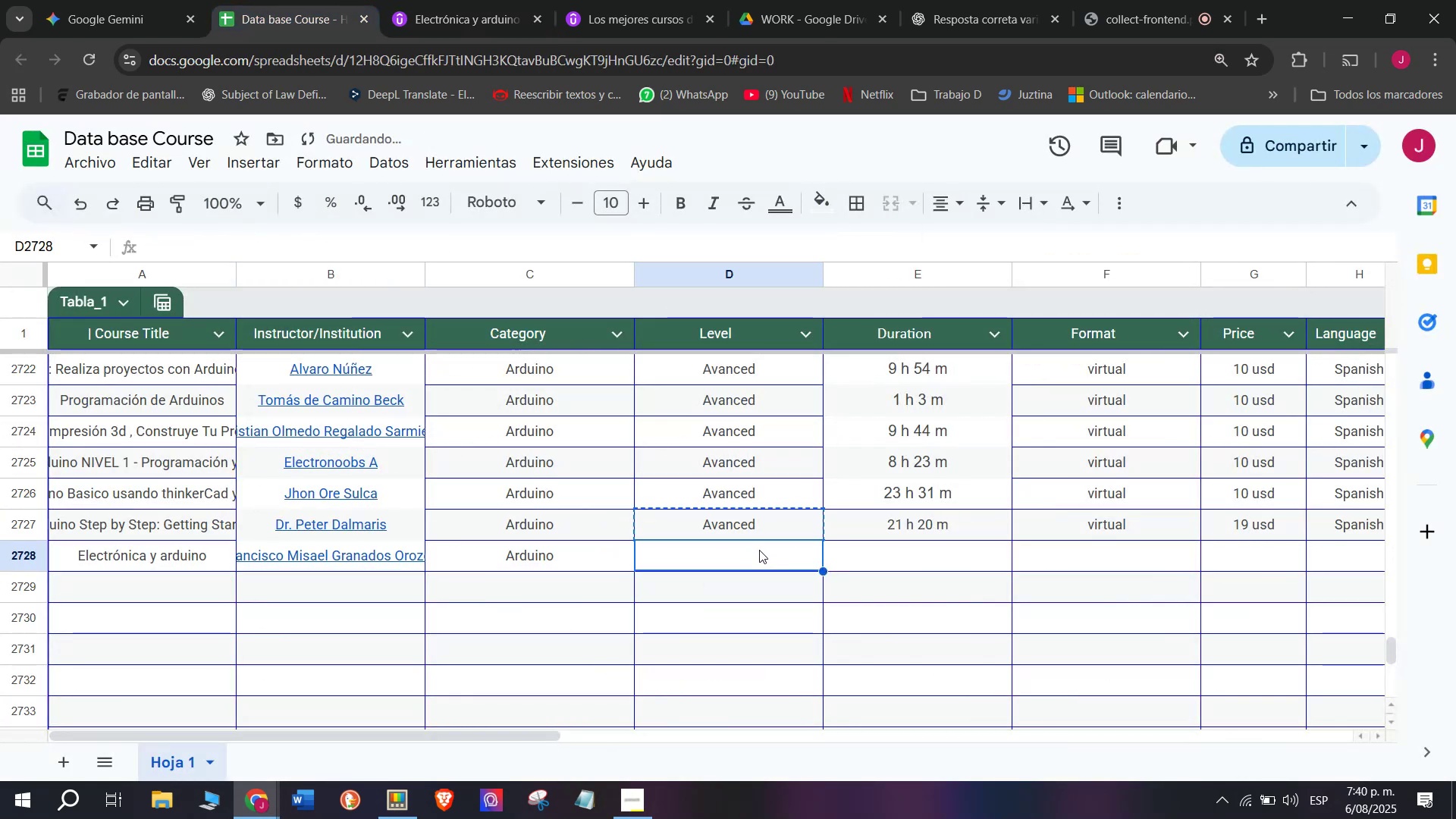 
key(Z)
 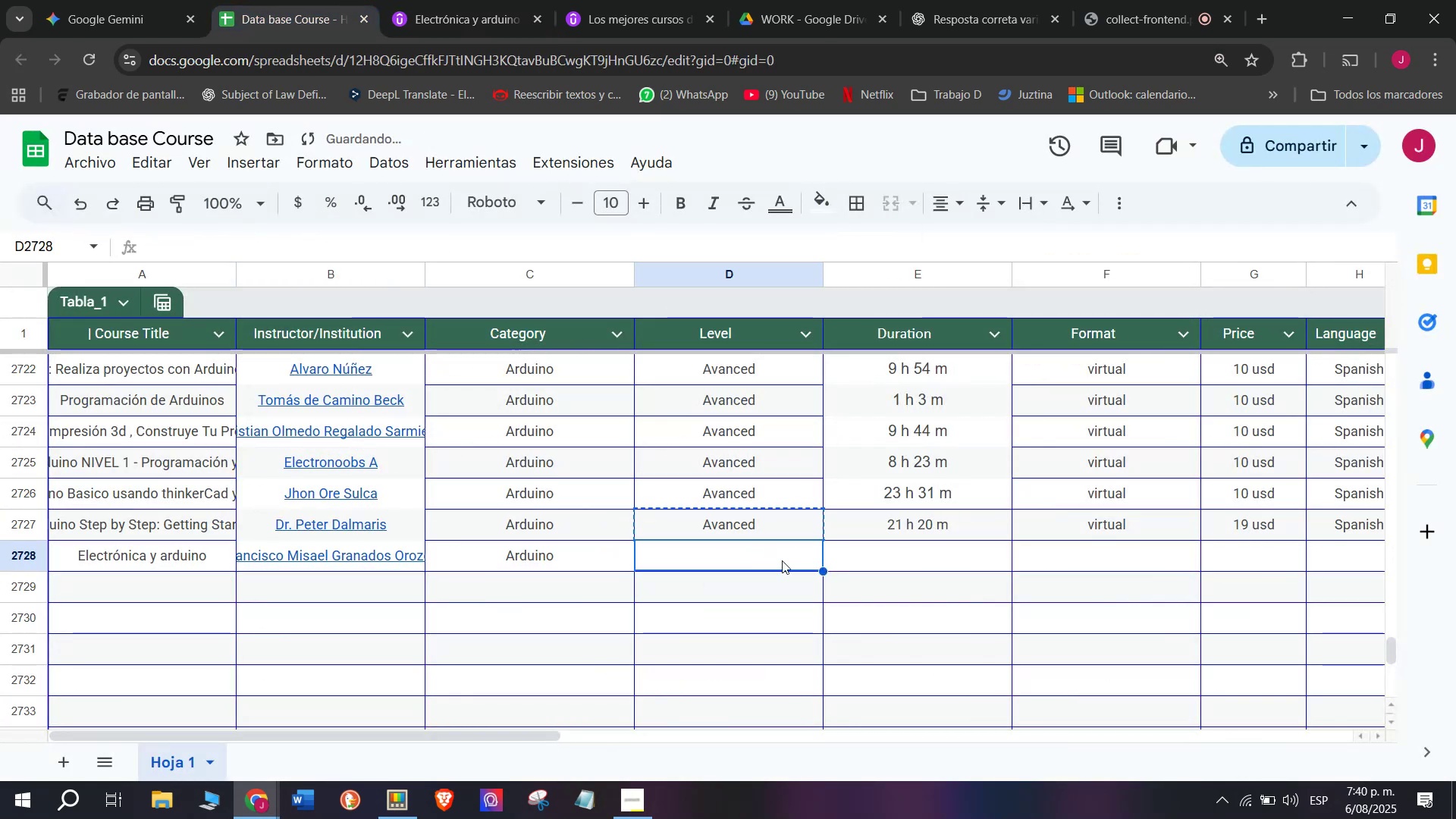 
key(Control+ControlLeft)
 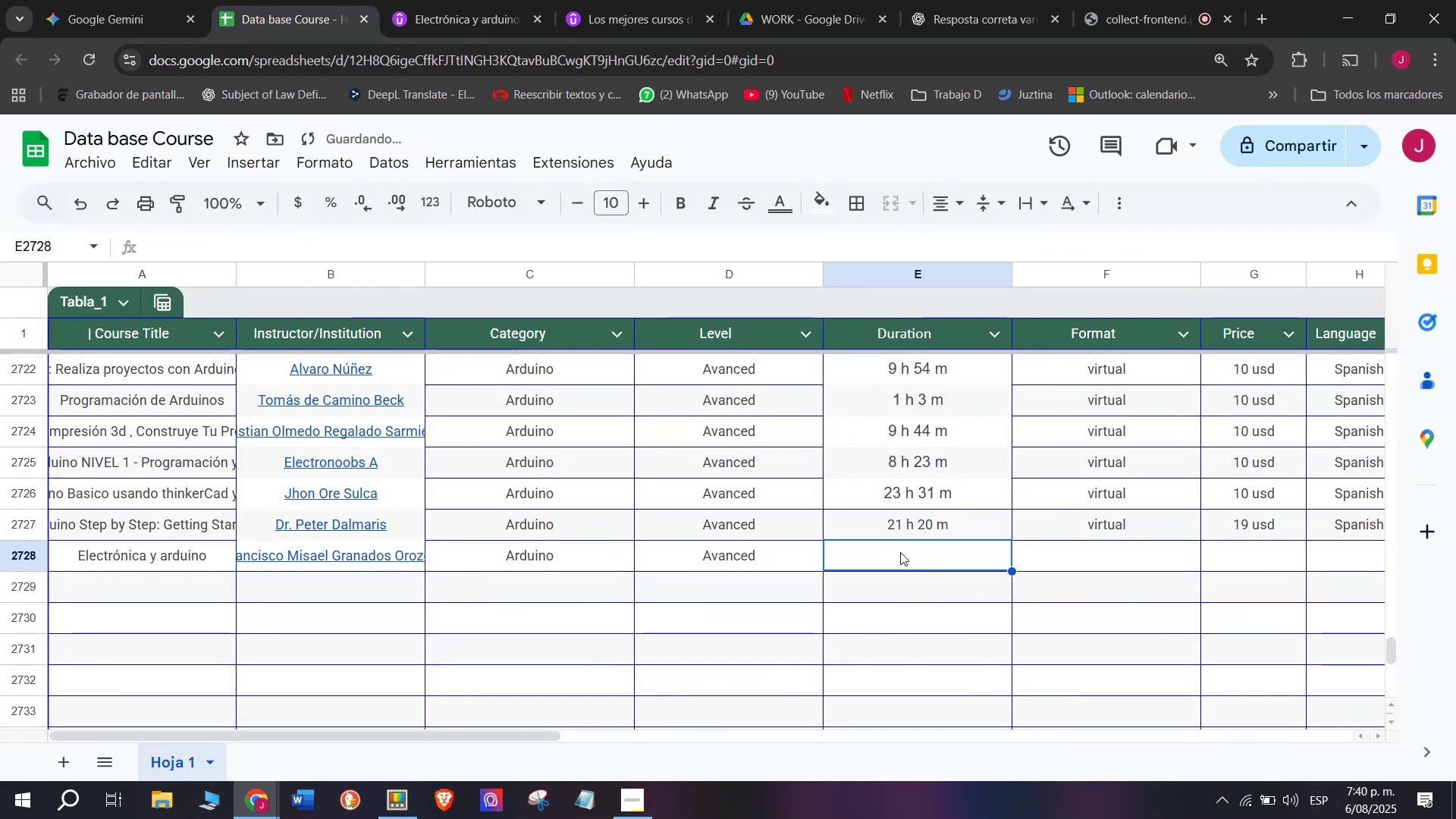 
key(Control+V)
 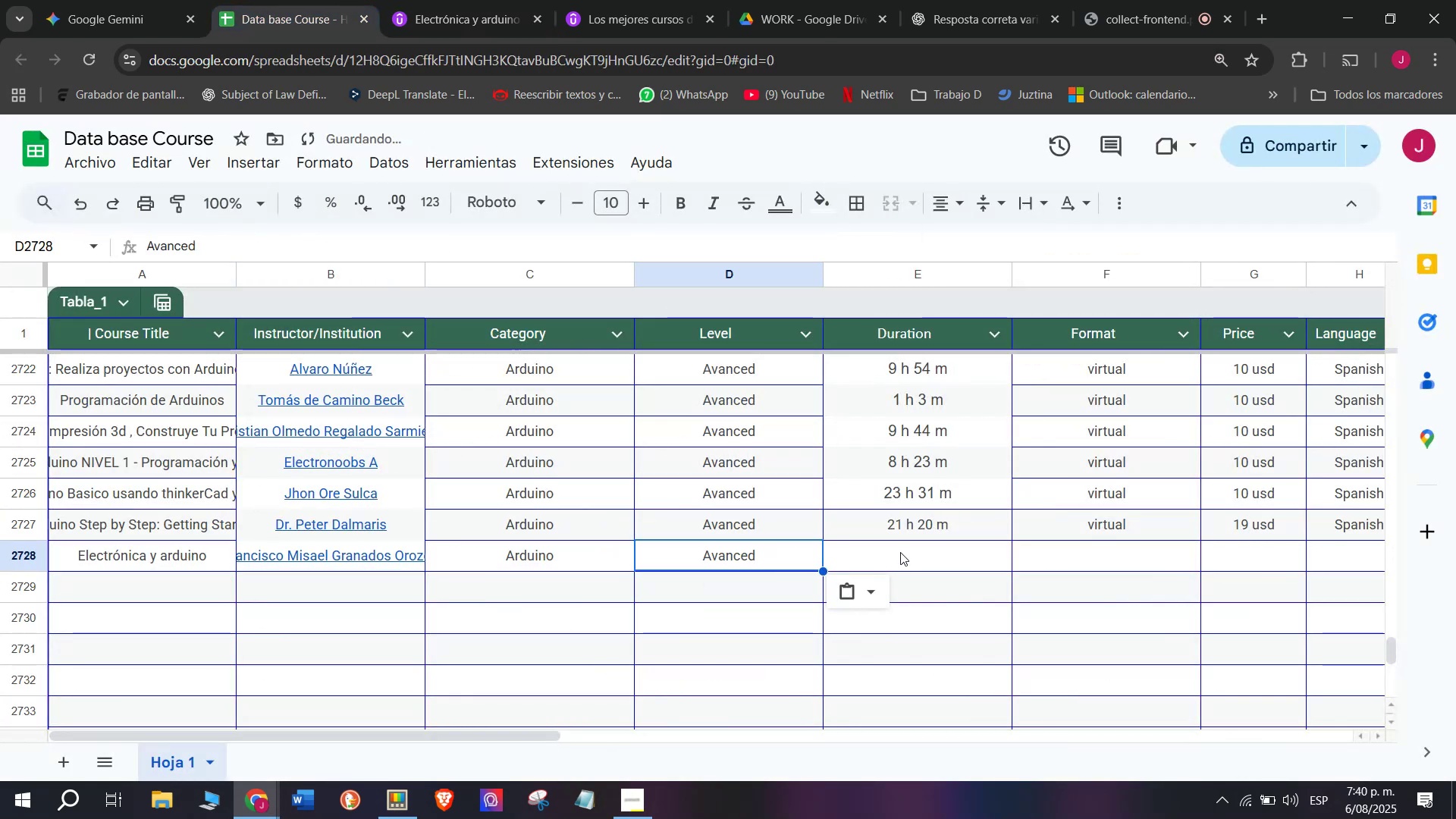 
left_click([900, 552])
 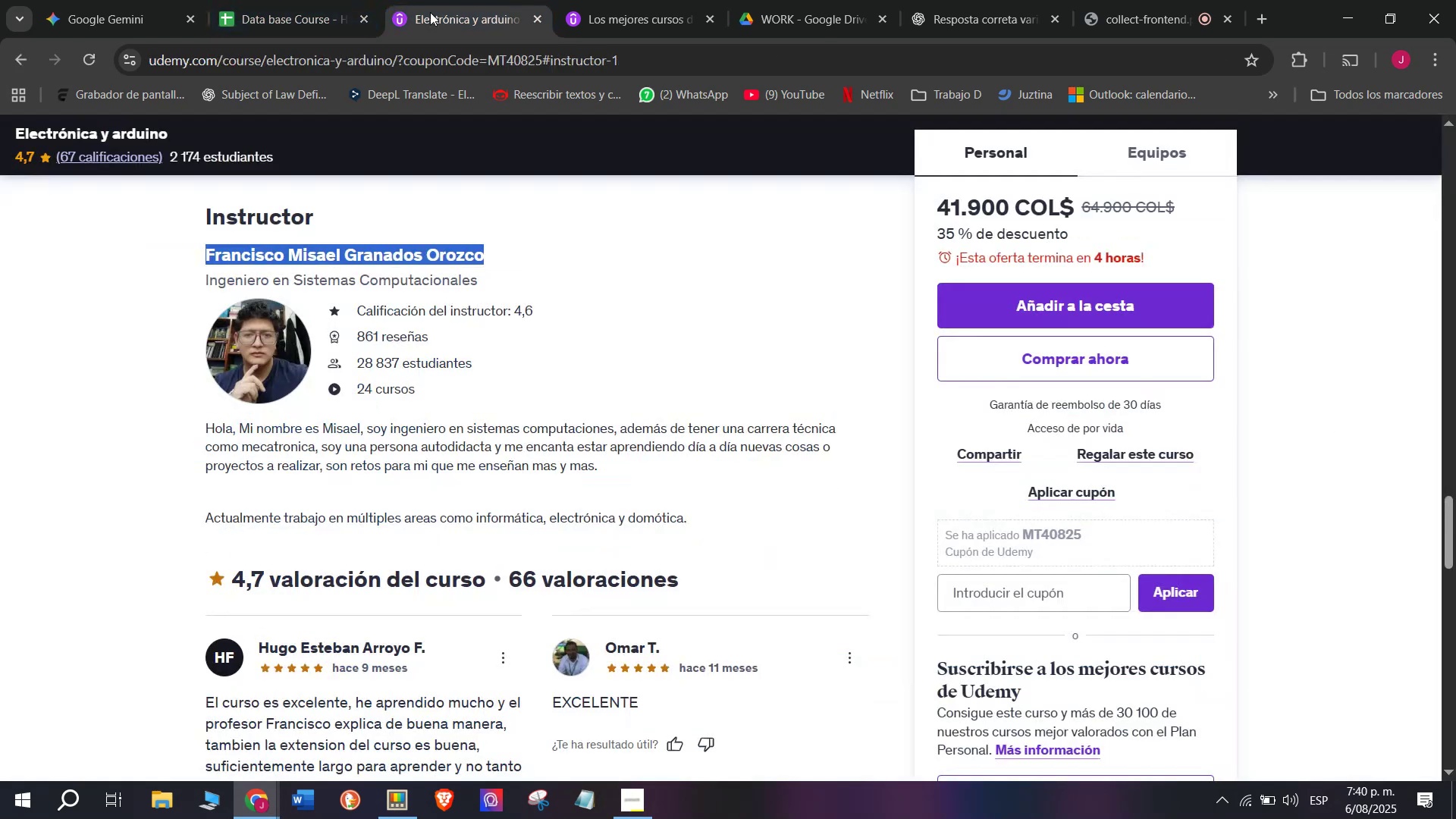 
scroll: coordinate [469, 559], scroll_direction: up, amount: 10.0
 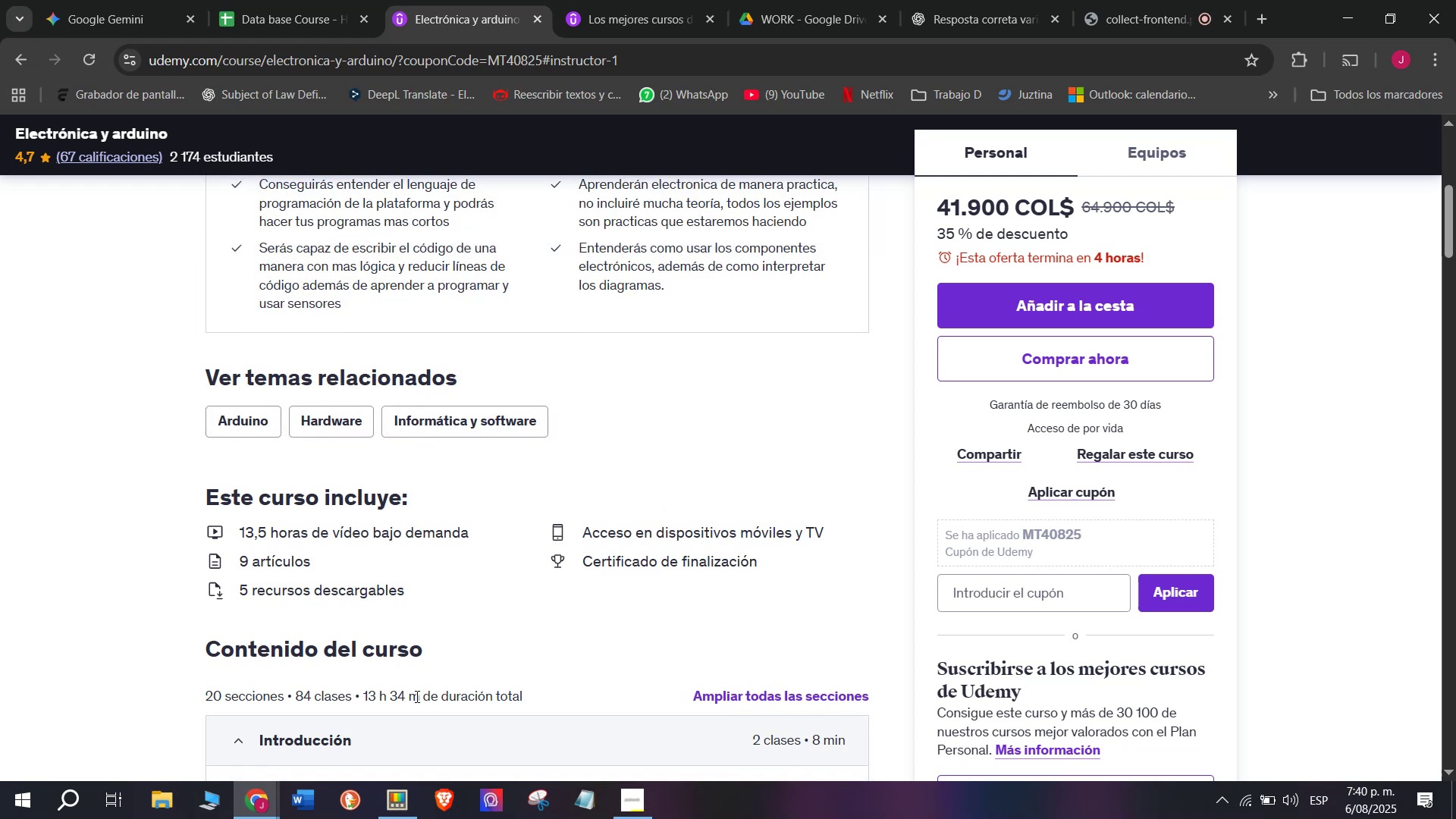 
left_click_drag(start_coordinate=[416, 696], to_coordinate=[362, 697])
 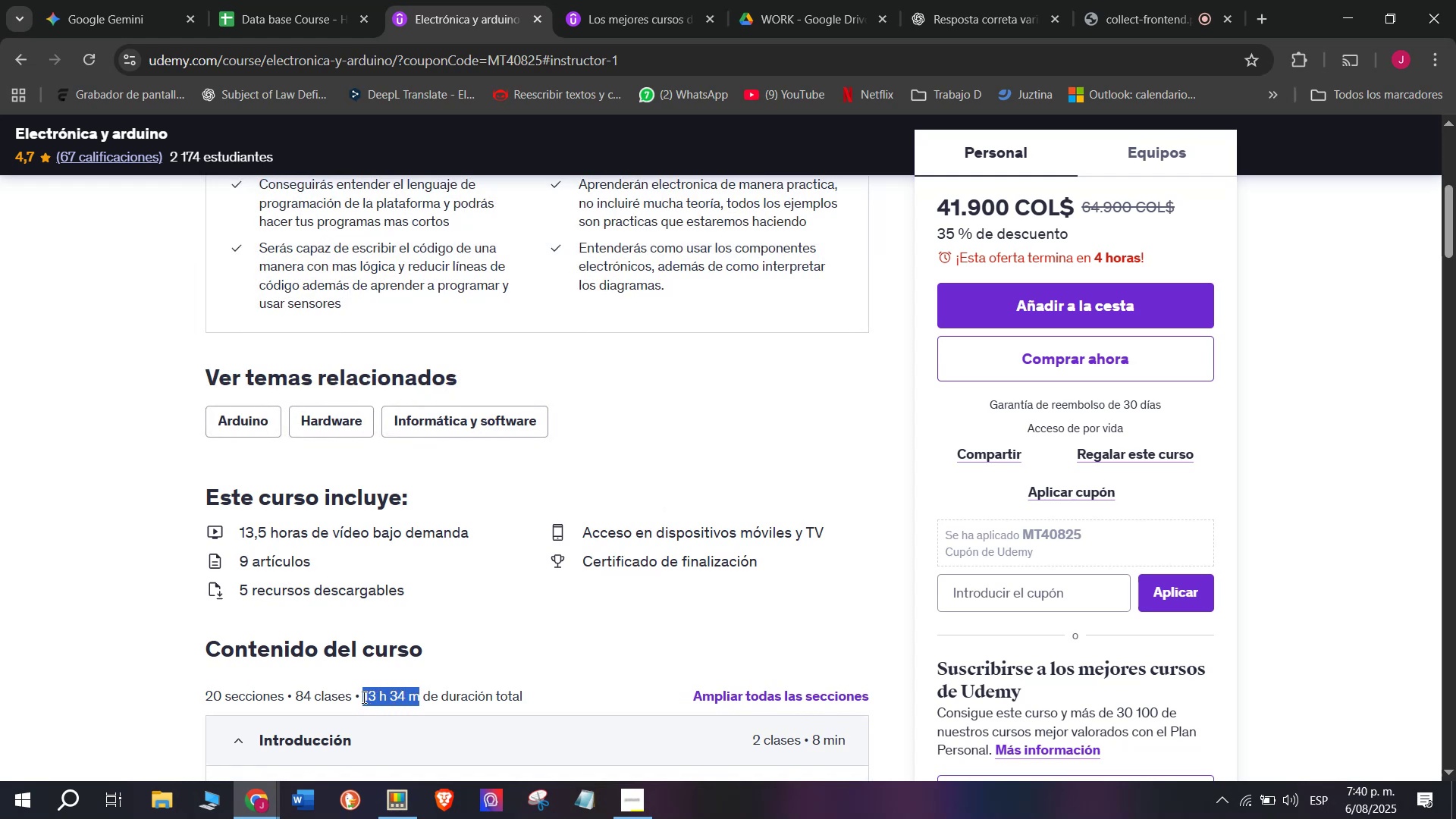 
key(Break)
 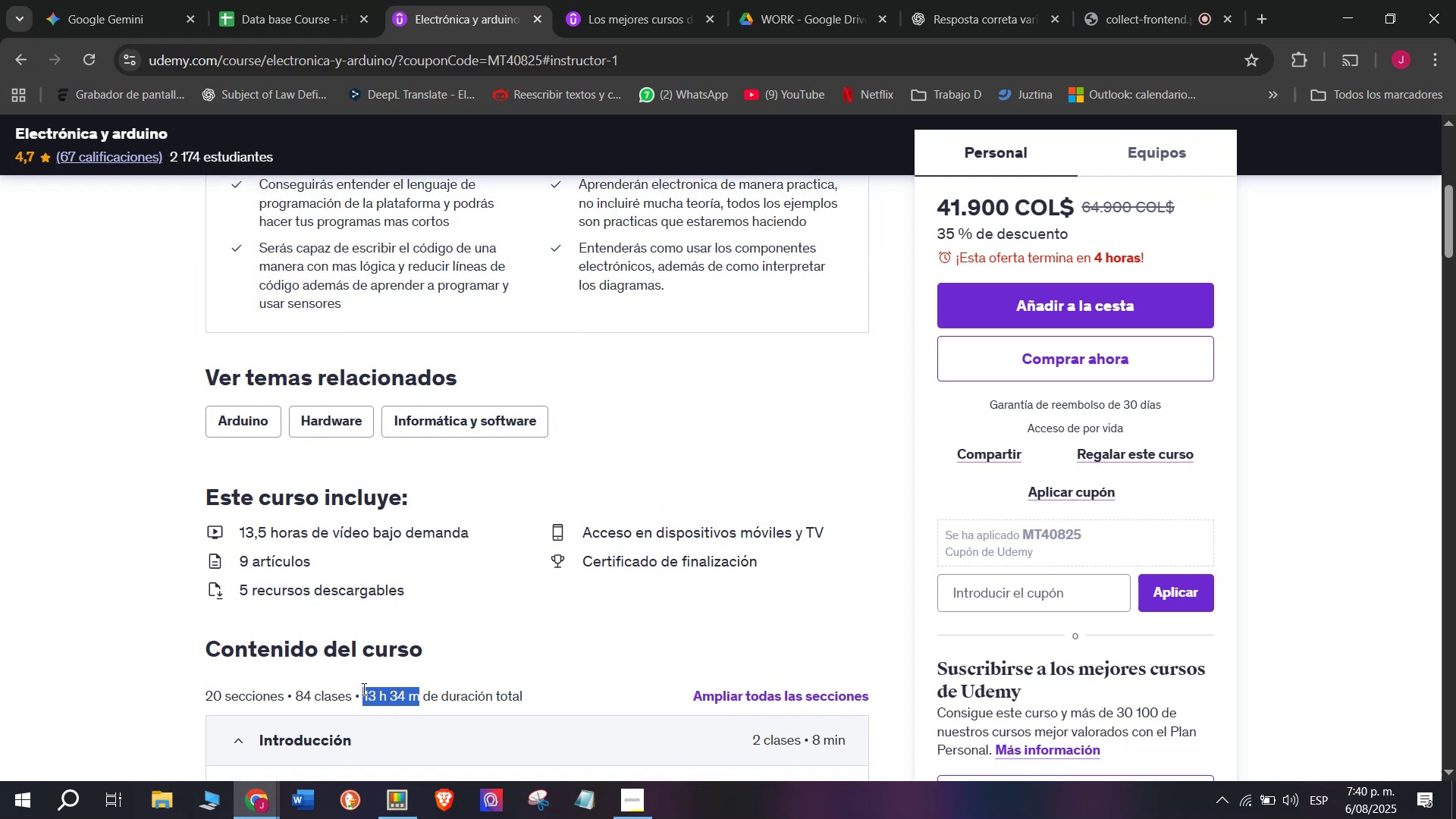 
key(Control+ControlLeft)
 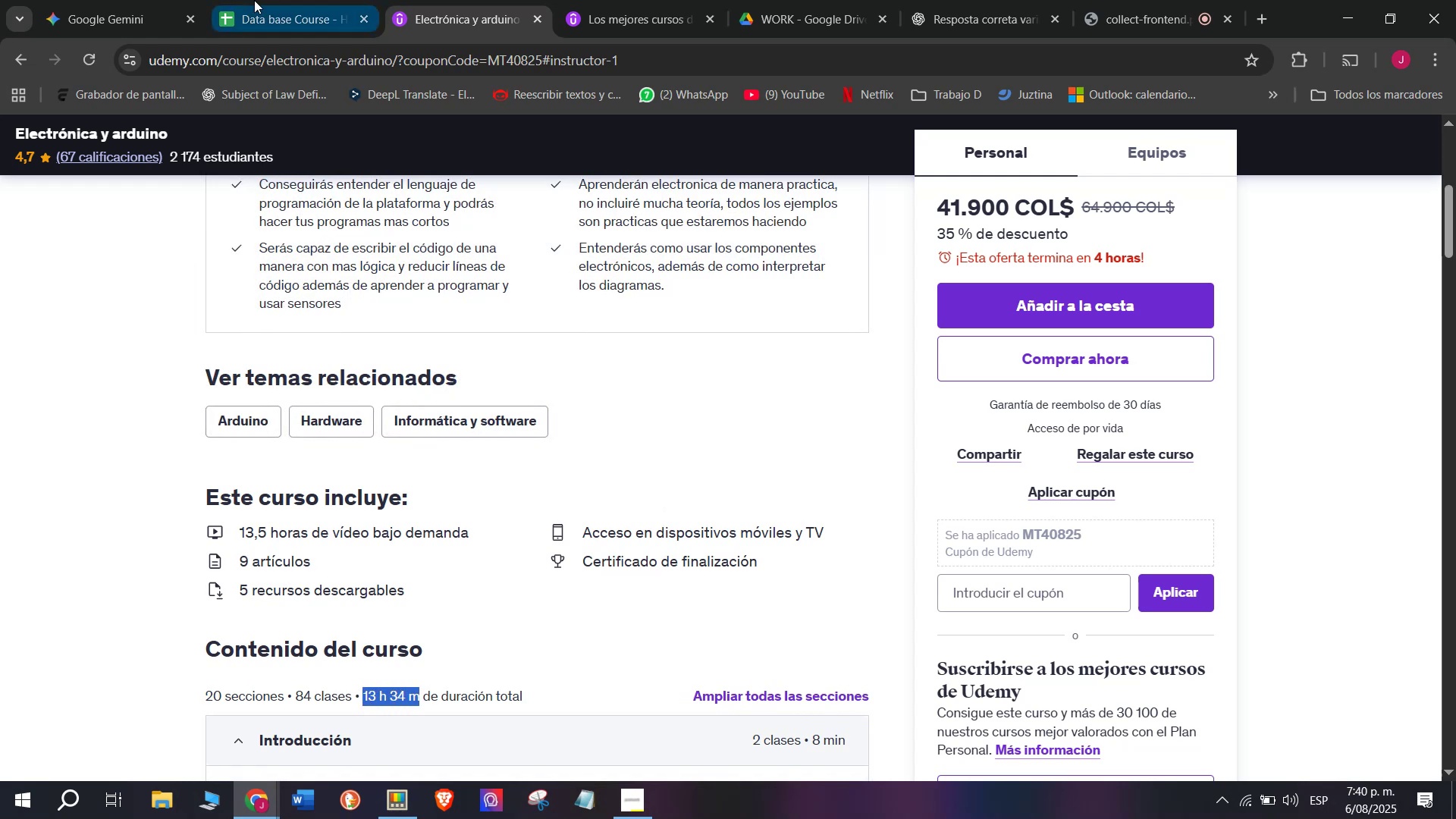 
key(Control+C)
 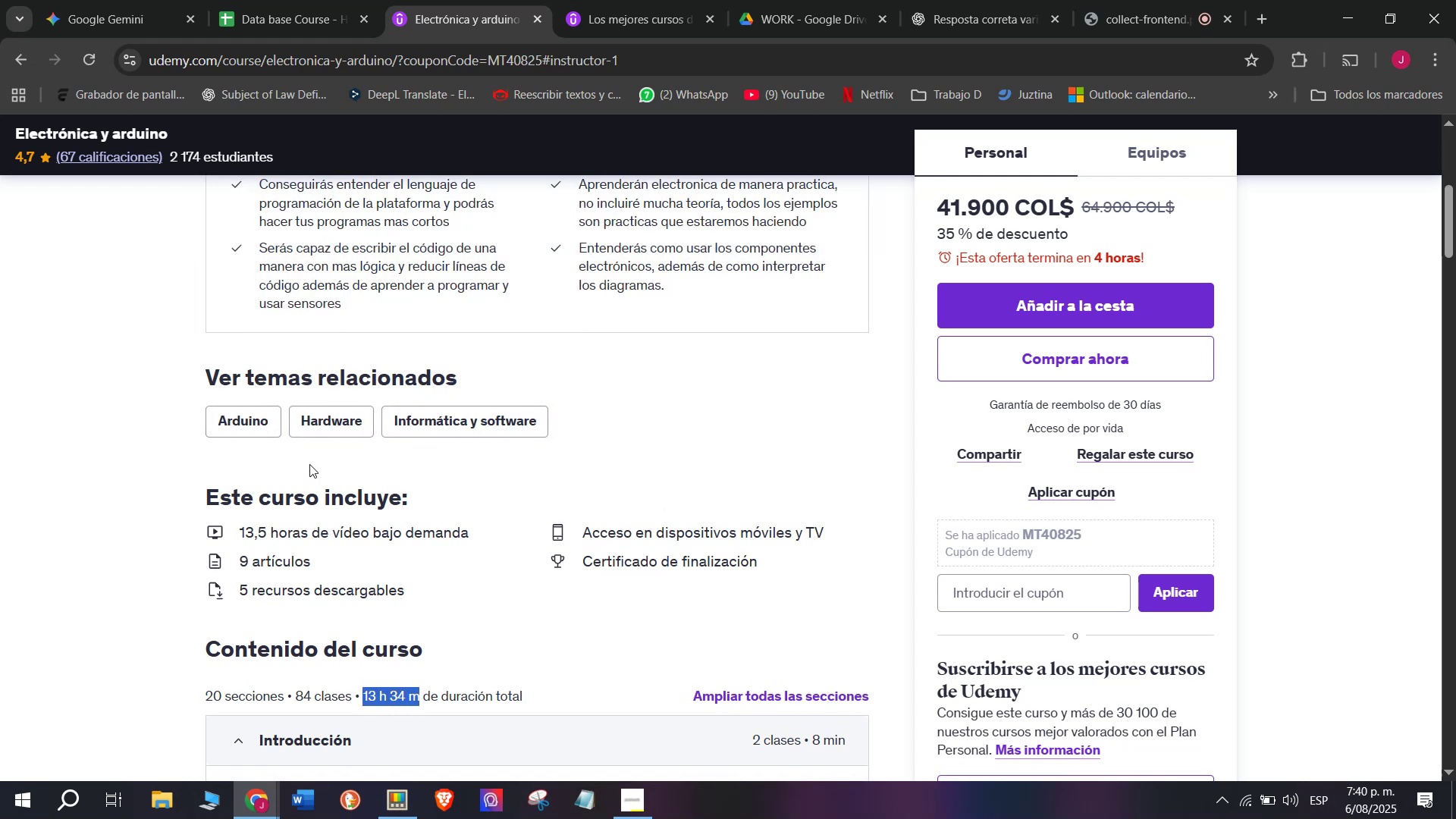 
key(Control+C)
 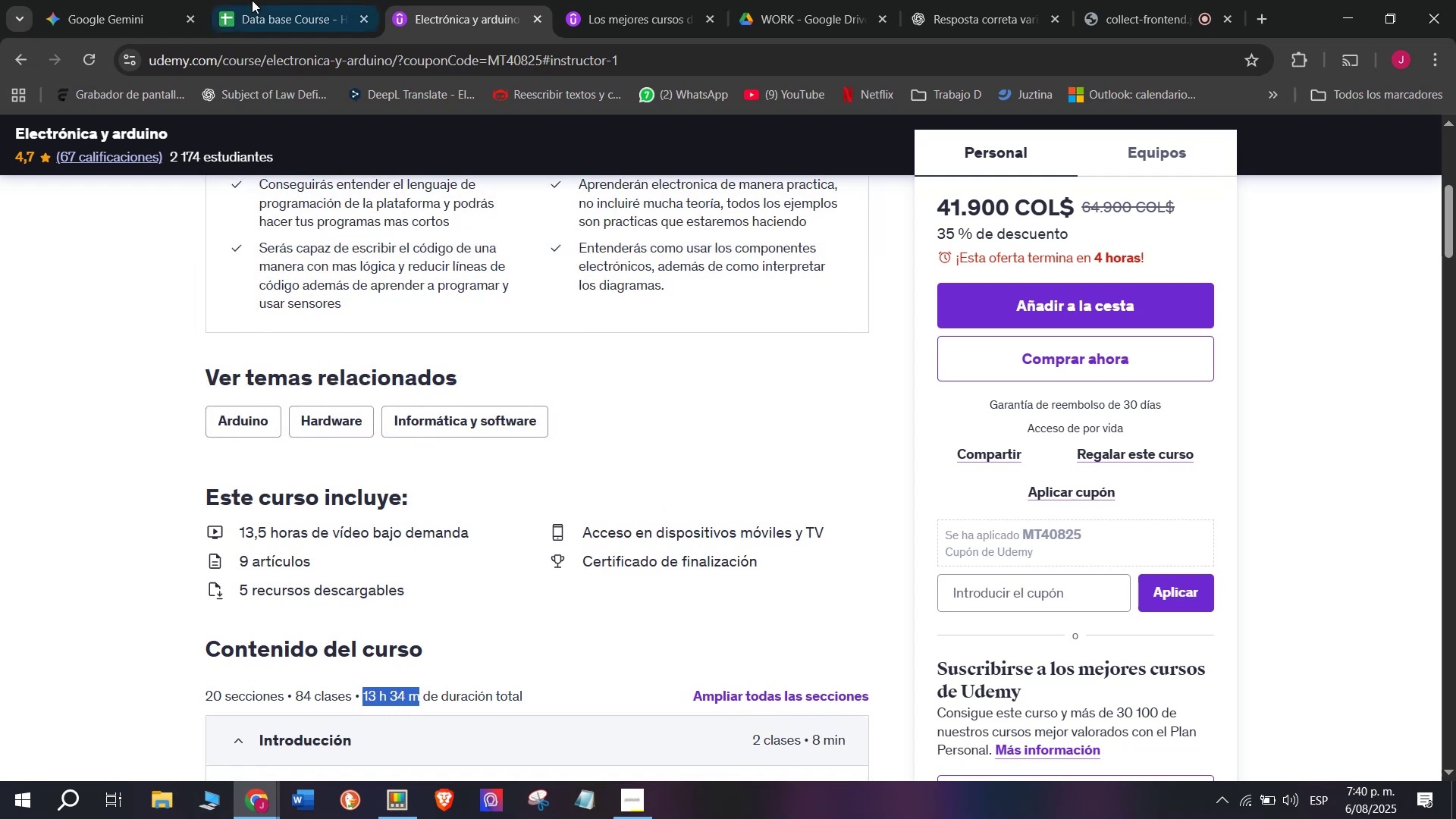 
key(Break)
 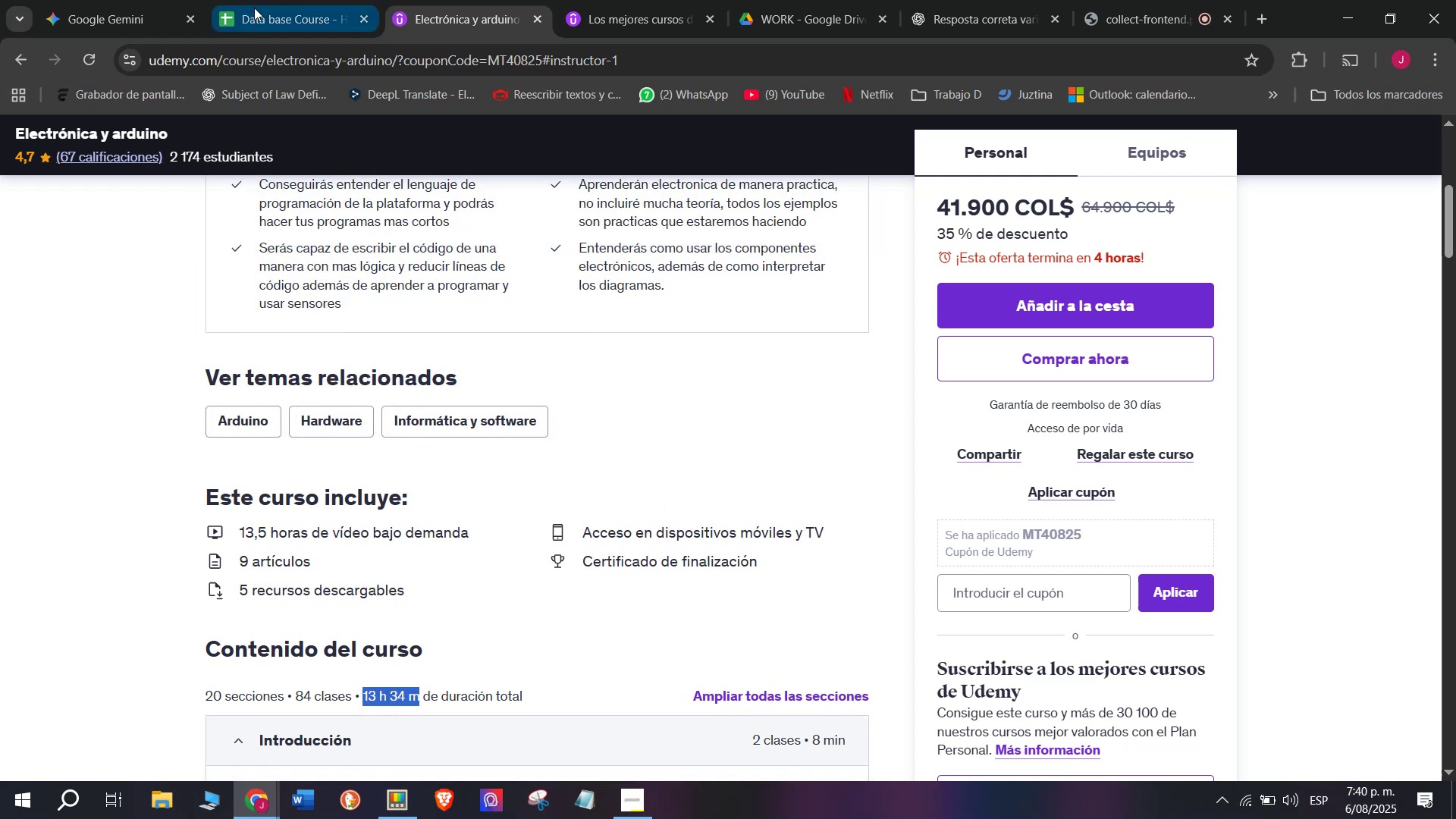 
key(Control+ControlLeft)
 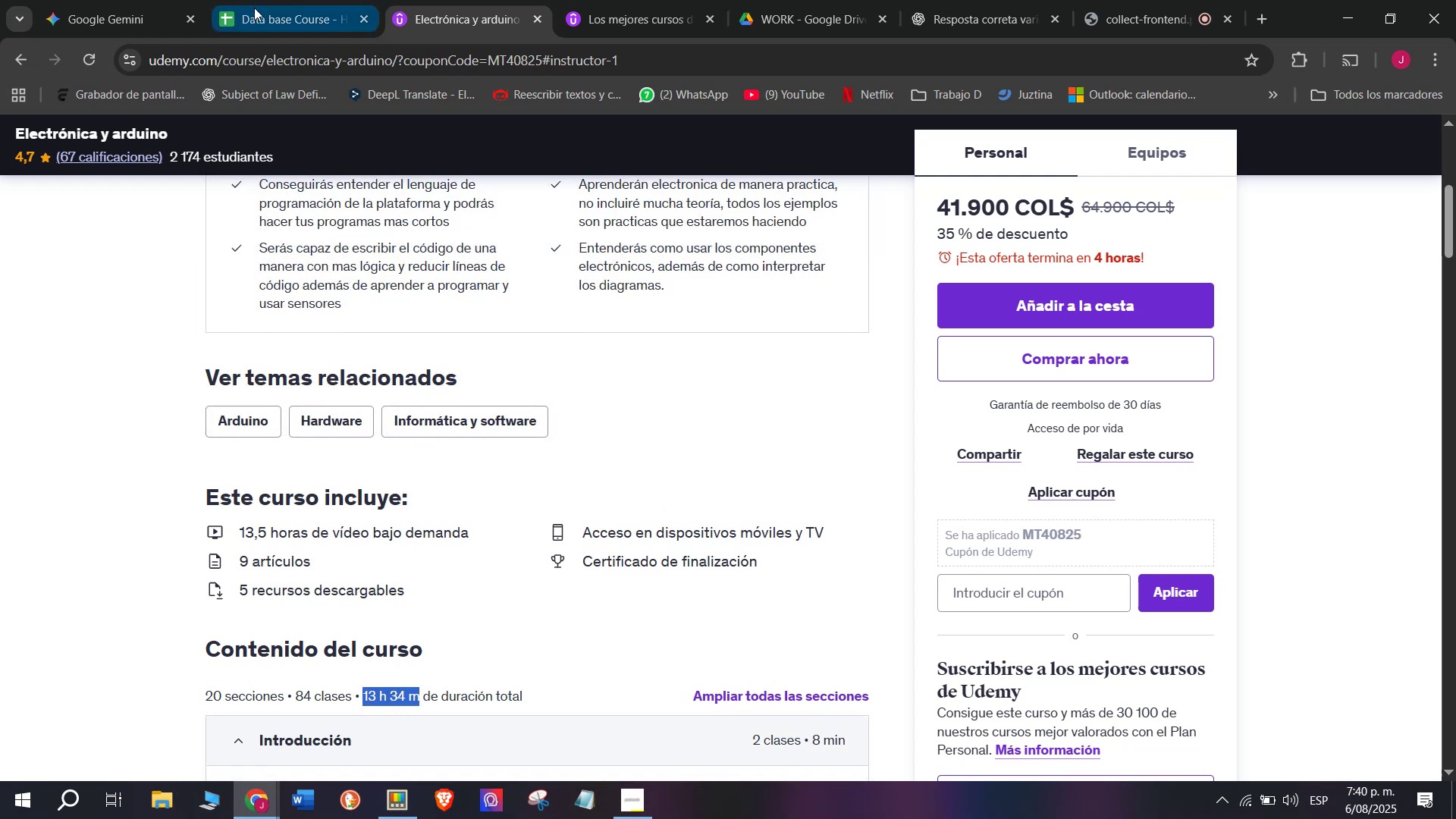 
left_click([254, 0])
 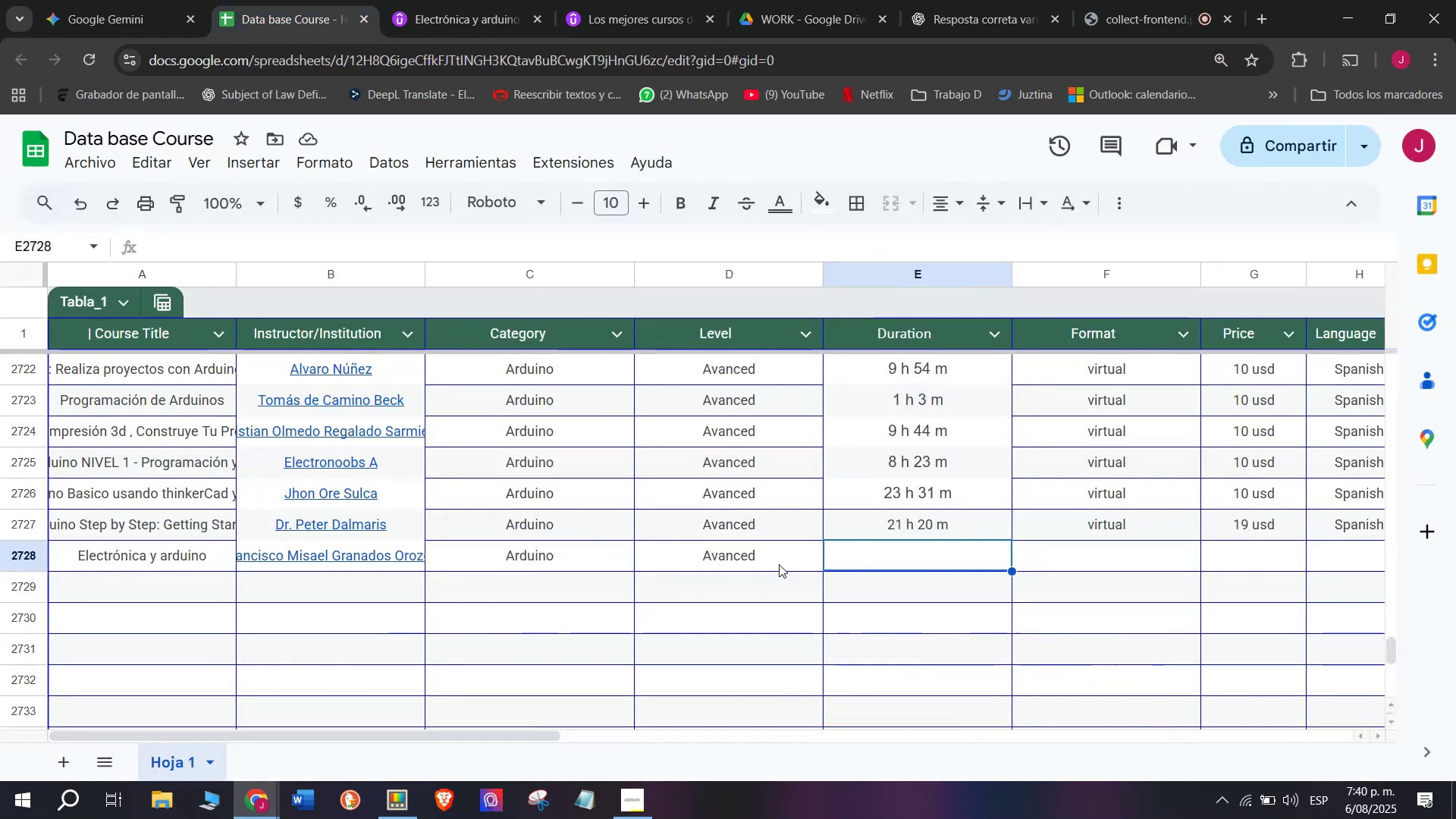 
key(Z)
 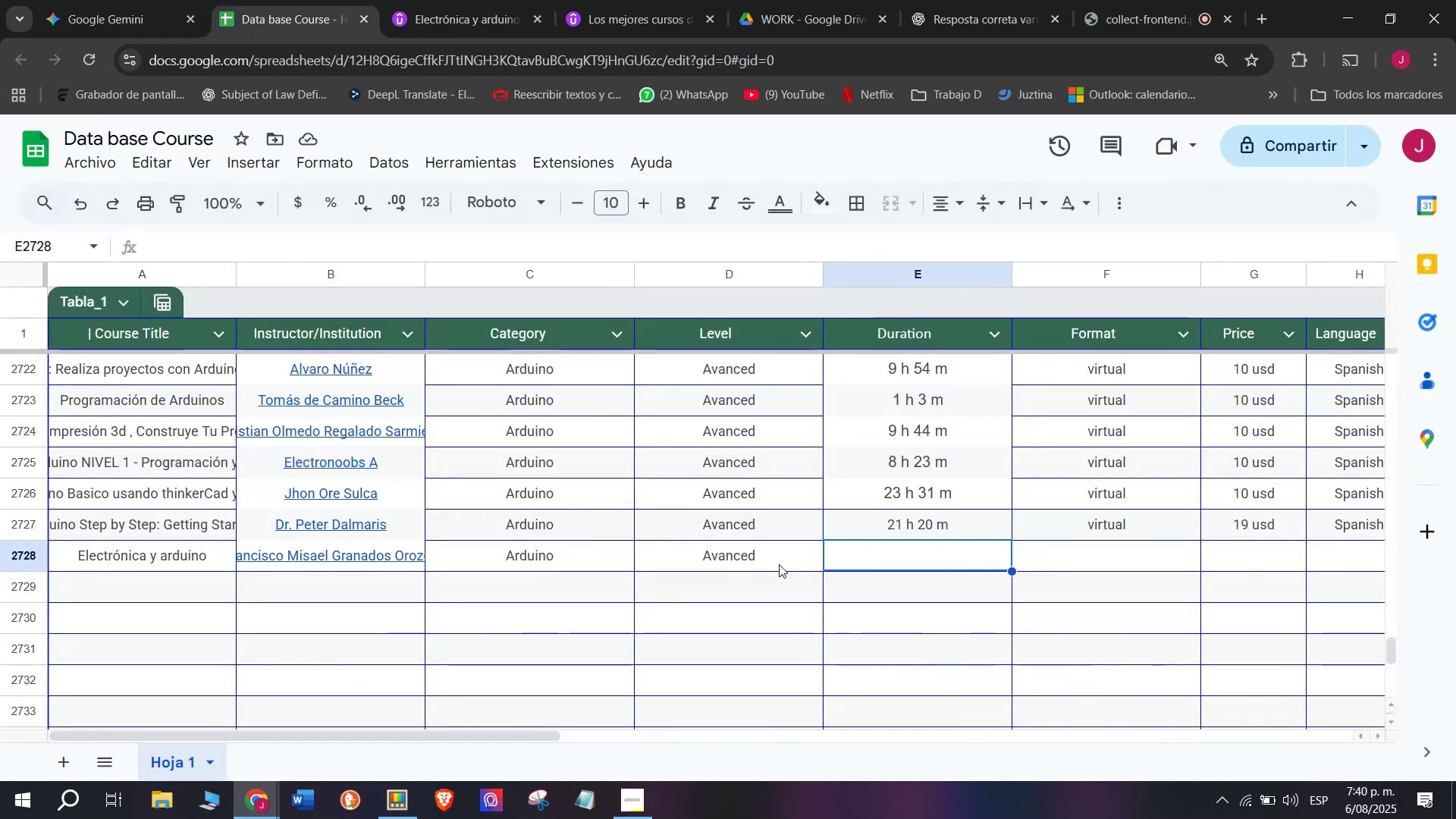 
key(Control+ControlLeft)
 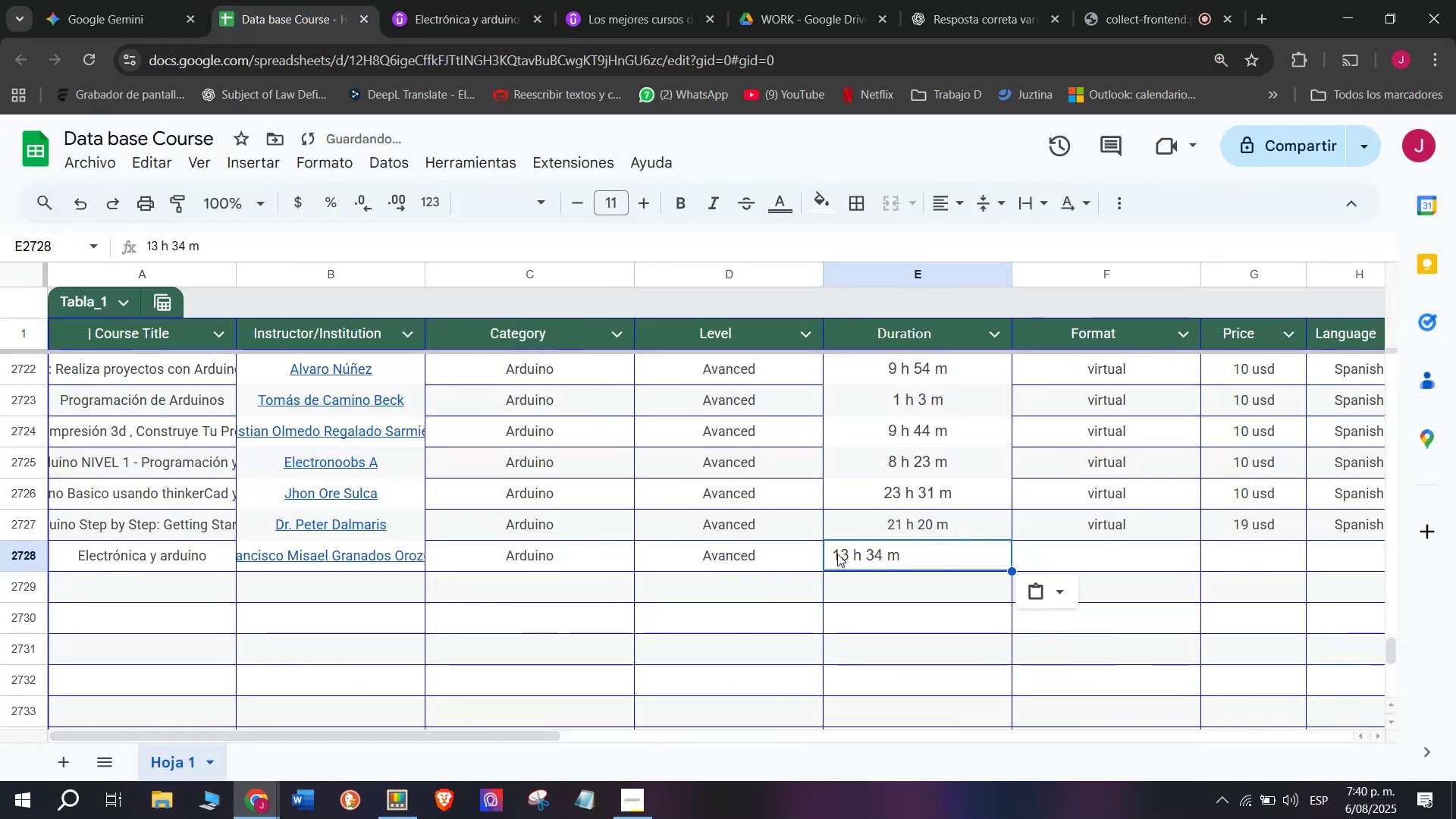 
key(Control+V)
 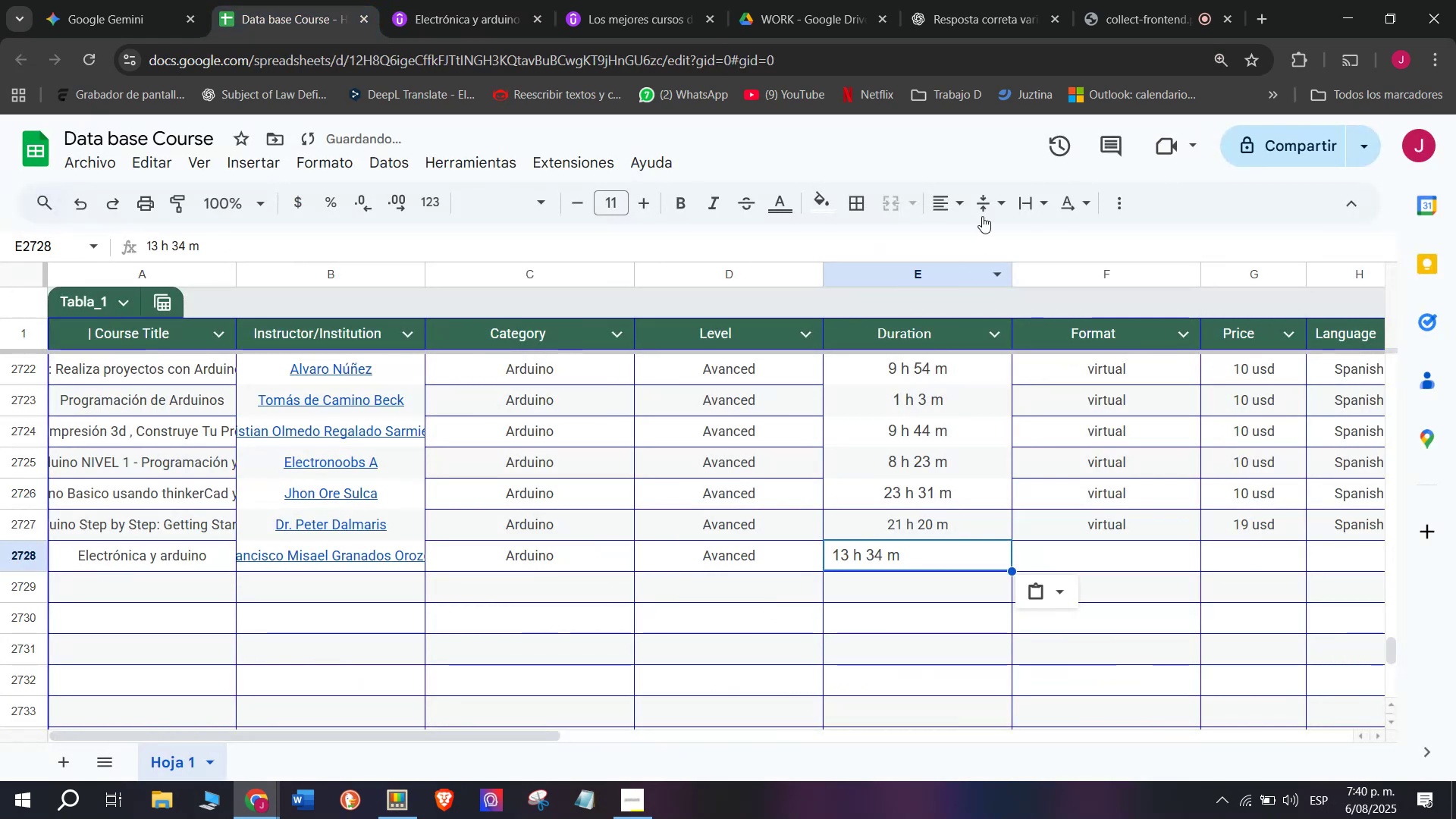 
left_click([969, 208])
 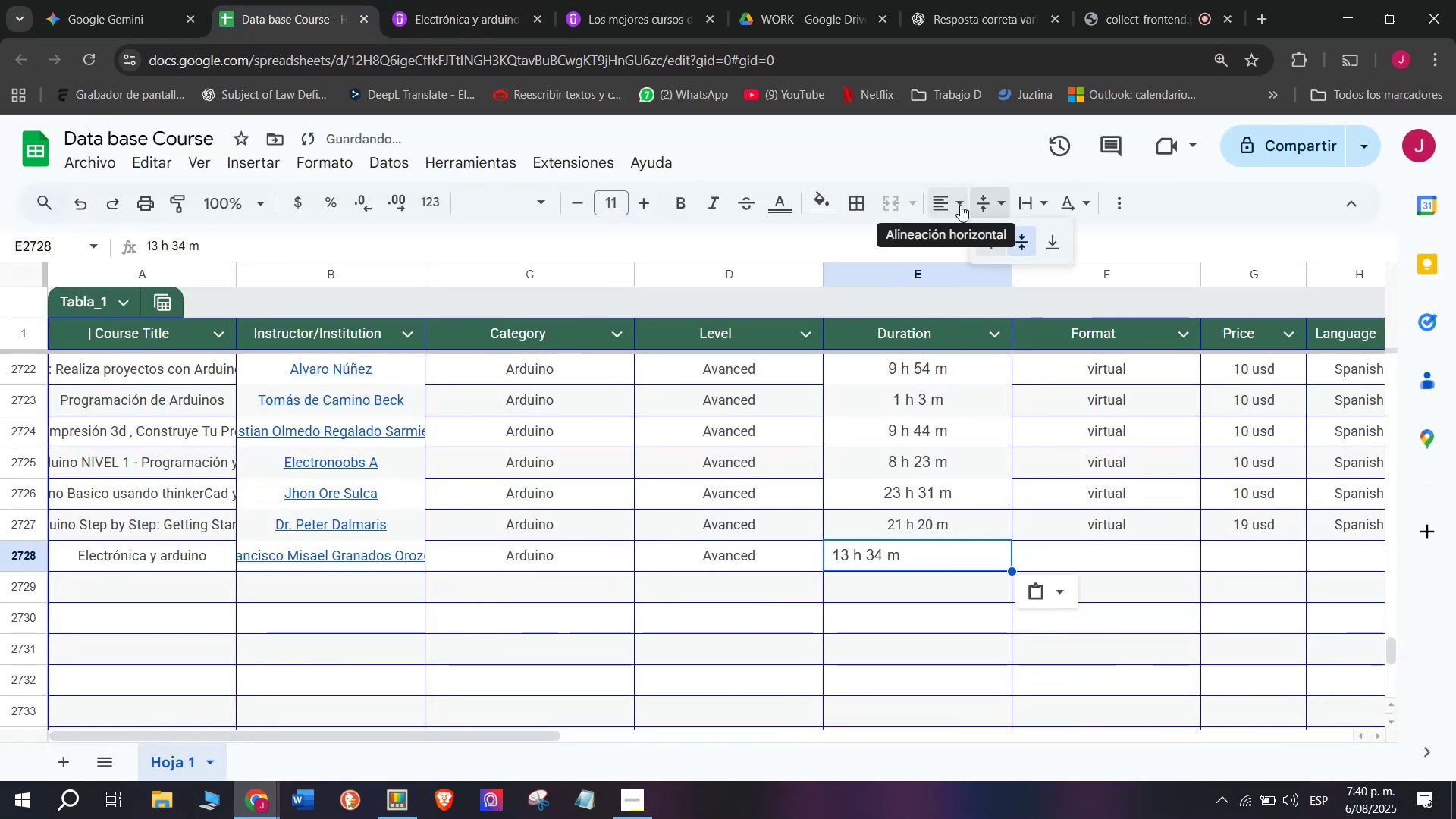 
left_click([958, 204])
 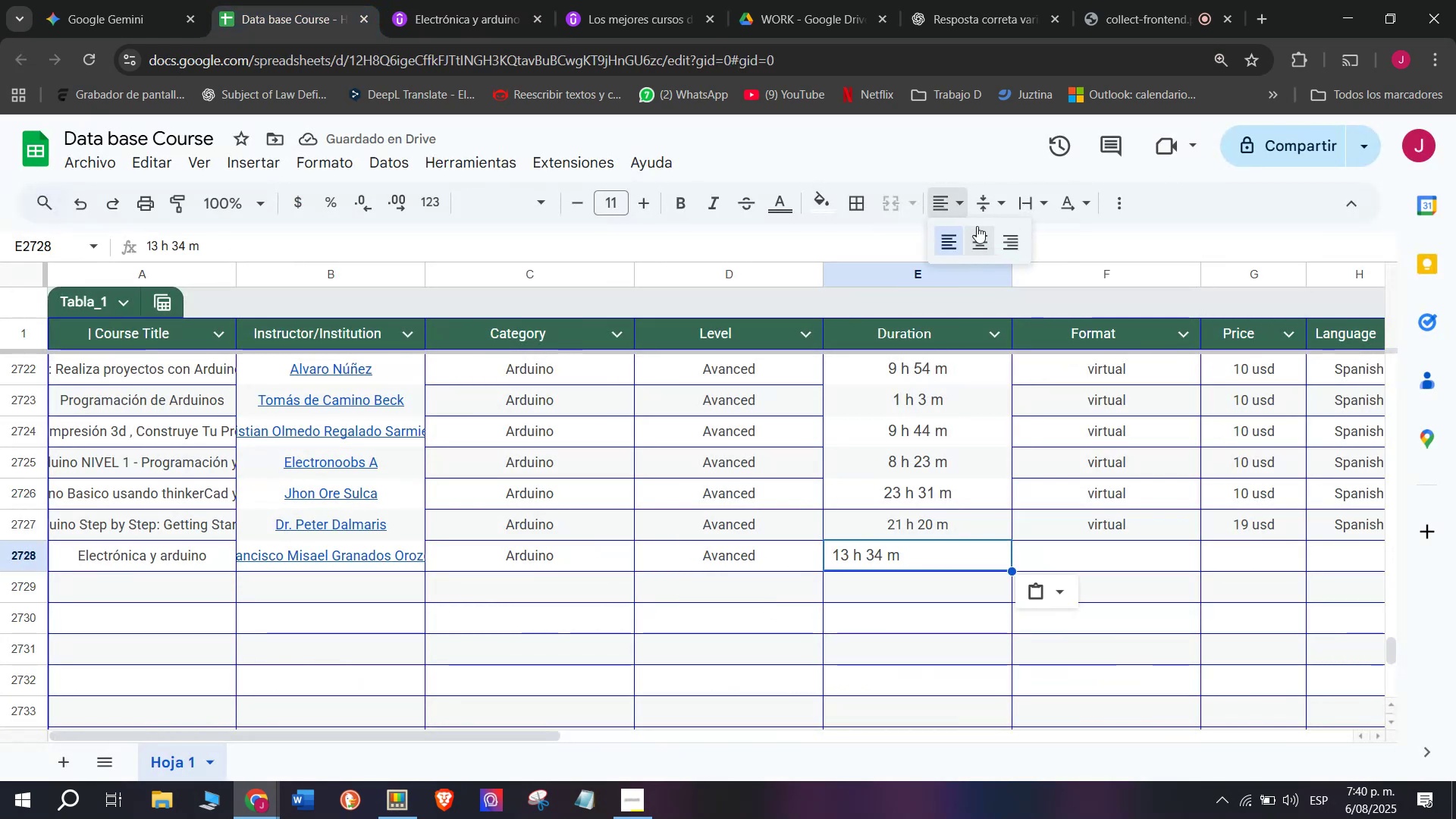 
left_click([977, 226])
 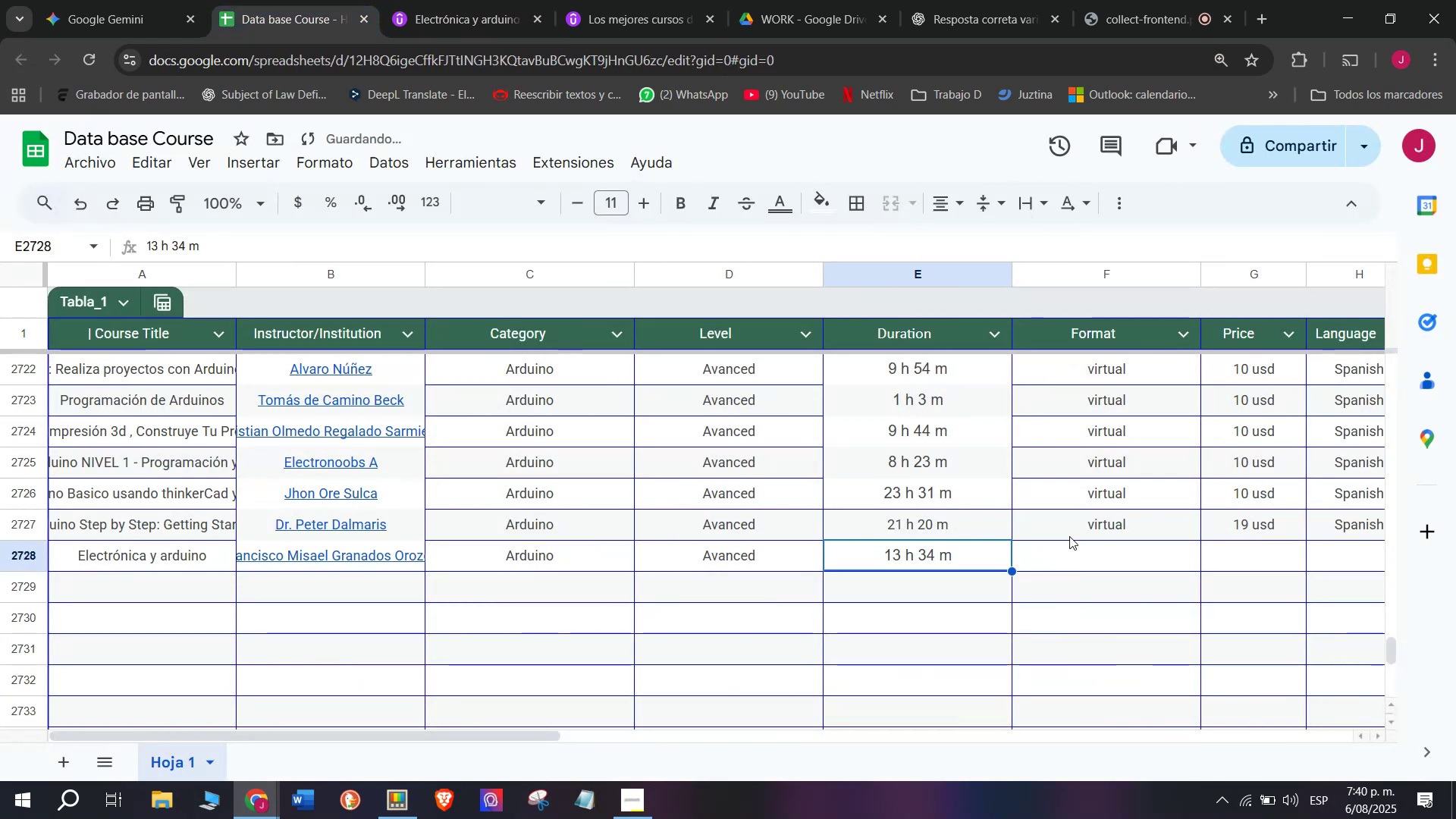 
left_click([1075, 540])
 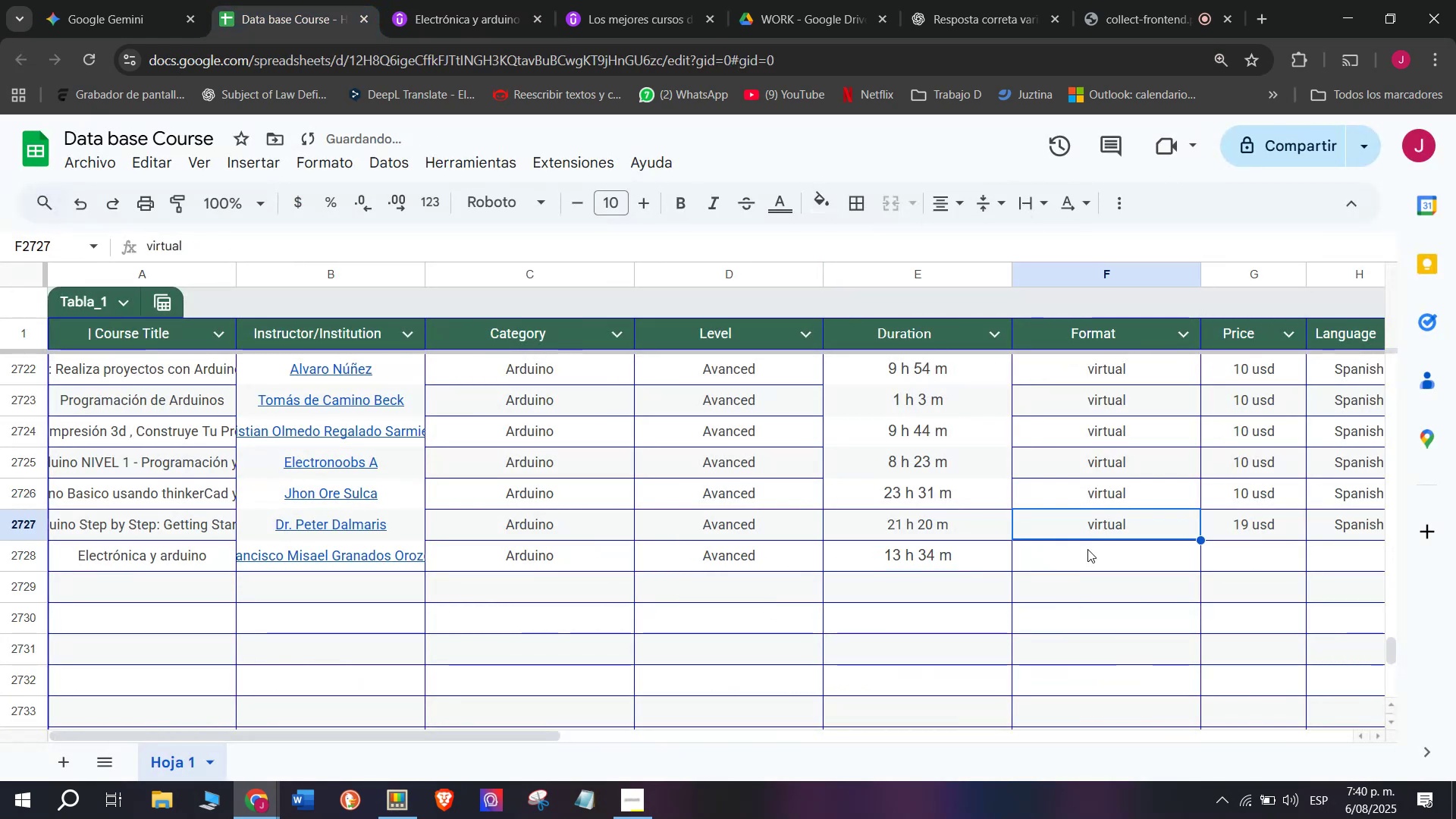 
key(Control+ControlLeft)
 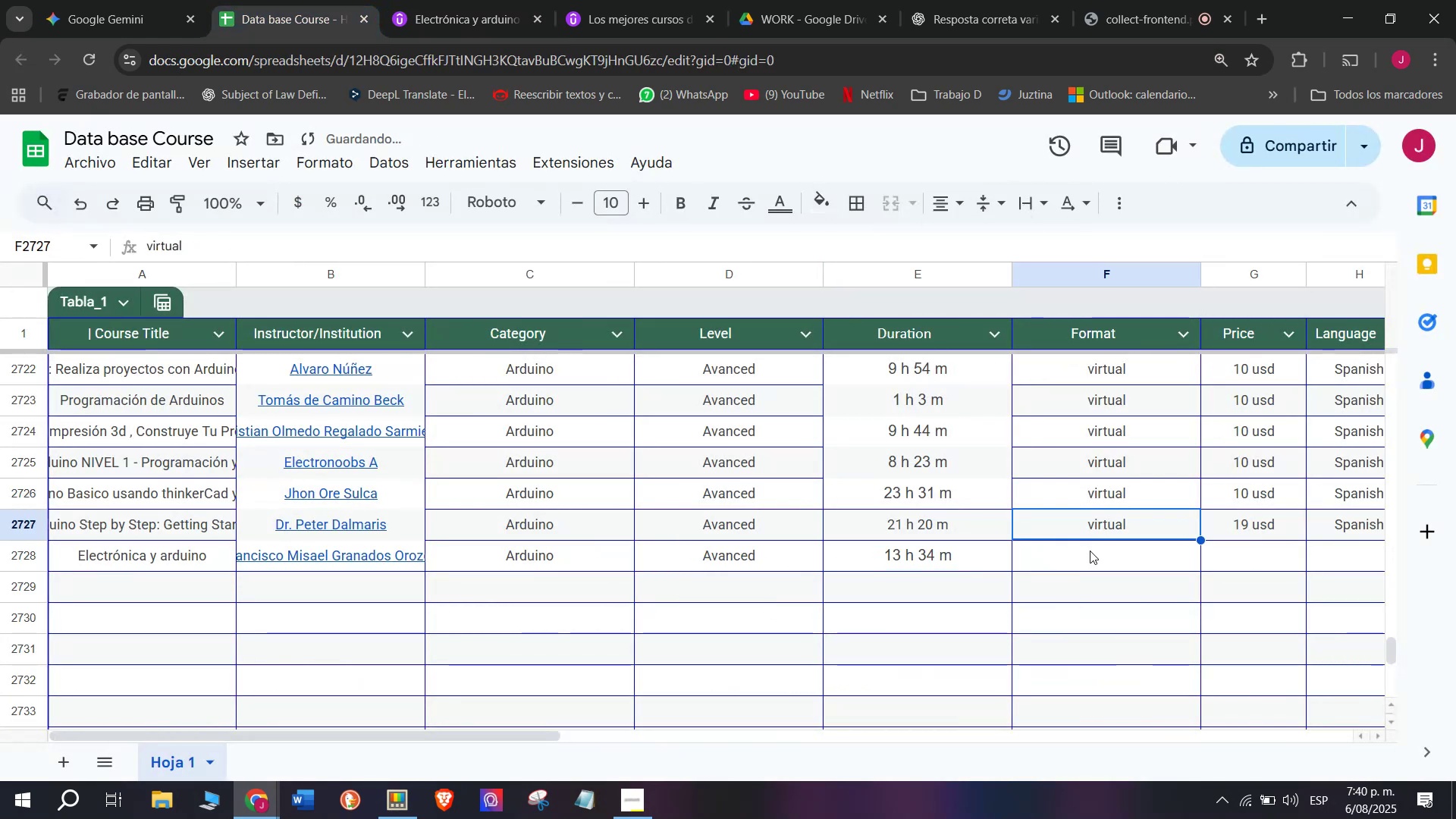 
key(Break)
 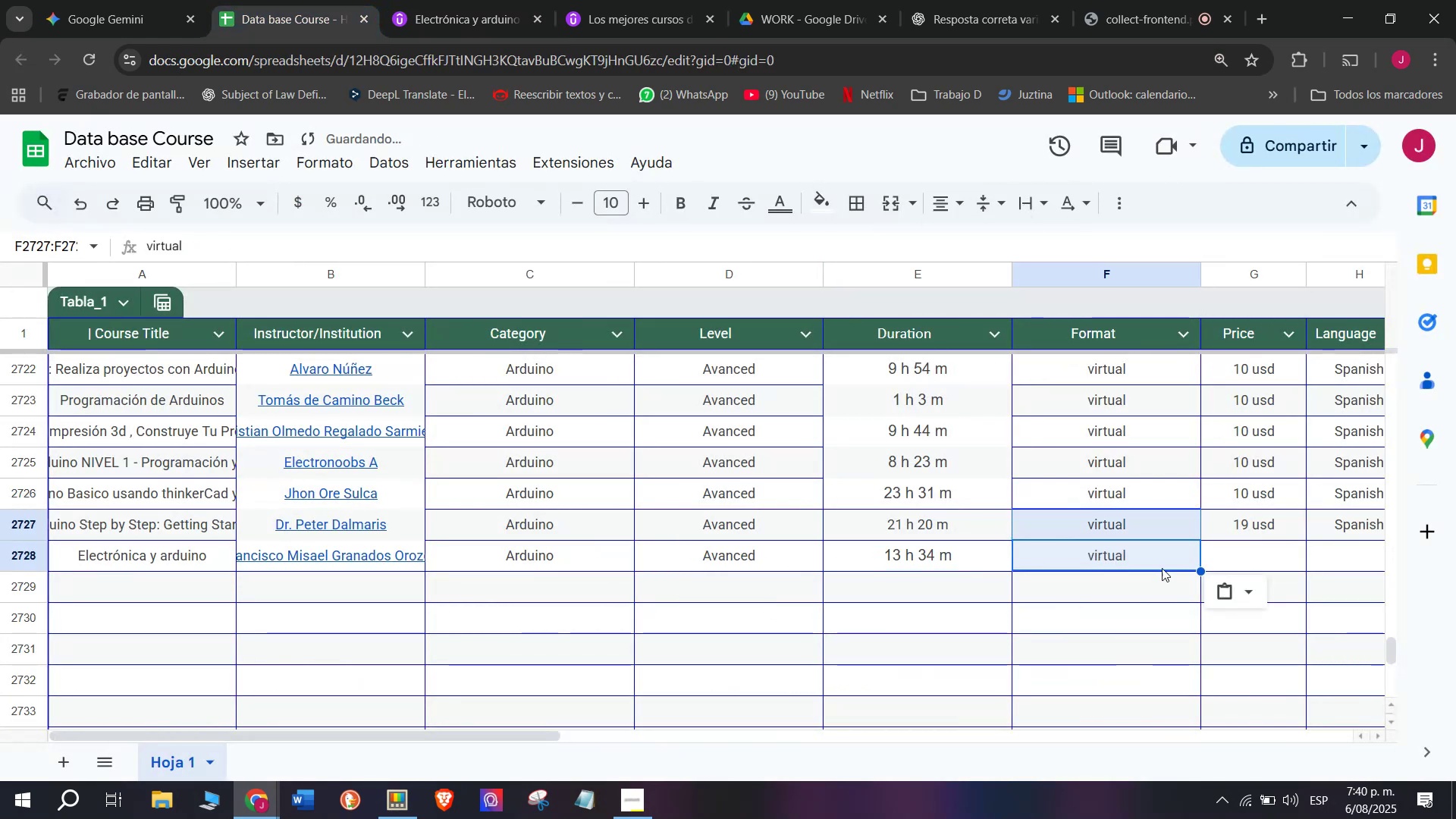 
key(Control+C)
 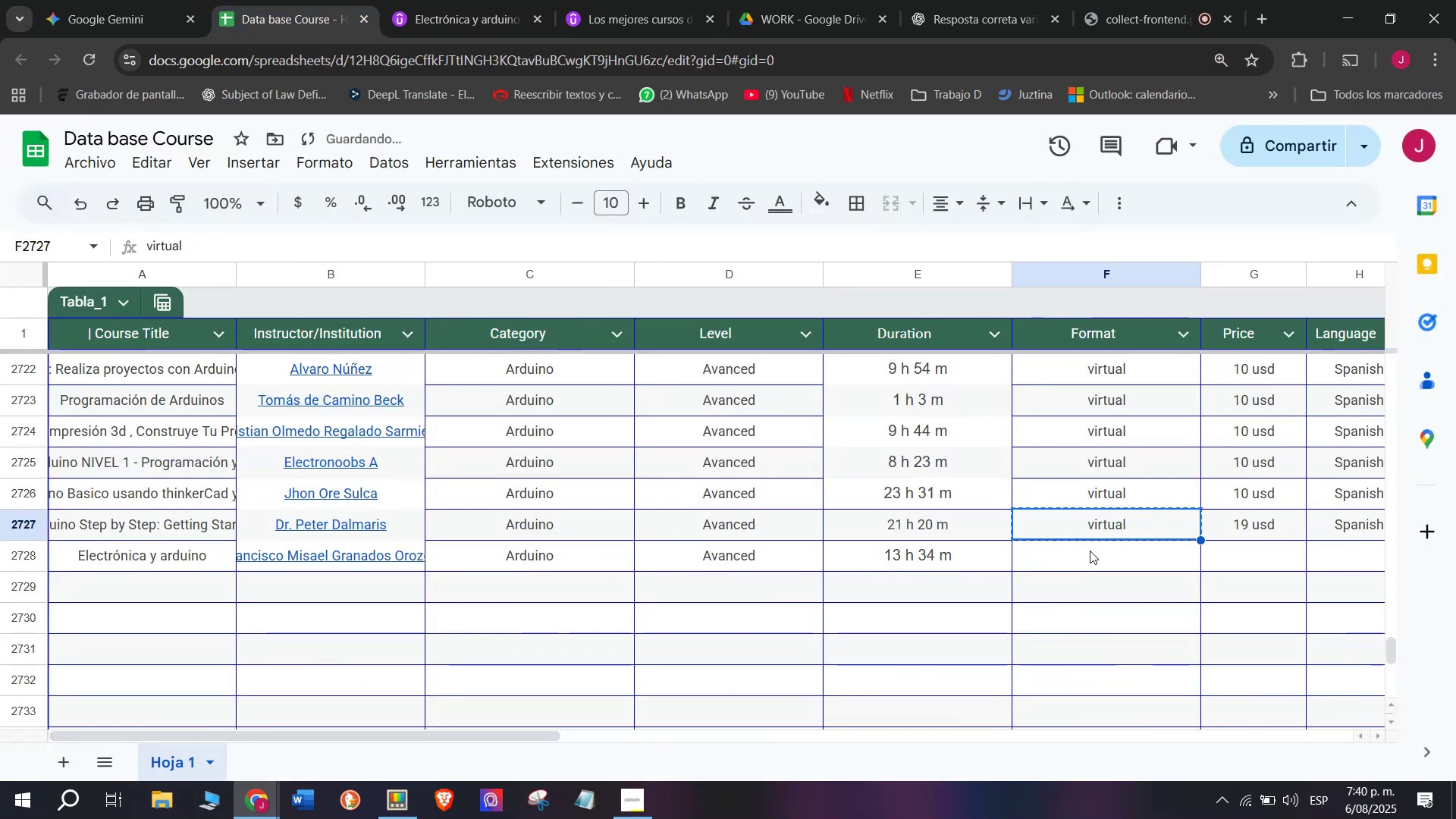 
left_click([1090, 551])
 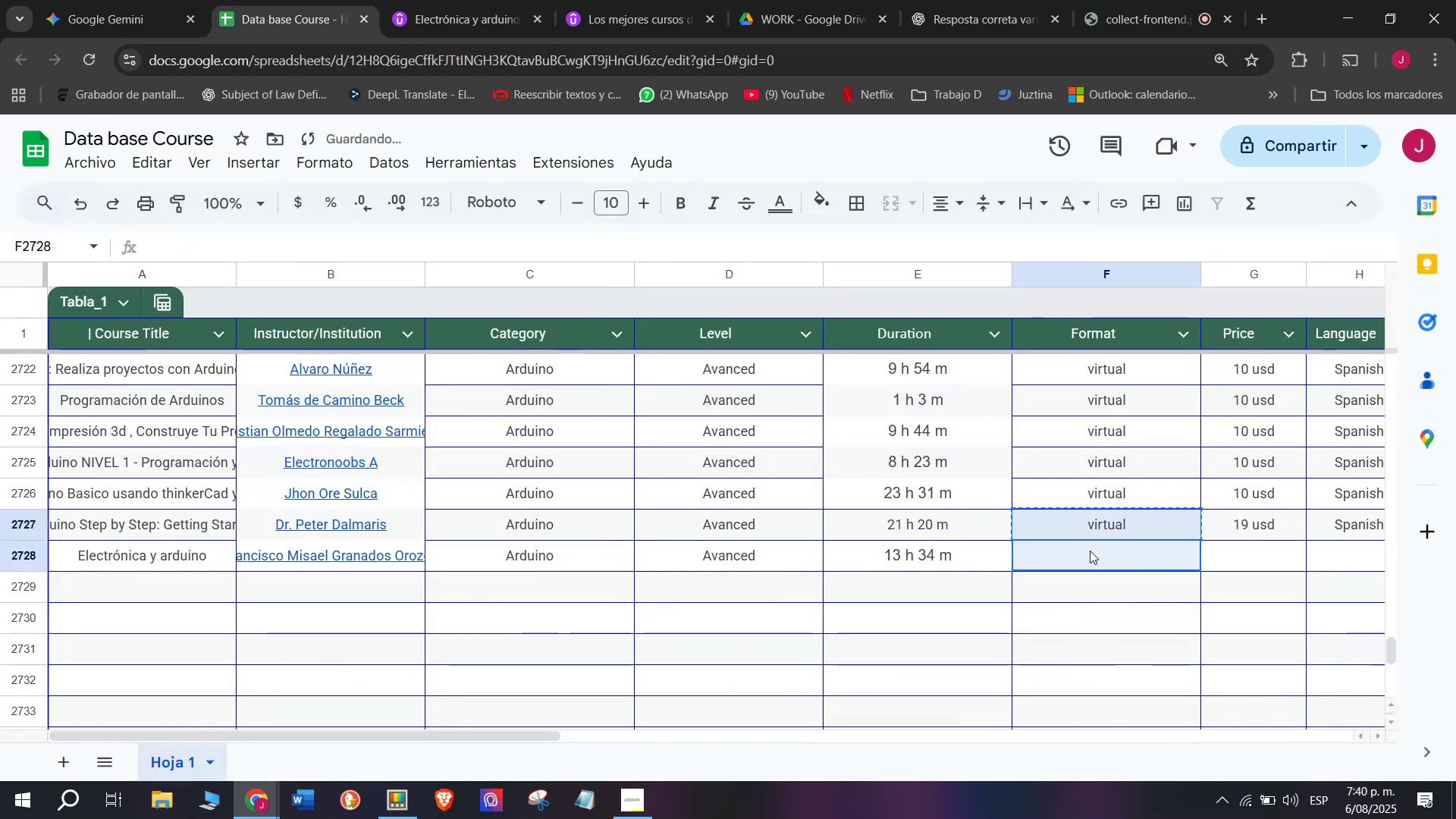 
key(Z)
 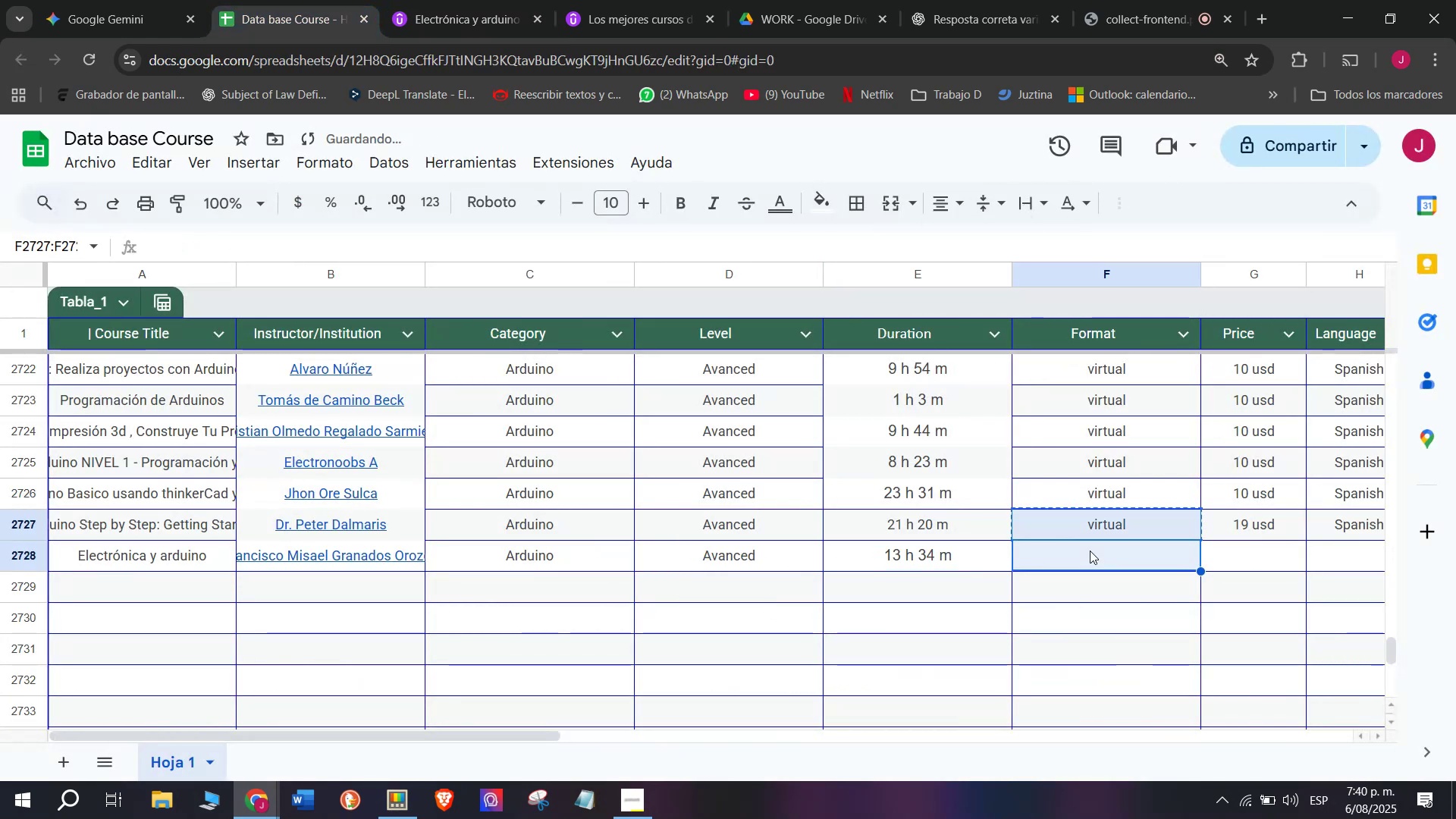 
key(Control+ControlLeft)
 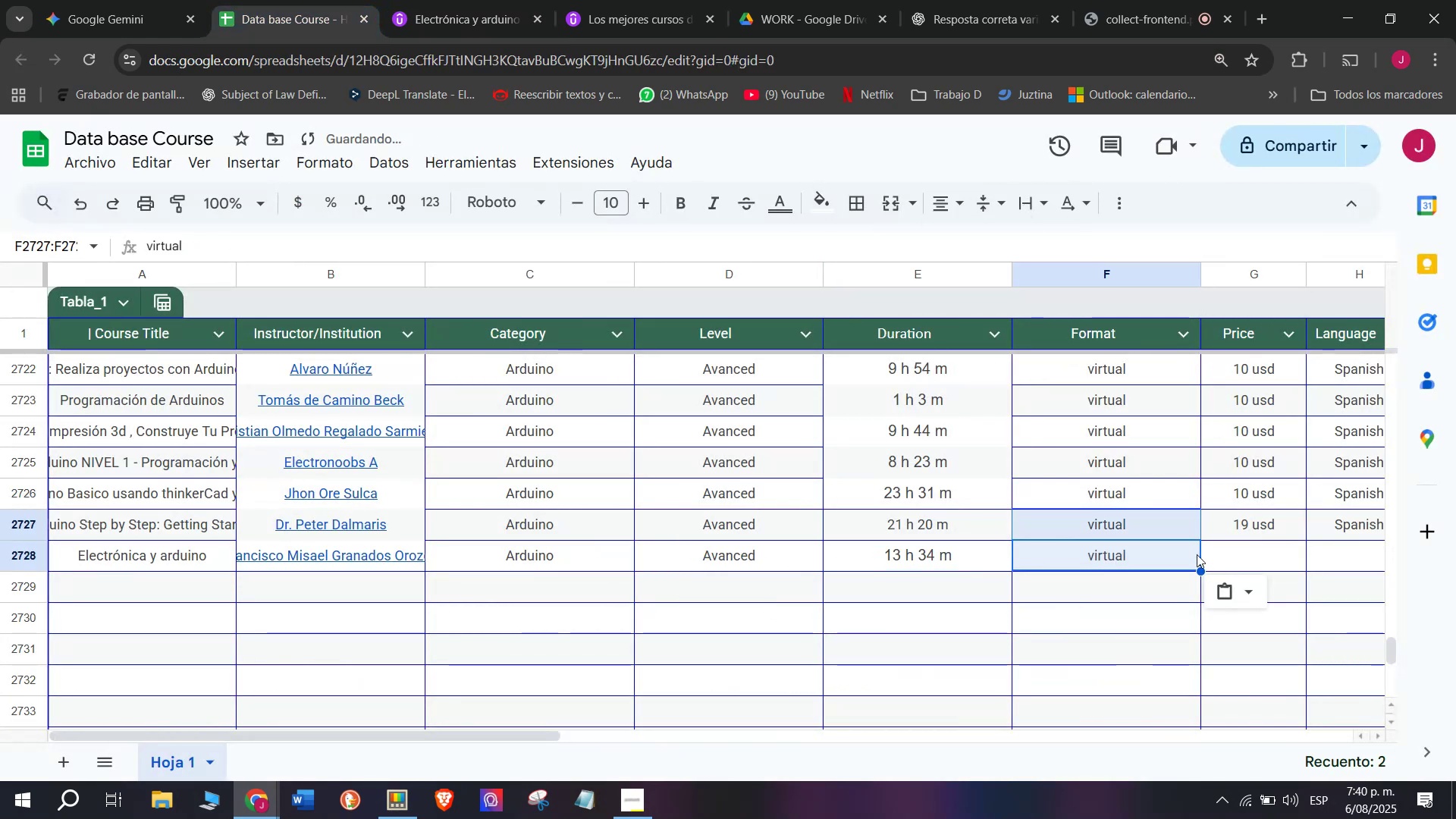 
key(Control+V)
 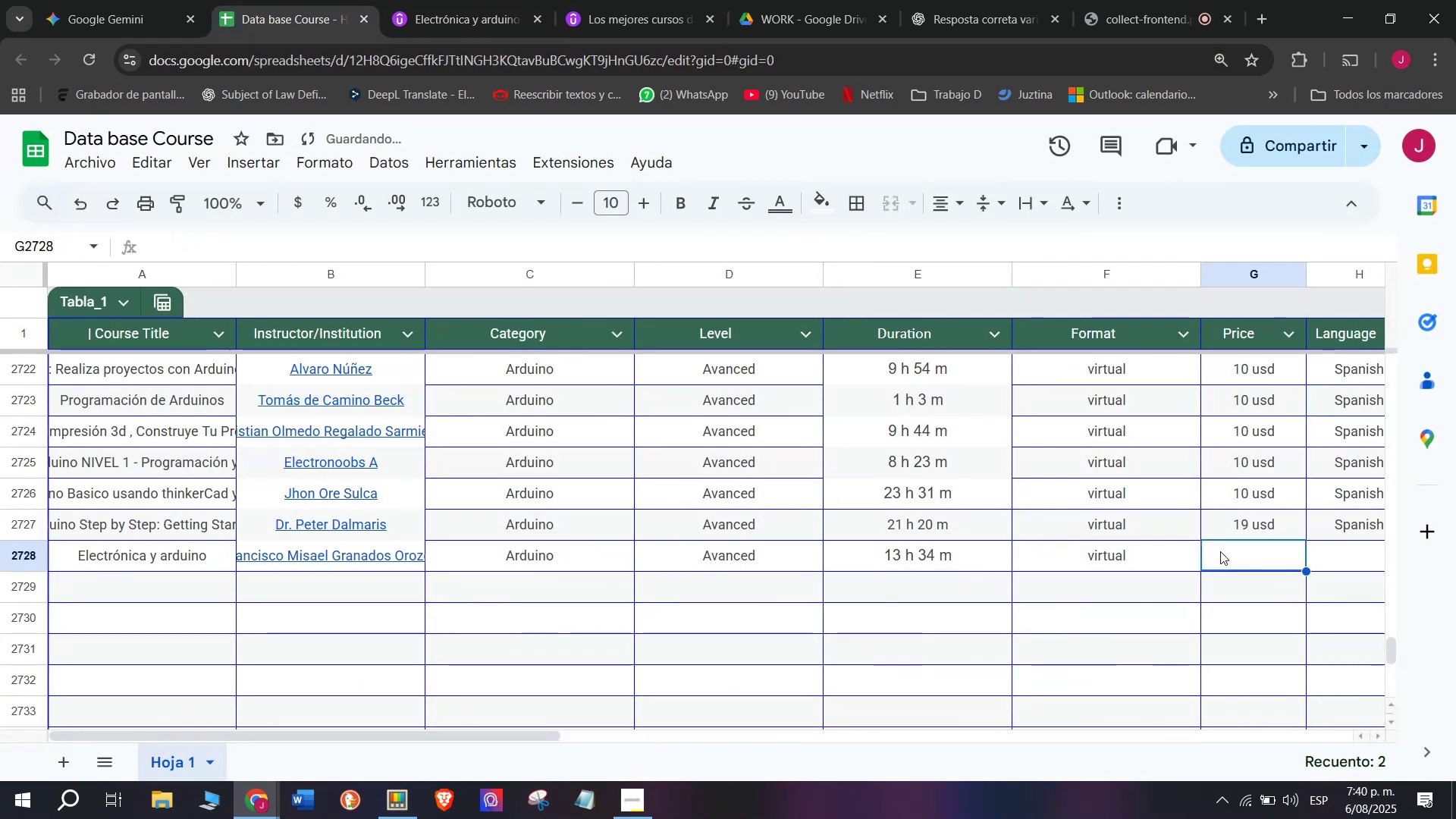 
double_click([1245, 529])
 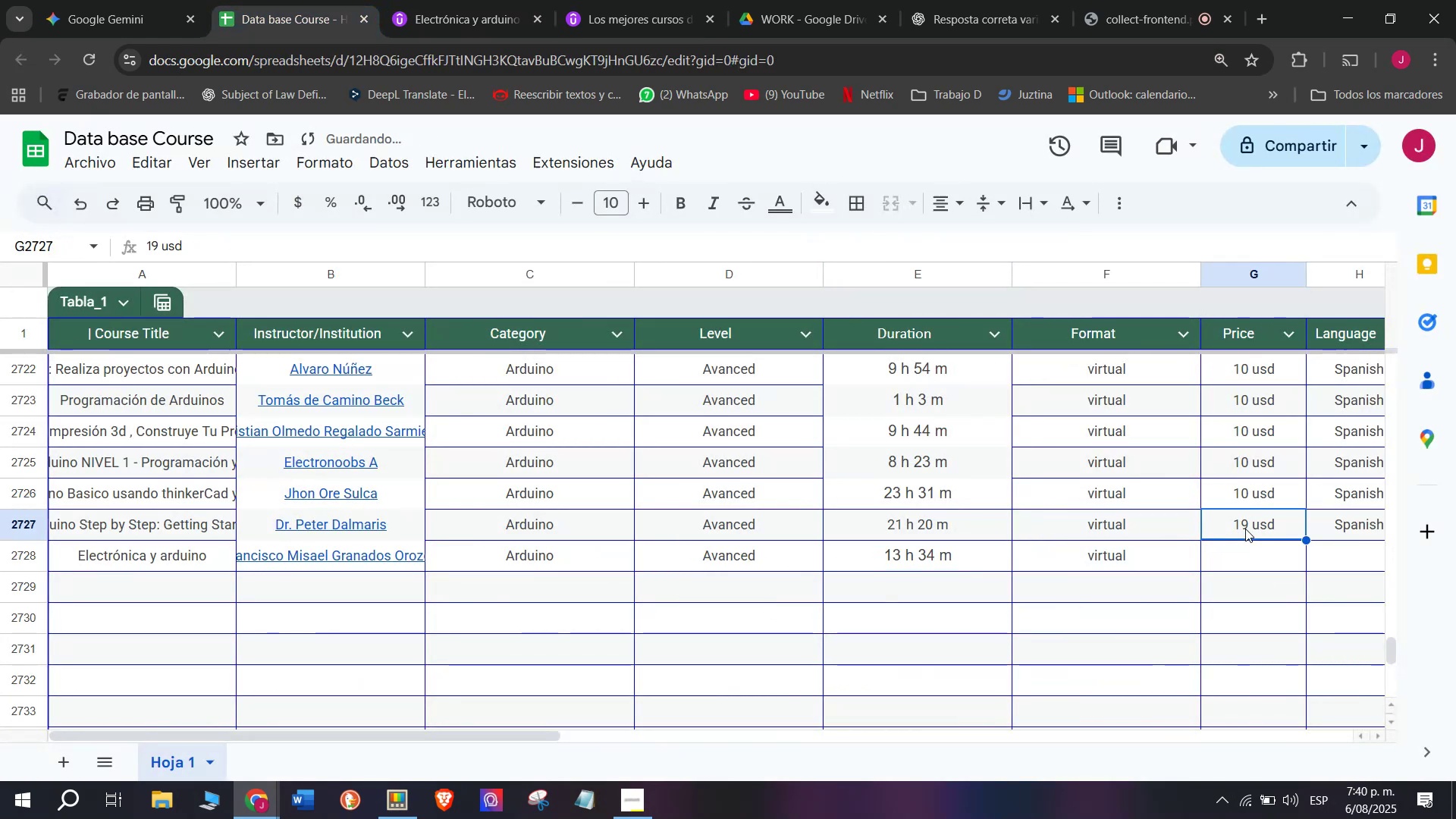 
key(Break)
 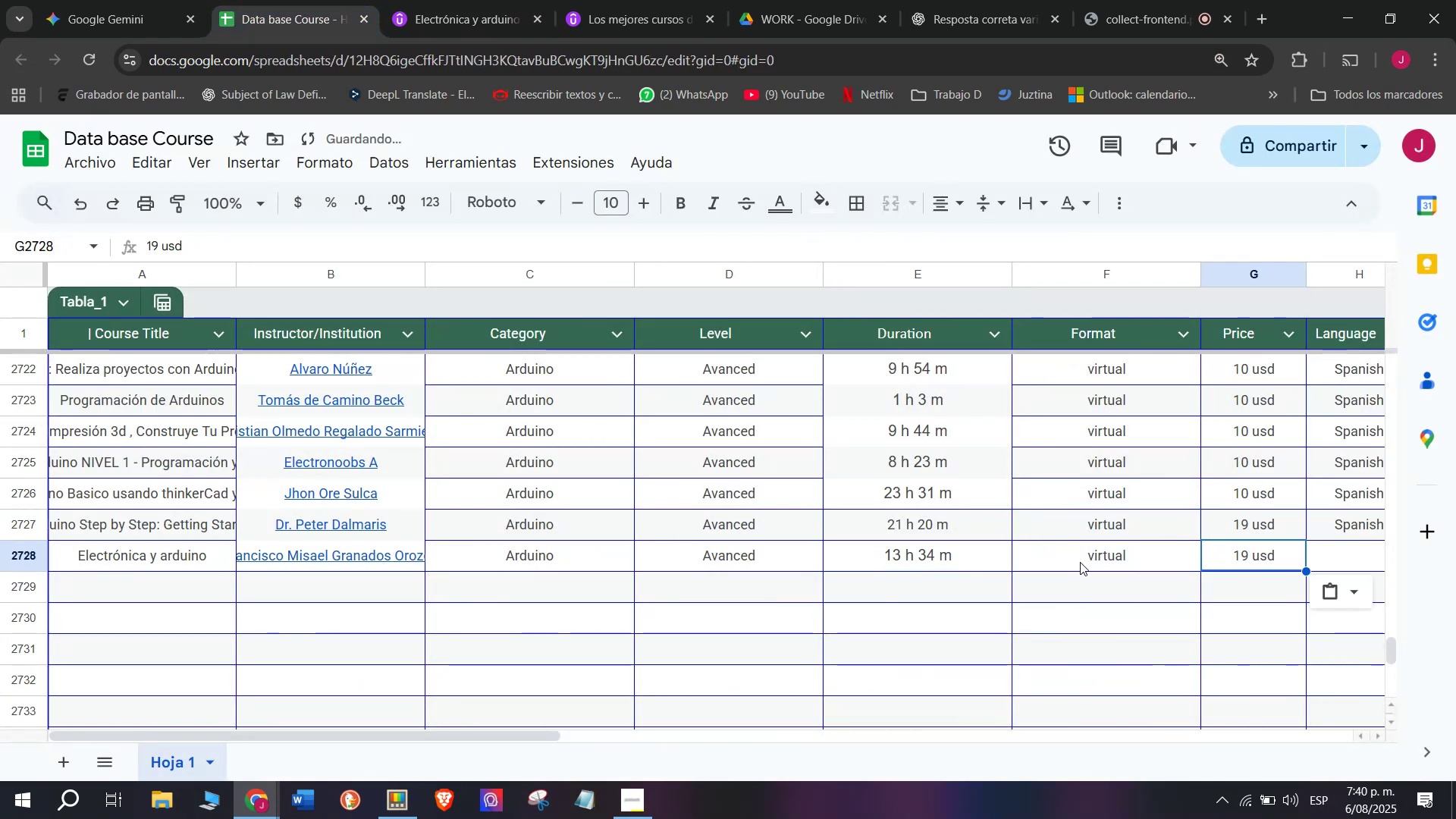 
key(Control+ControlLeft)
 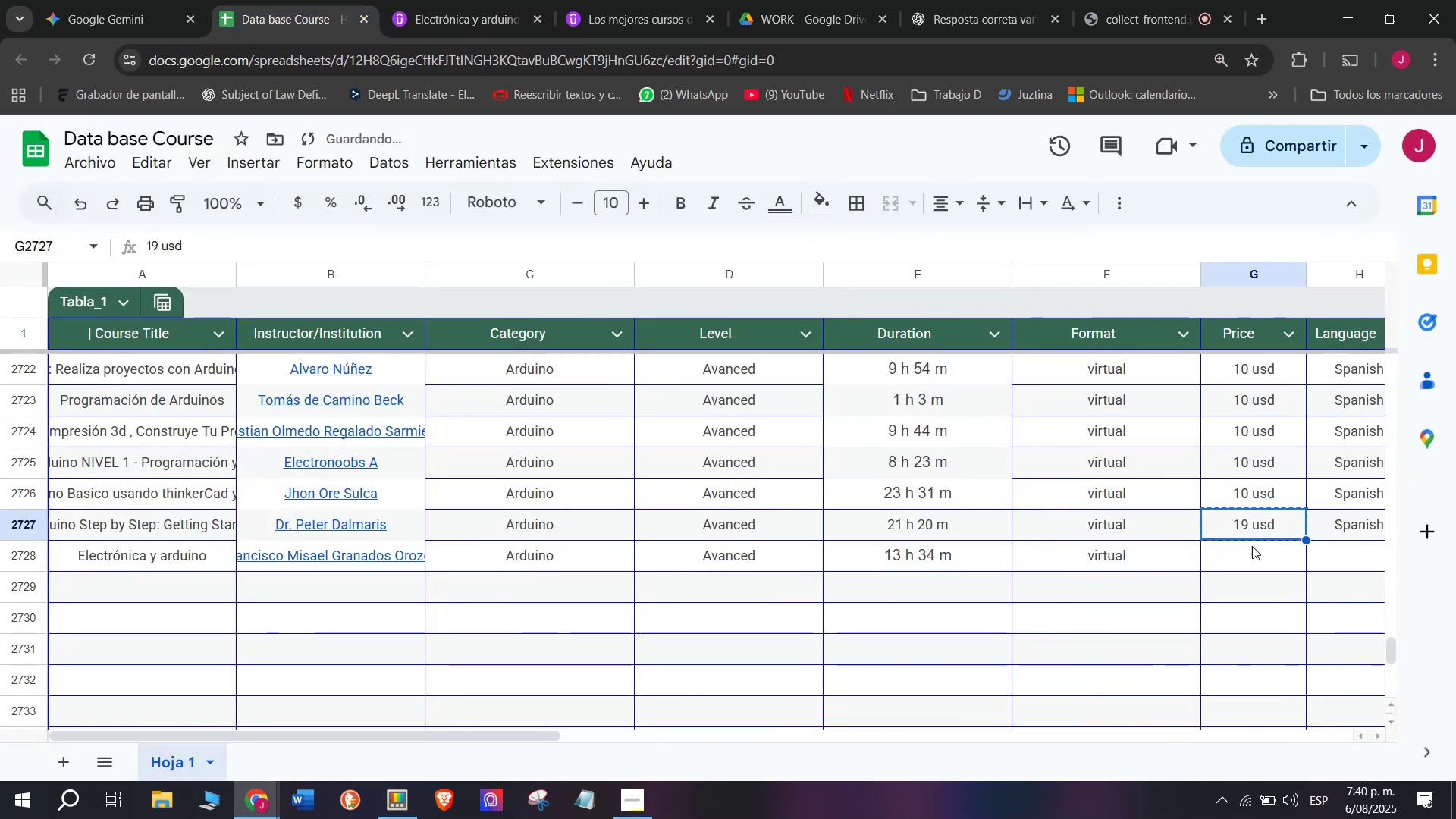 
key(Control+C)
 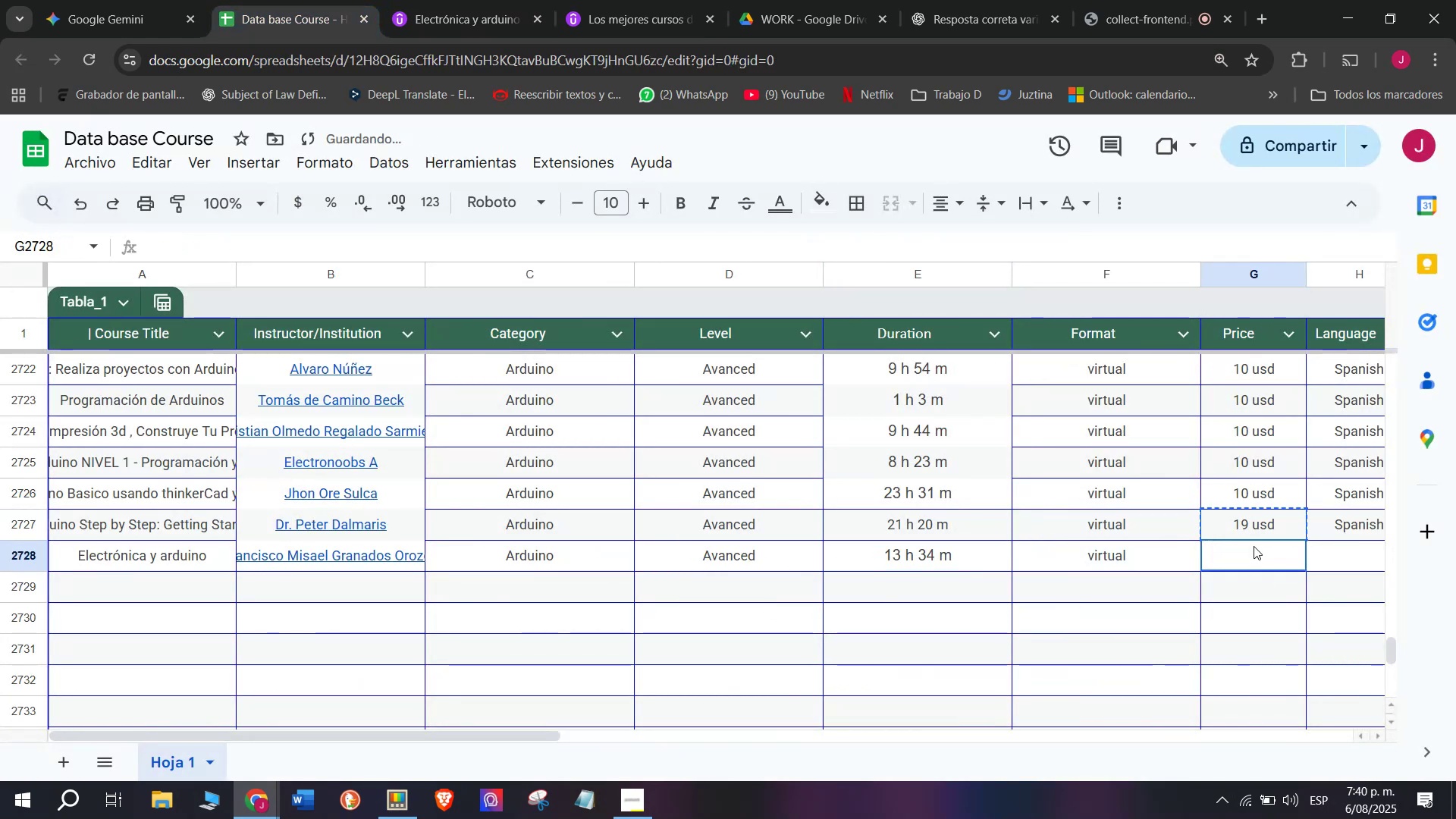 
triple_click([1254, 546])
 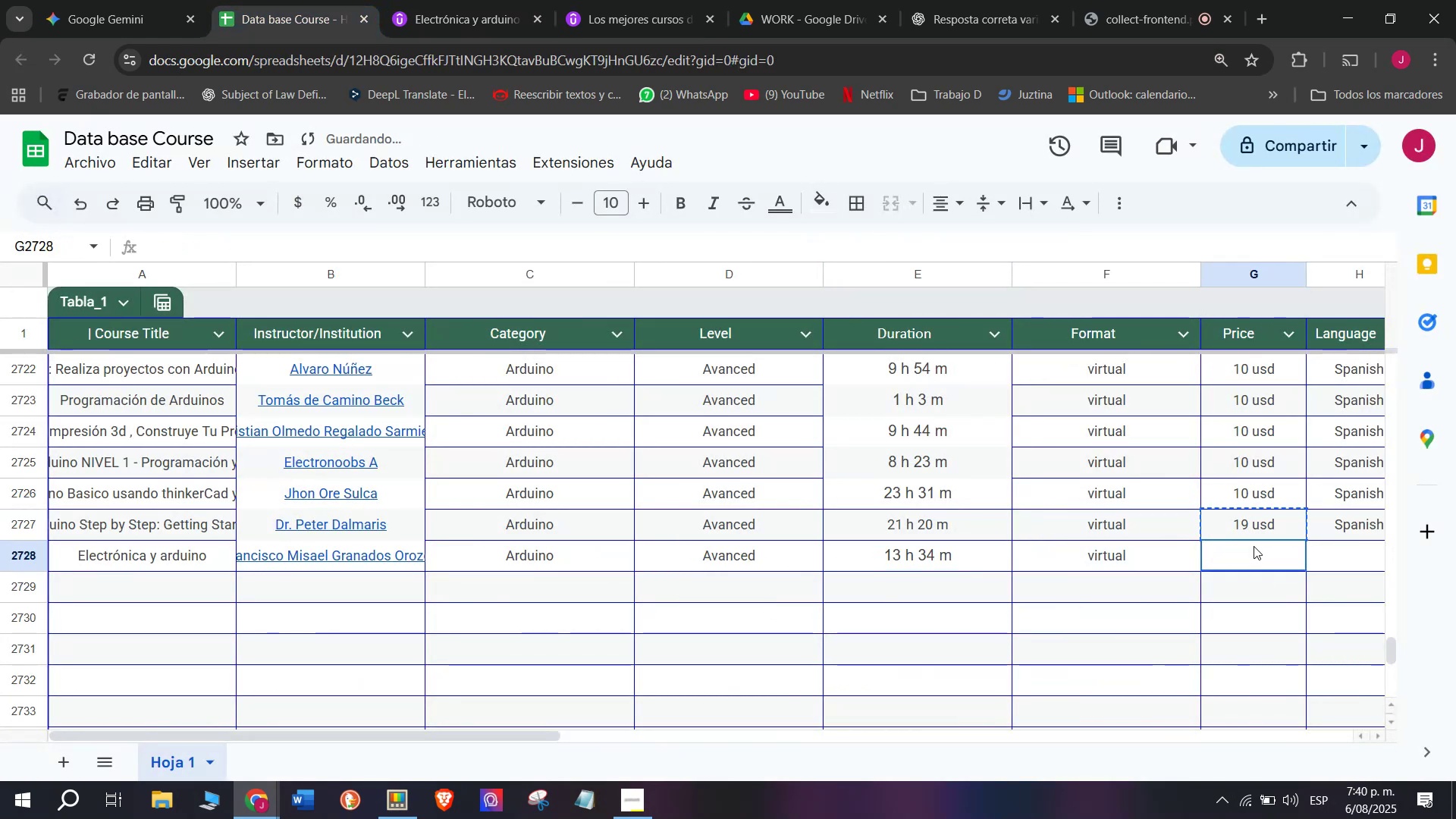 
key(Z)
 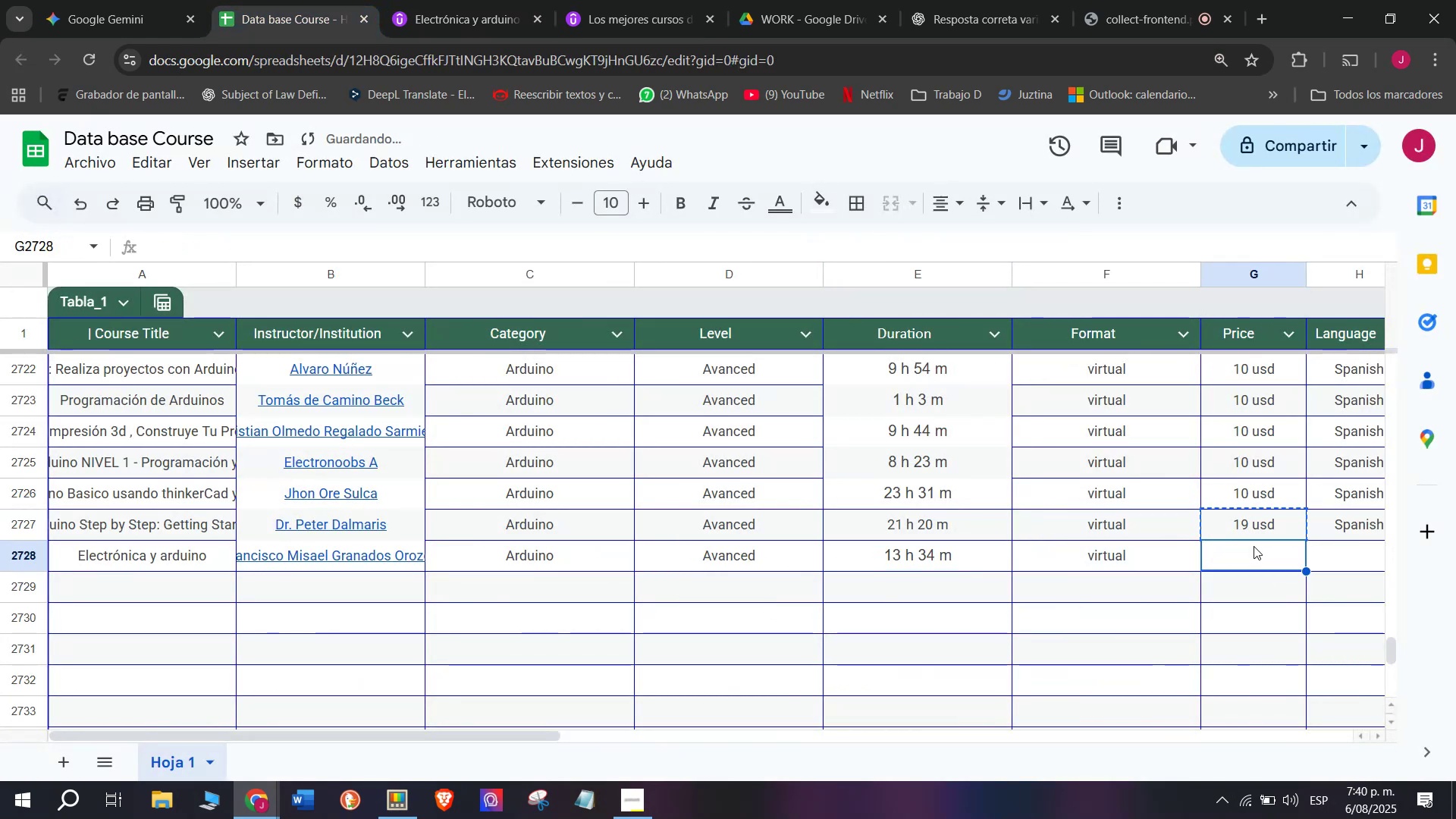 
key(Control+ControlLeft)
 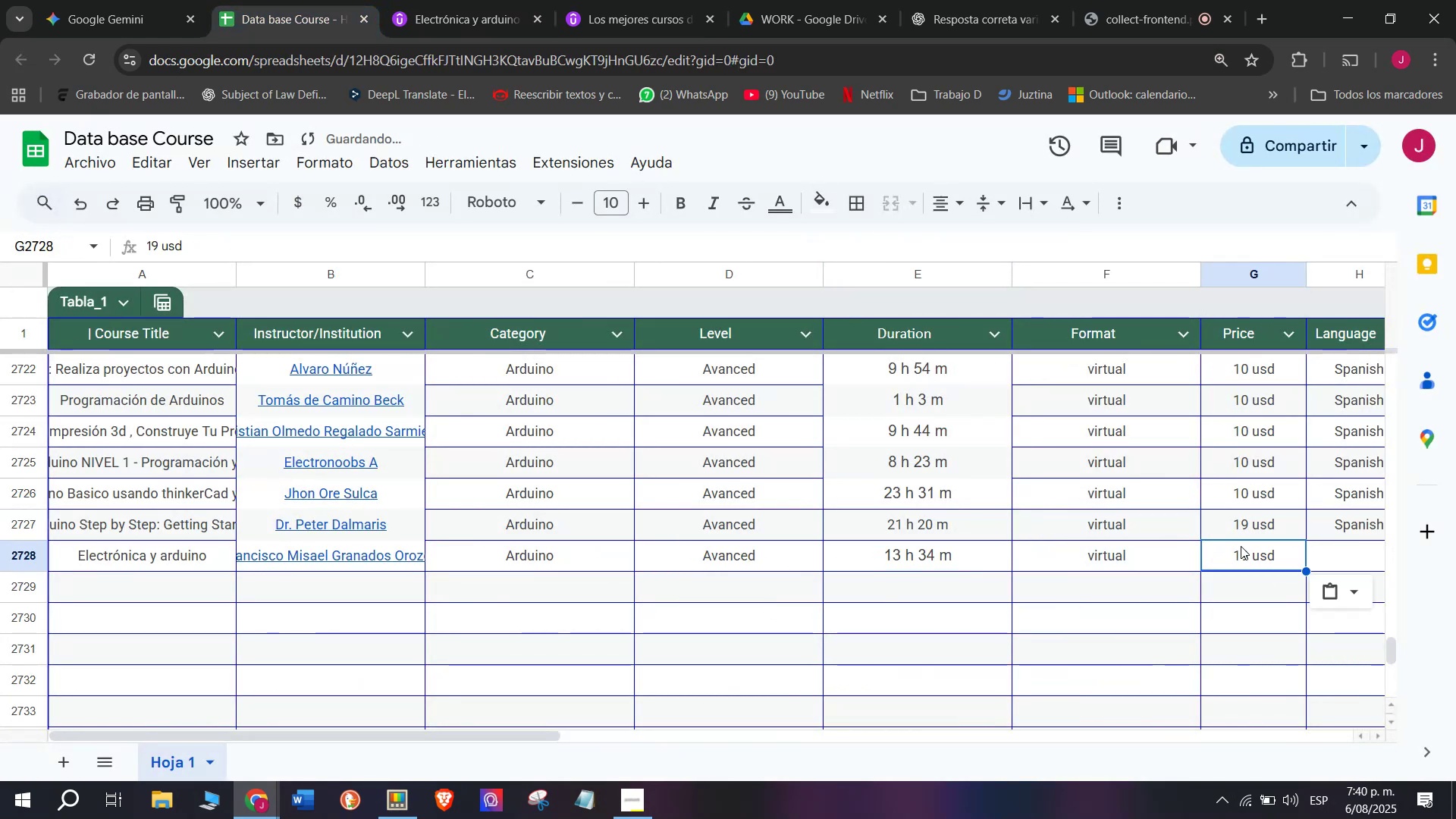 
key(Control+V)
 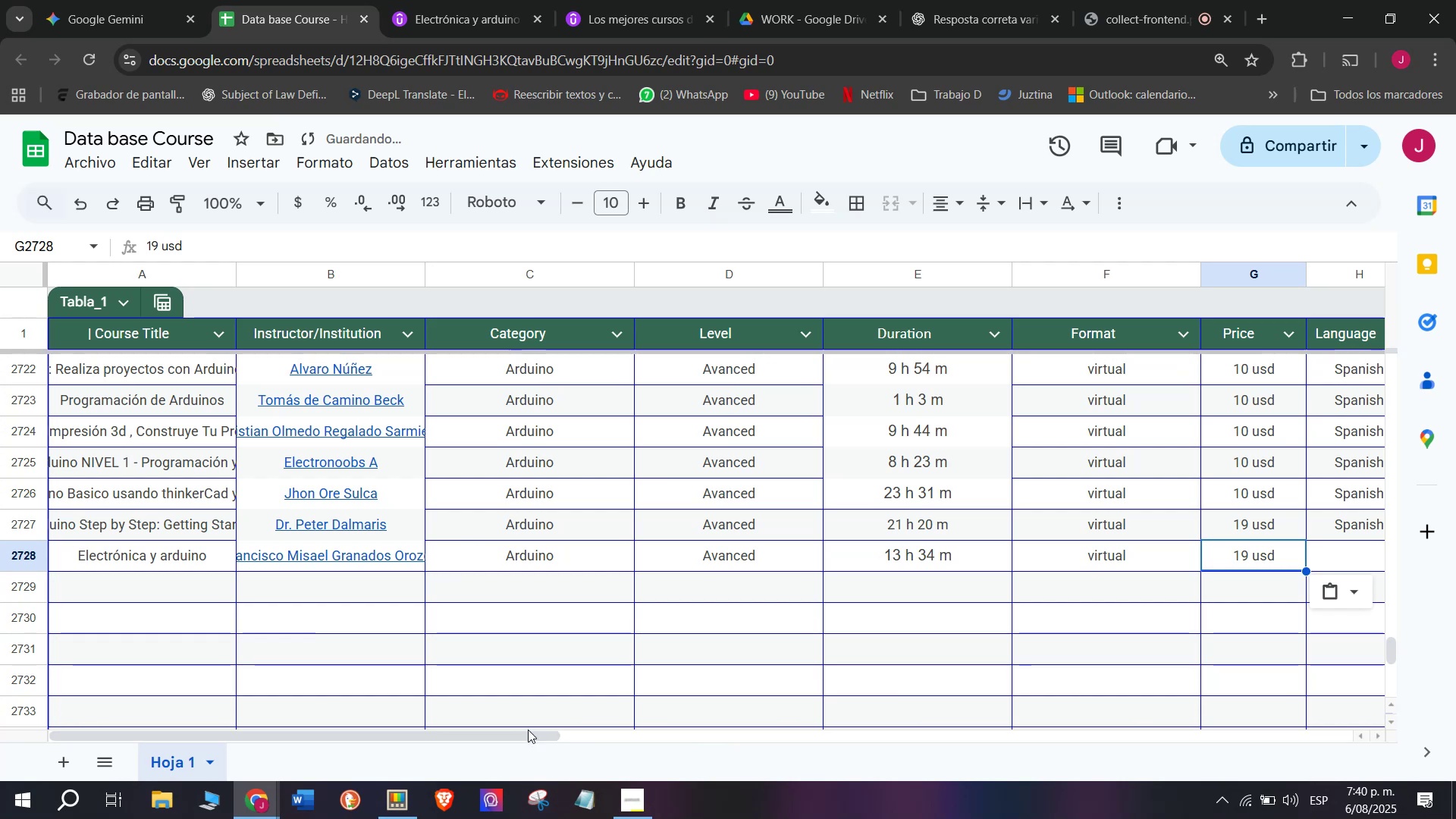 
left_click_drag(start_coordinate=[528, 734], to_coordinate=[799, 733])
 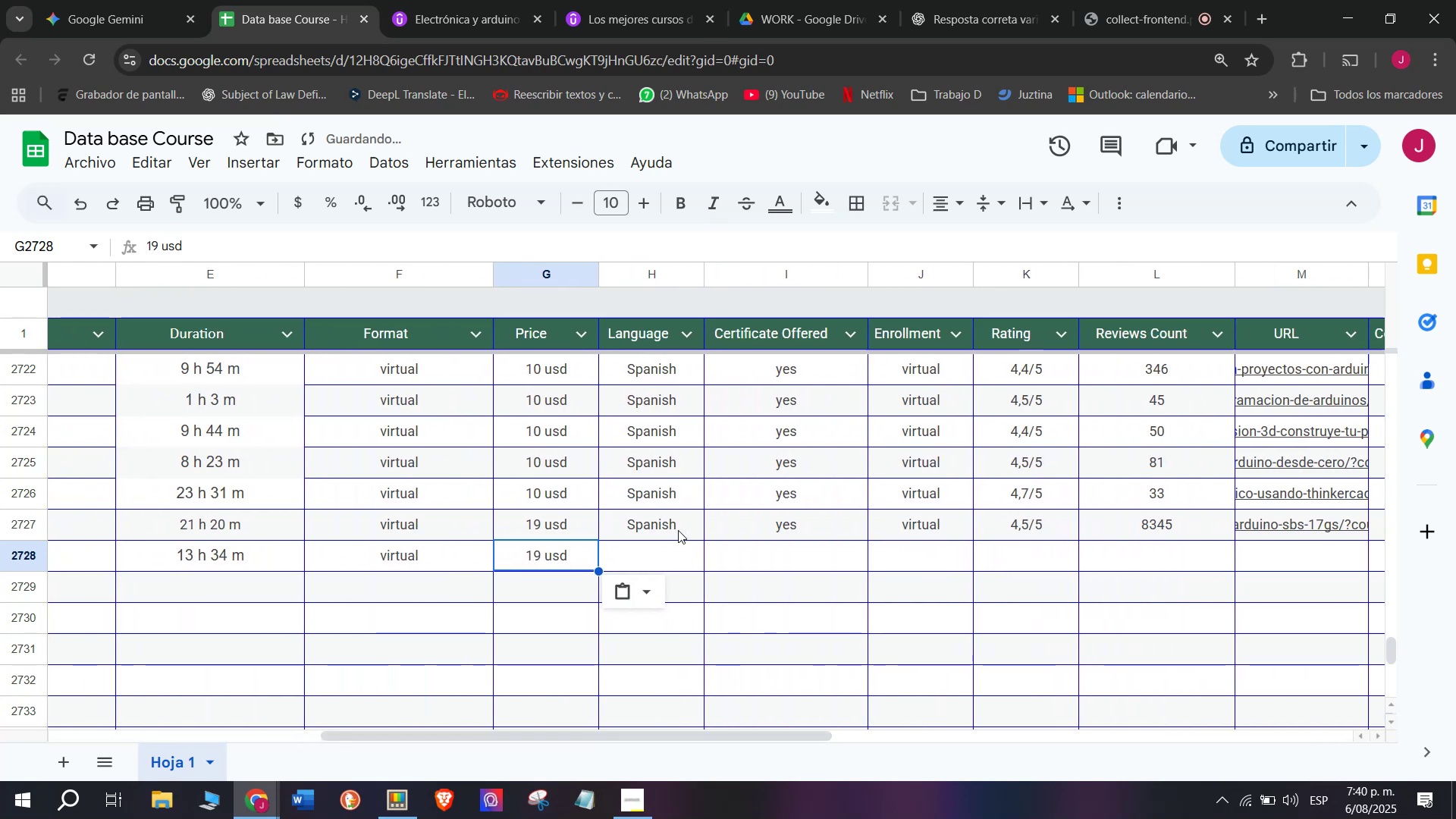 
left_click([667, 524])
 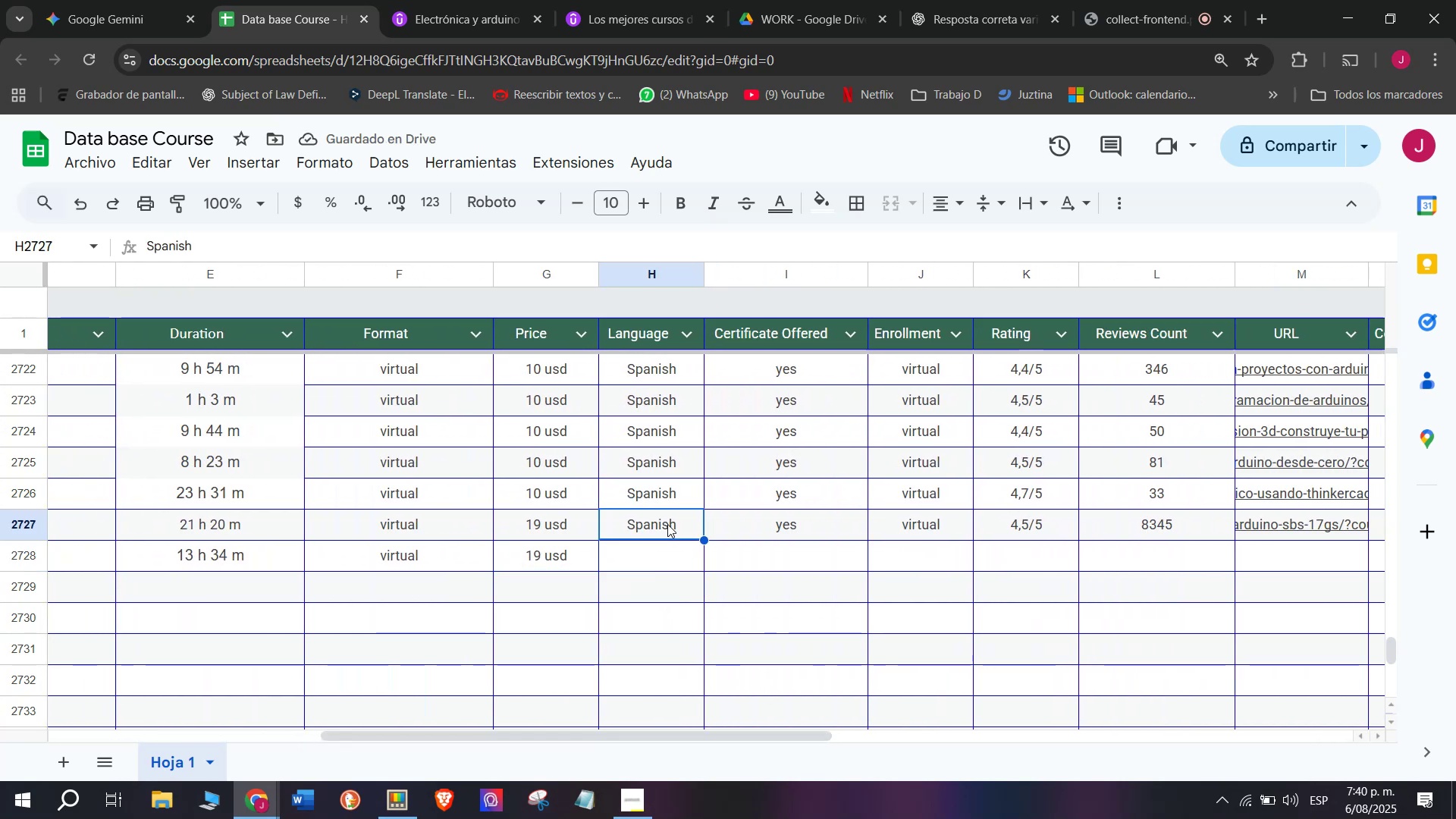 
key(Control+ControlLeft)
 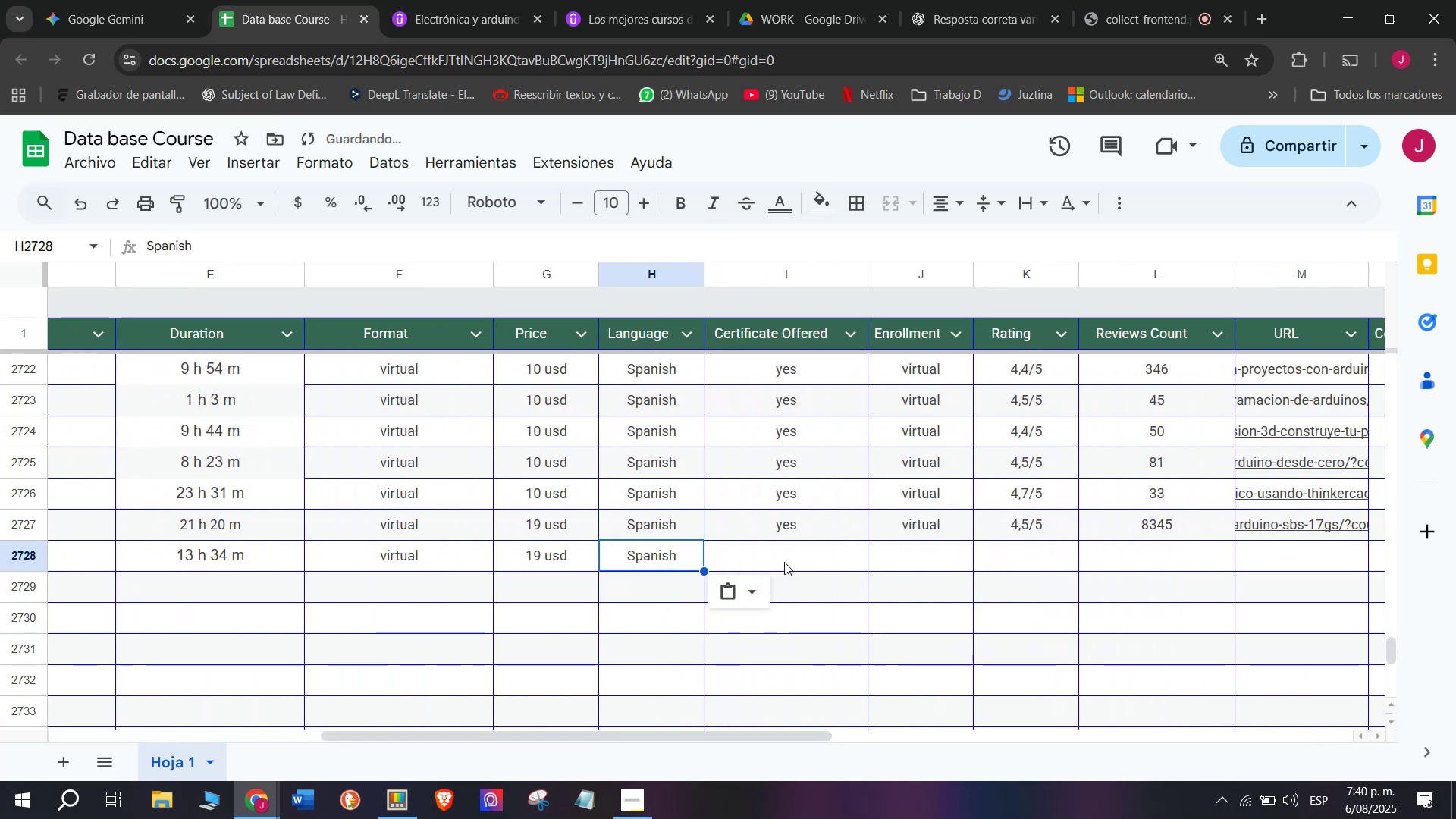 
key(Break)
 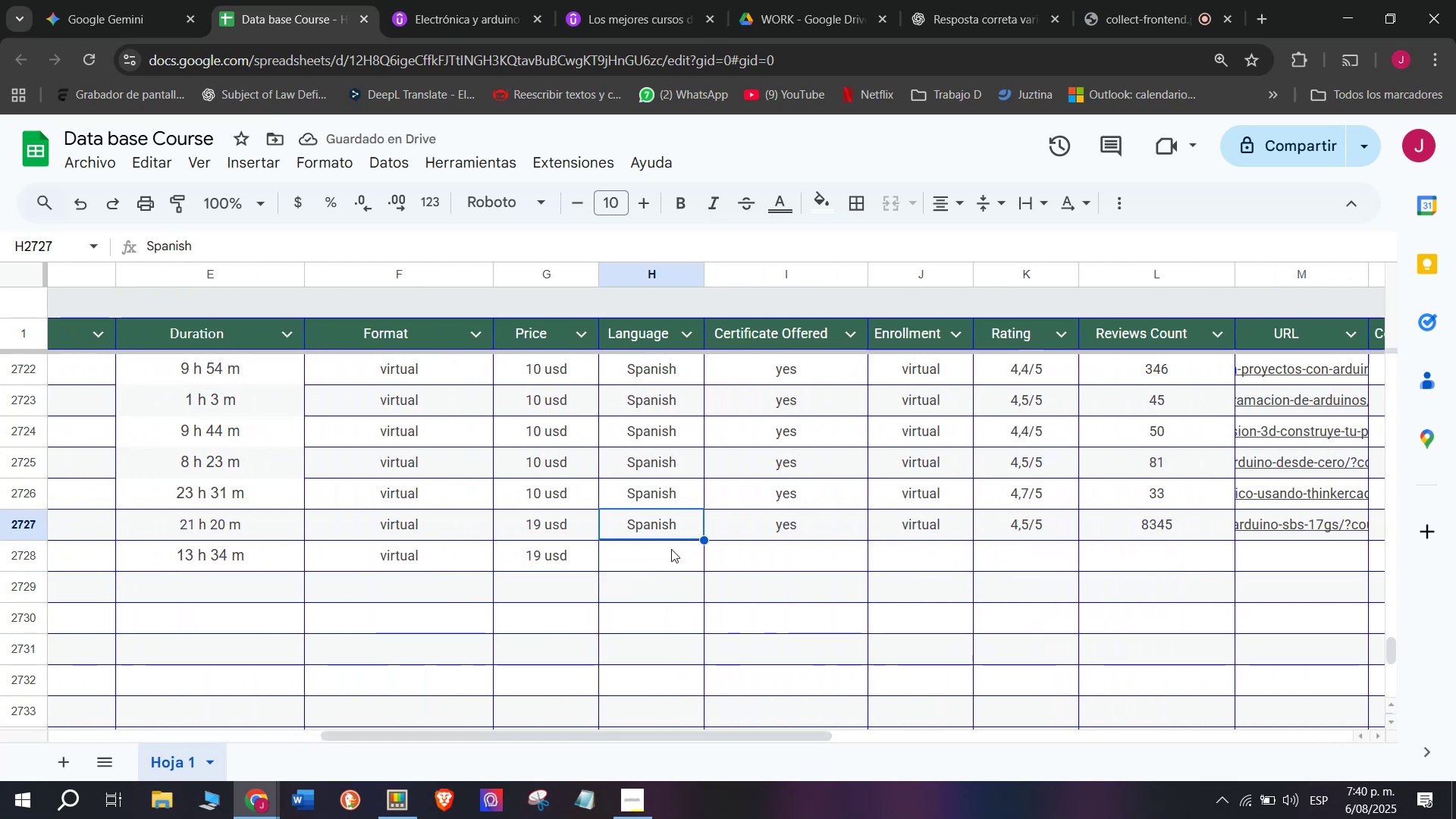 
key(Control+C)
 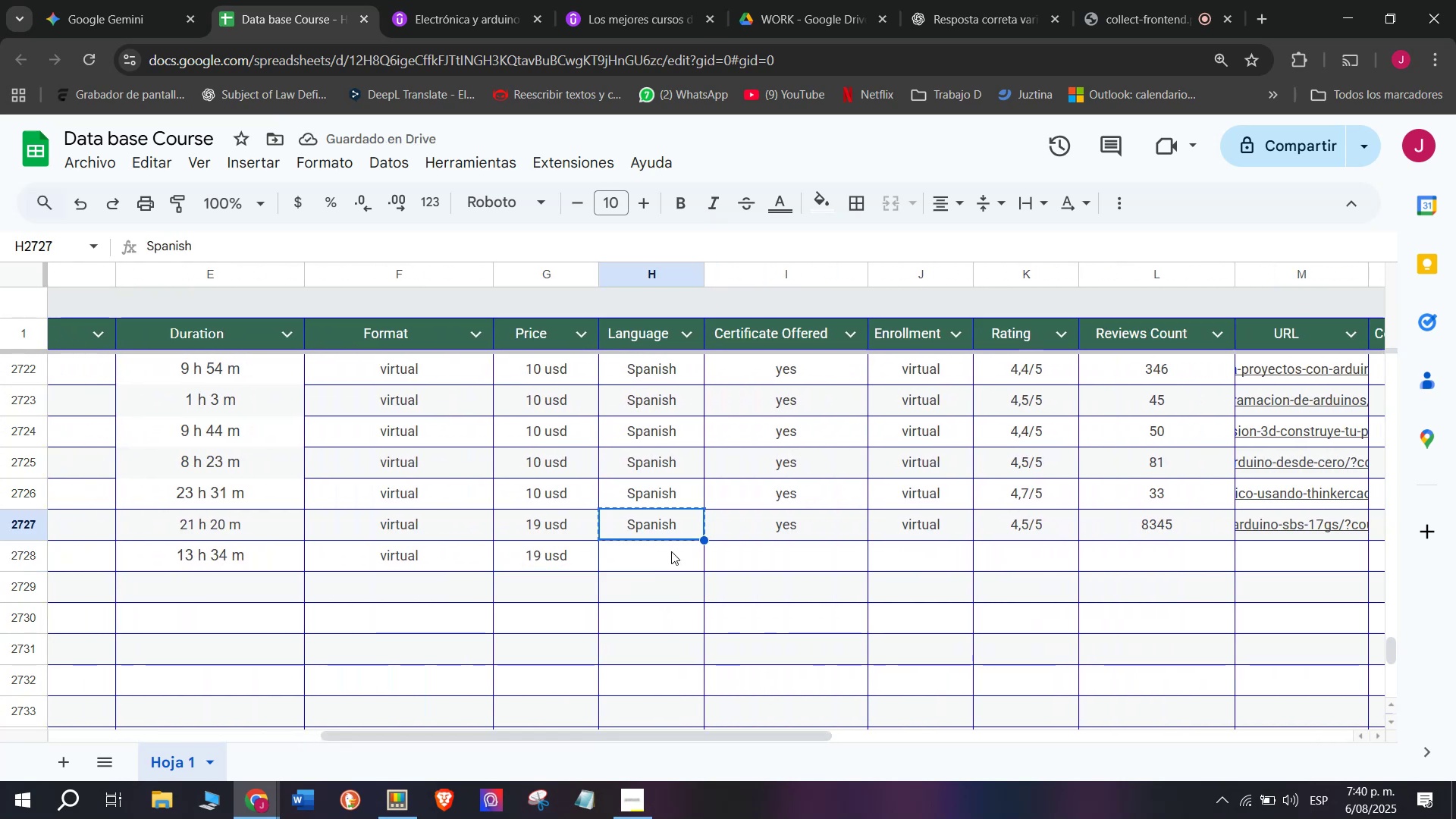 
double_click([671, 551])
 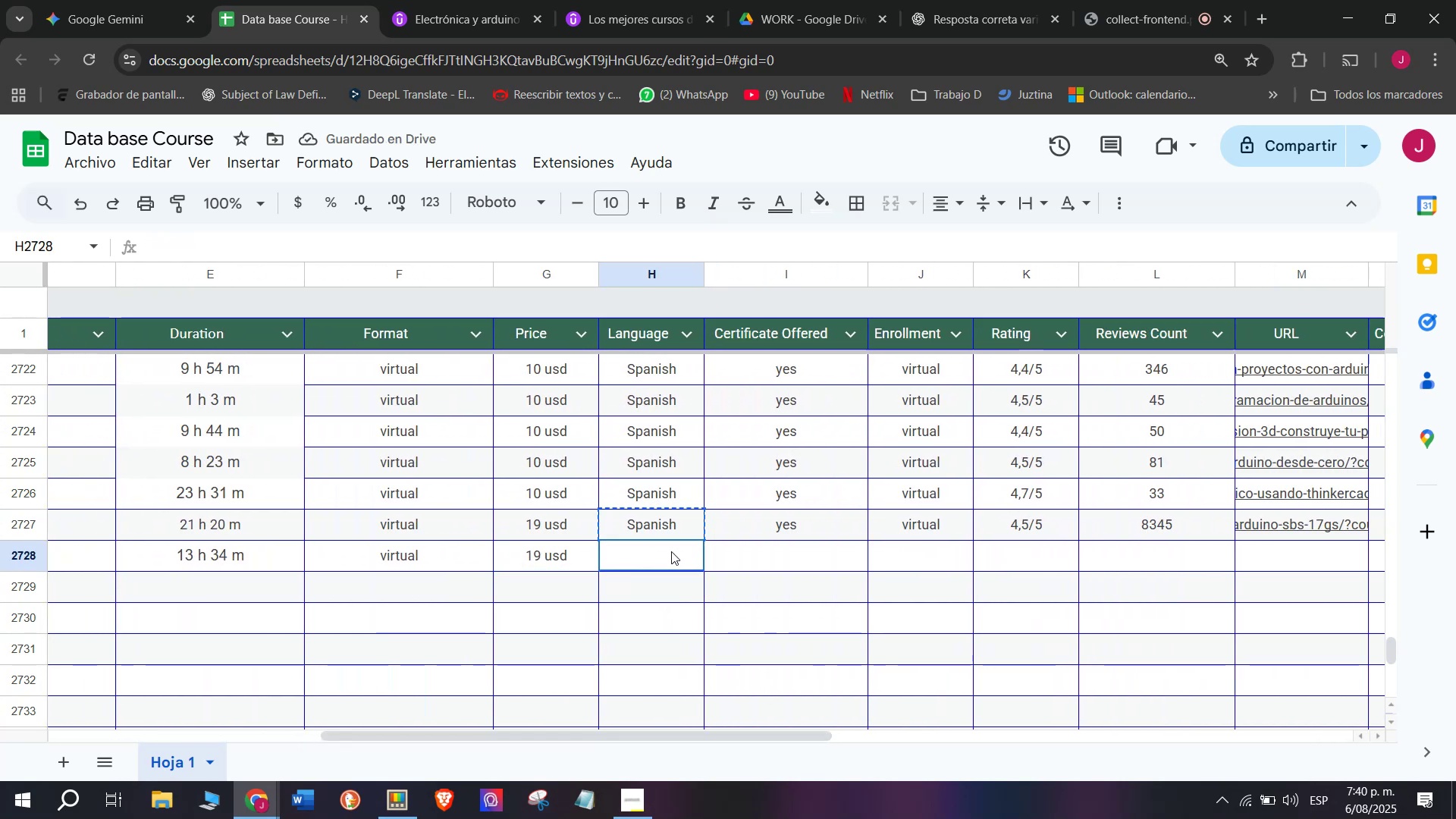 
key(Control+ControlLeft)
 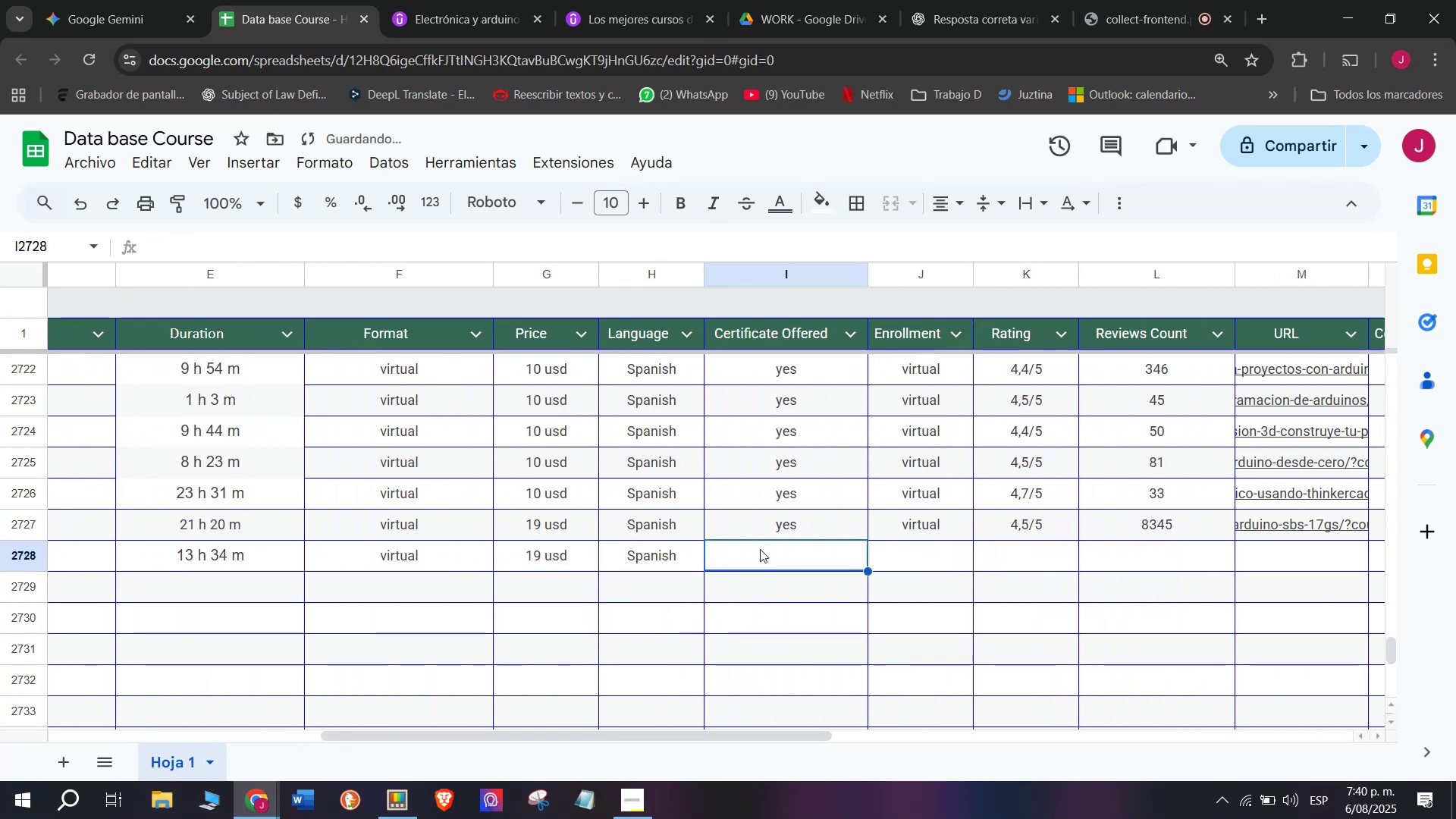 
key(Z)
 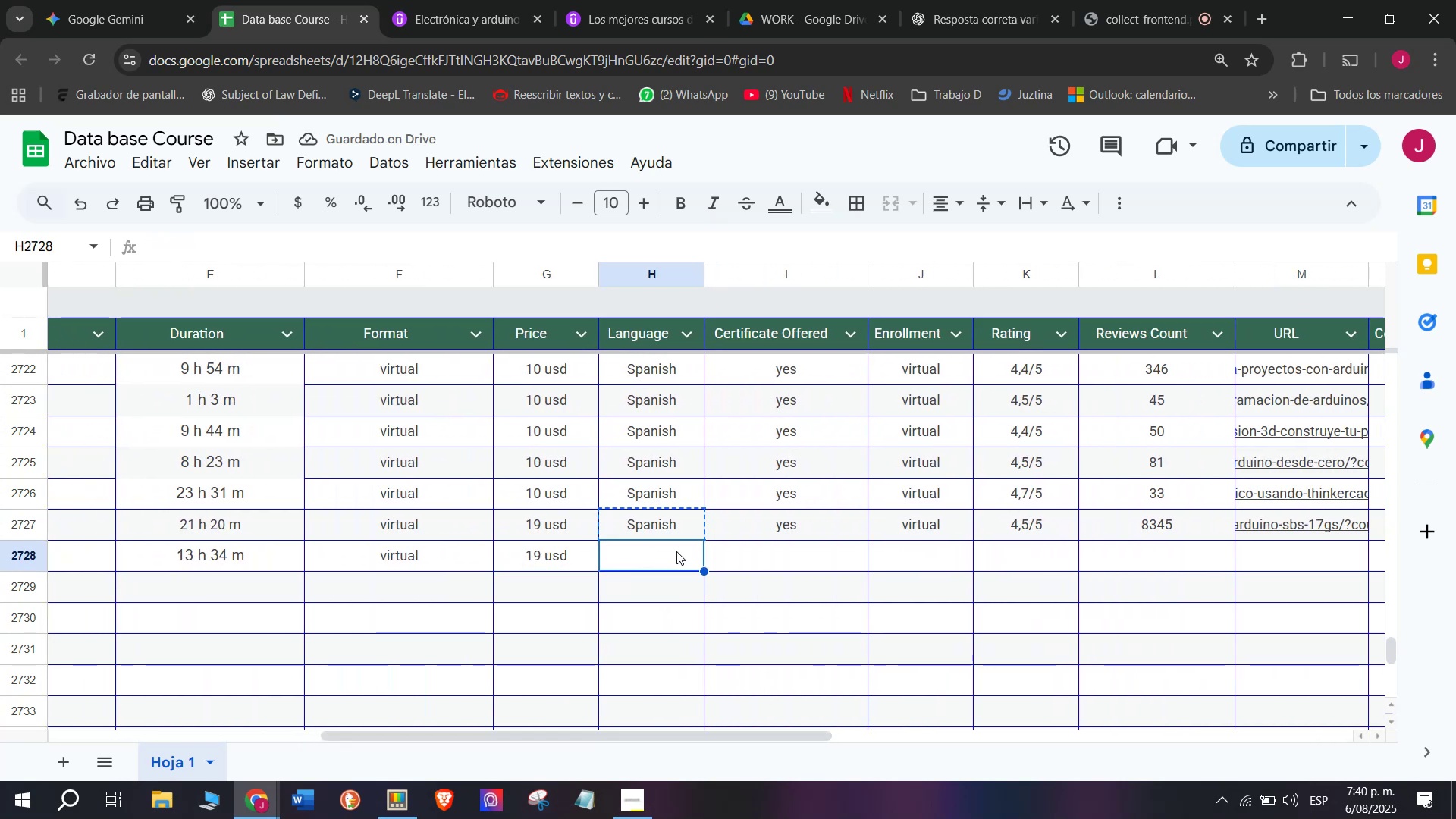 
key(Control+V)
 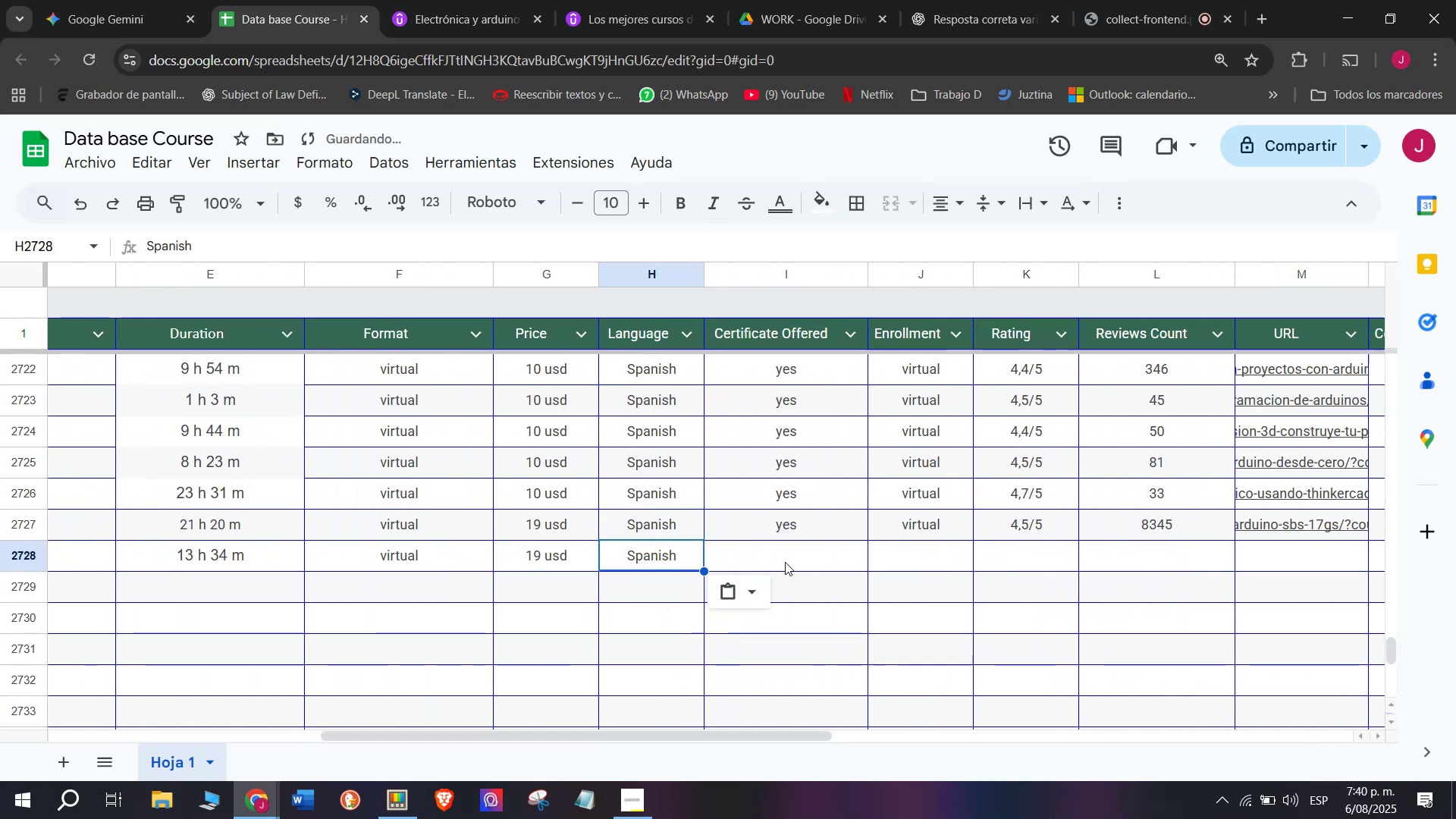 
triple_click([785, 562])
 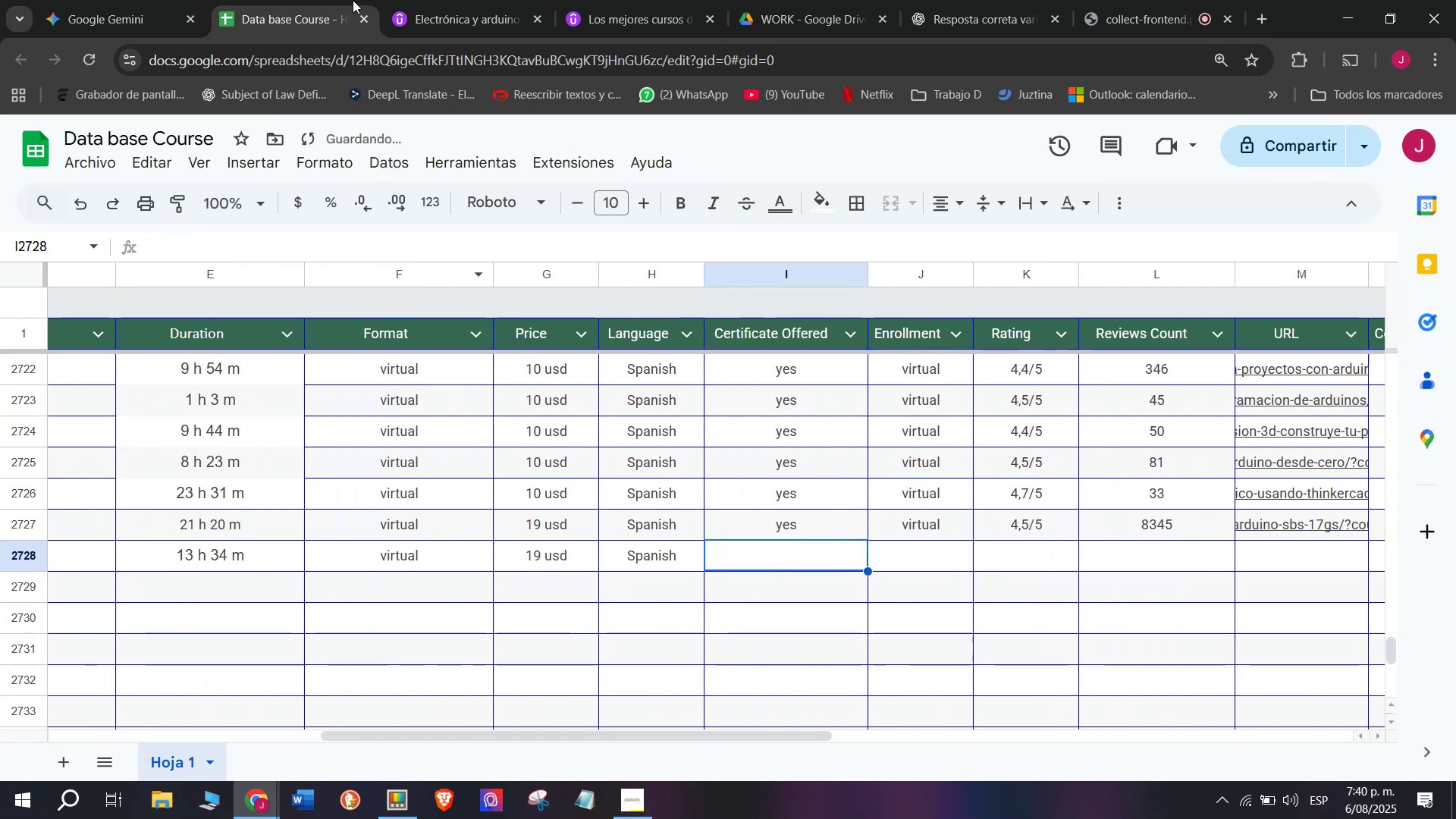 
left_click([439, 0])
 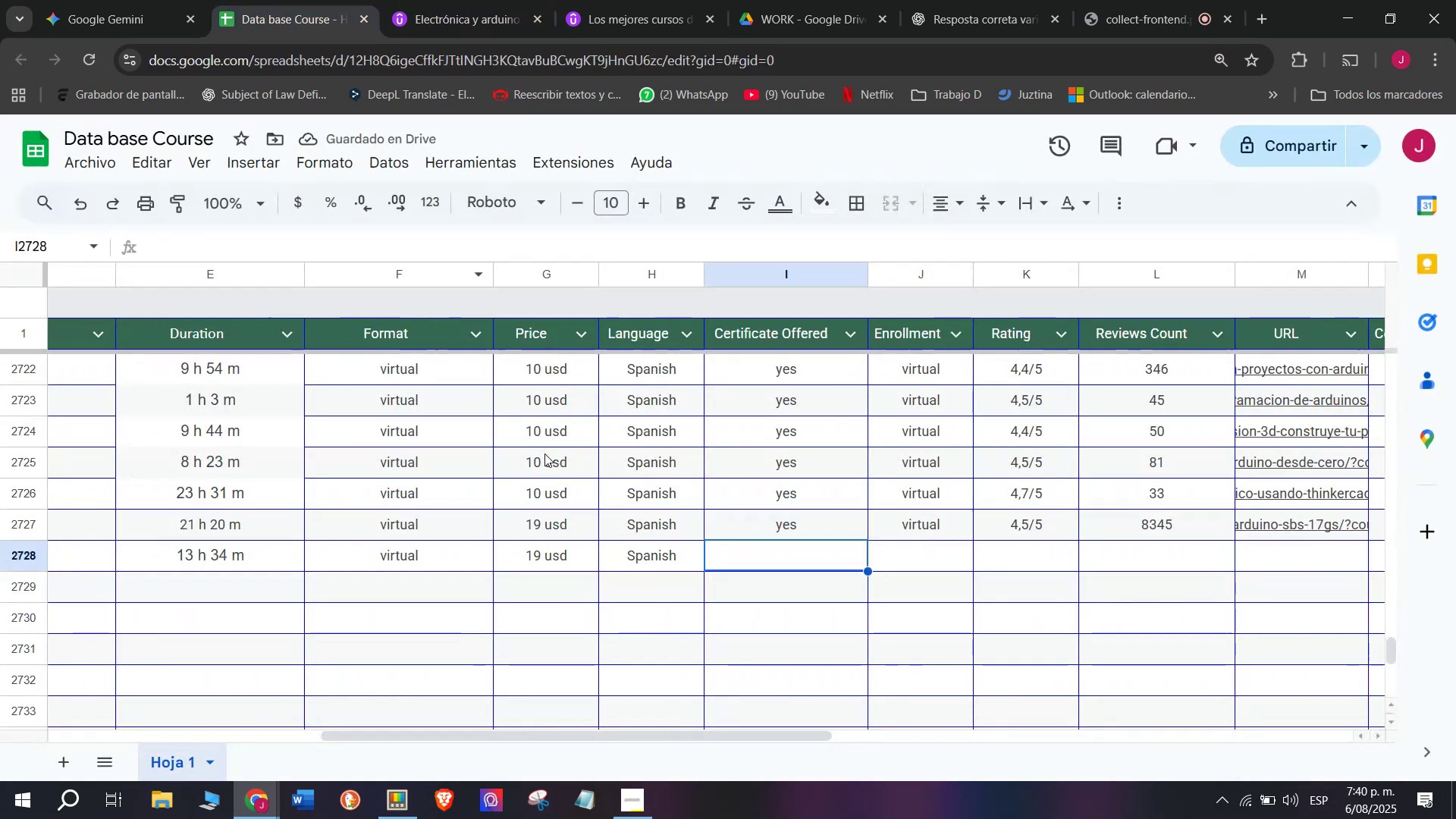 
key(Control+ControlLeft)
 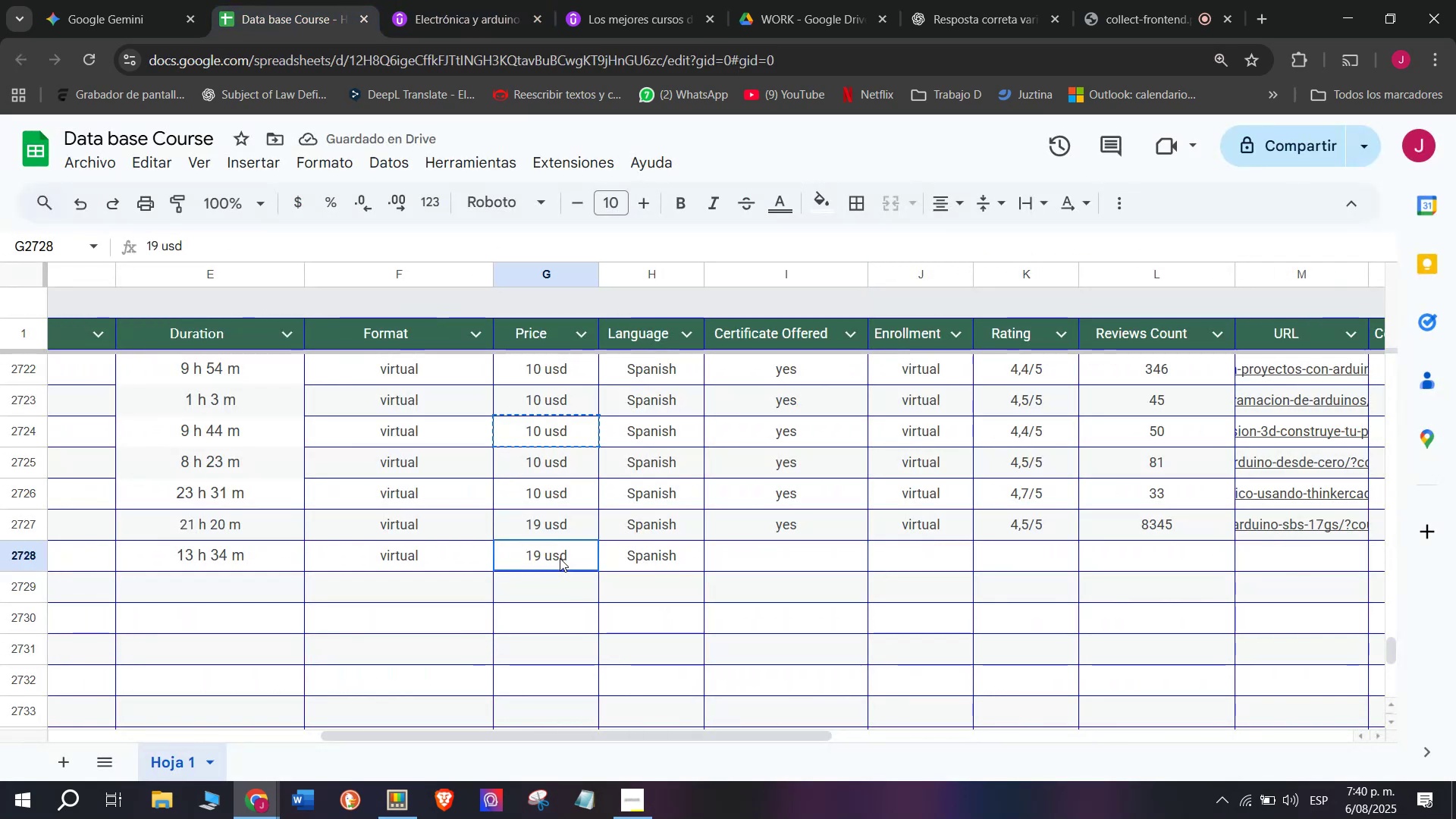 
key(Break)
 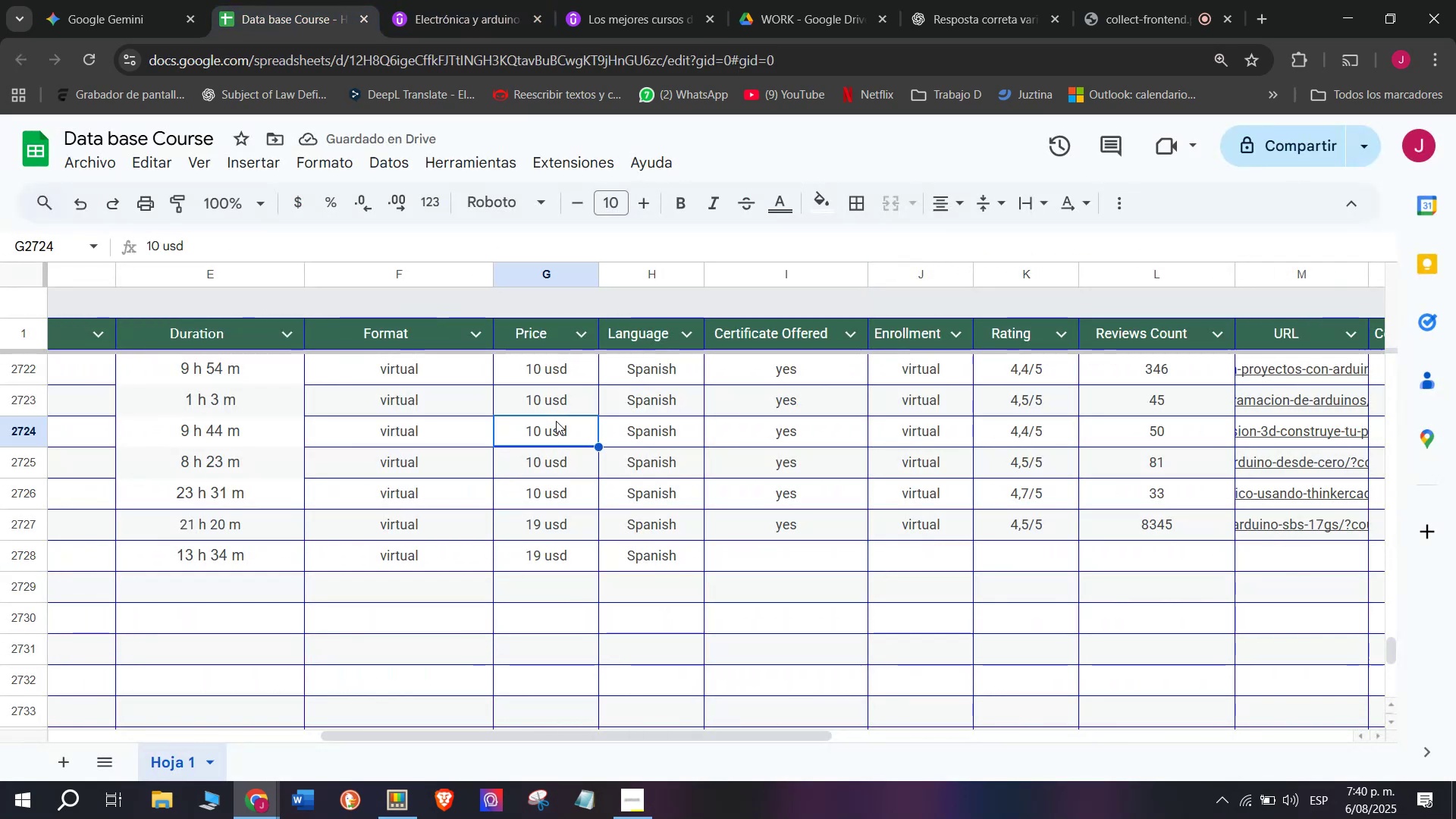 
key(Control+C)
 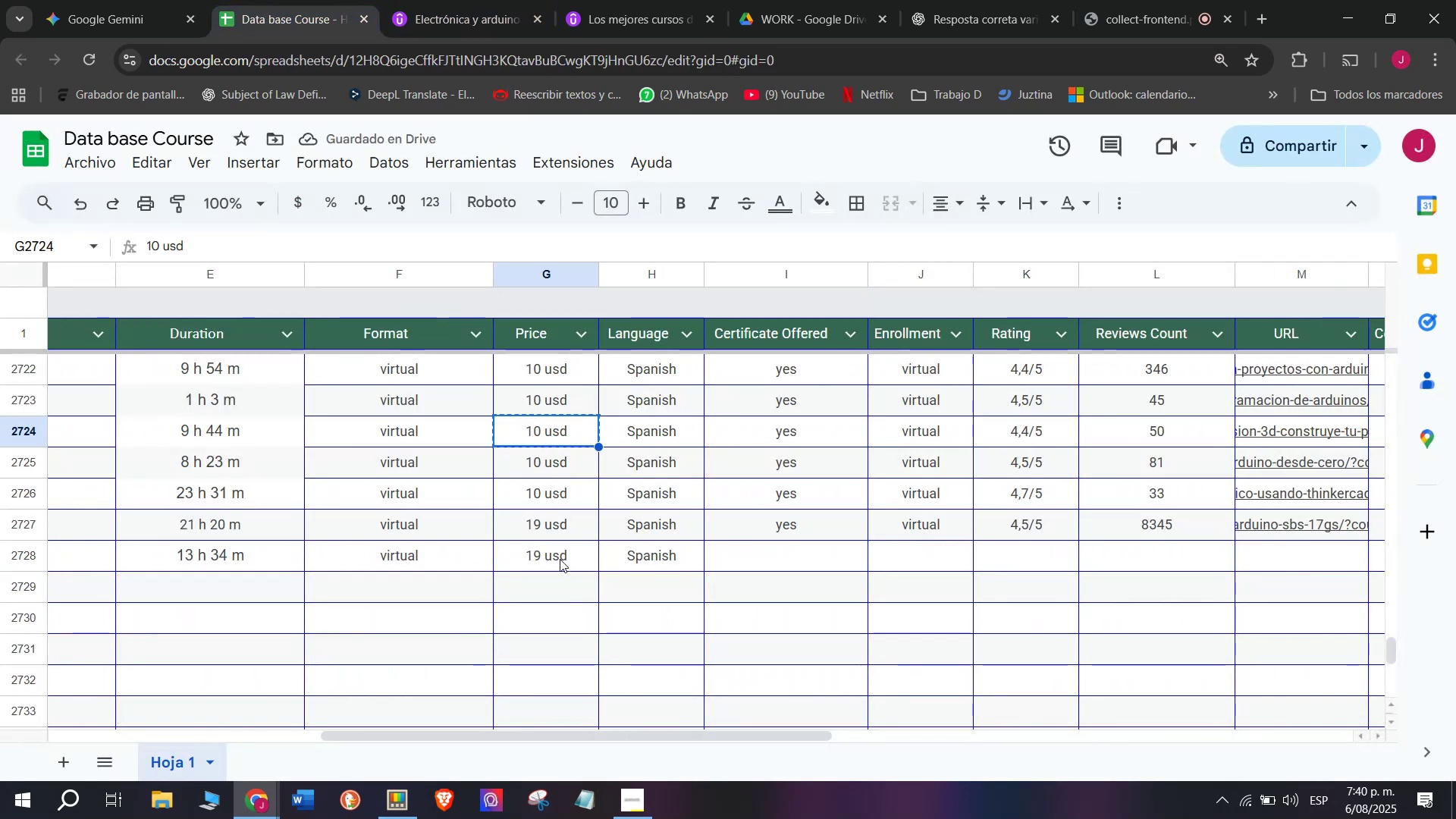 
key(Z)
 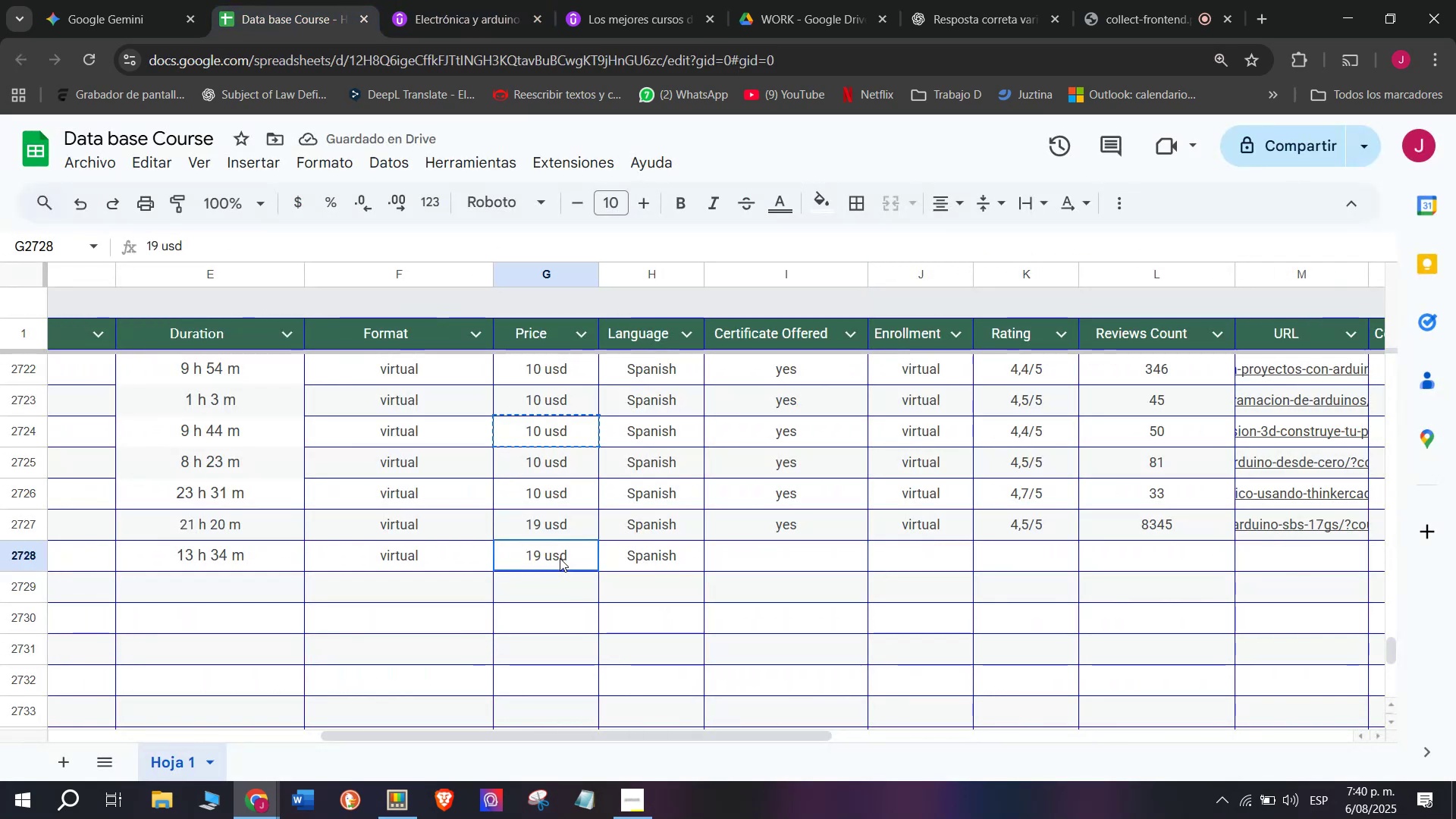 
key(Control+ControlLeft)
 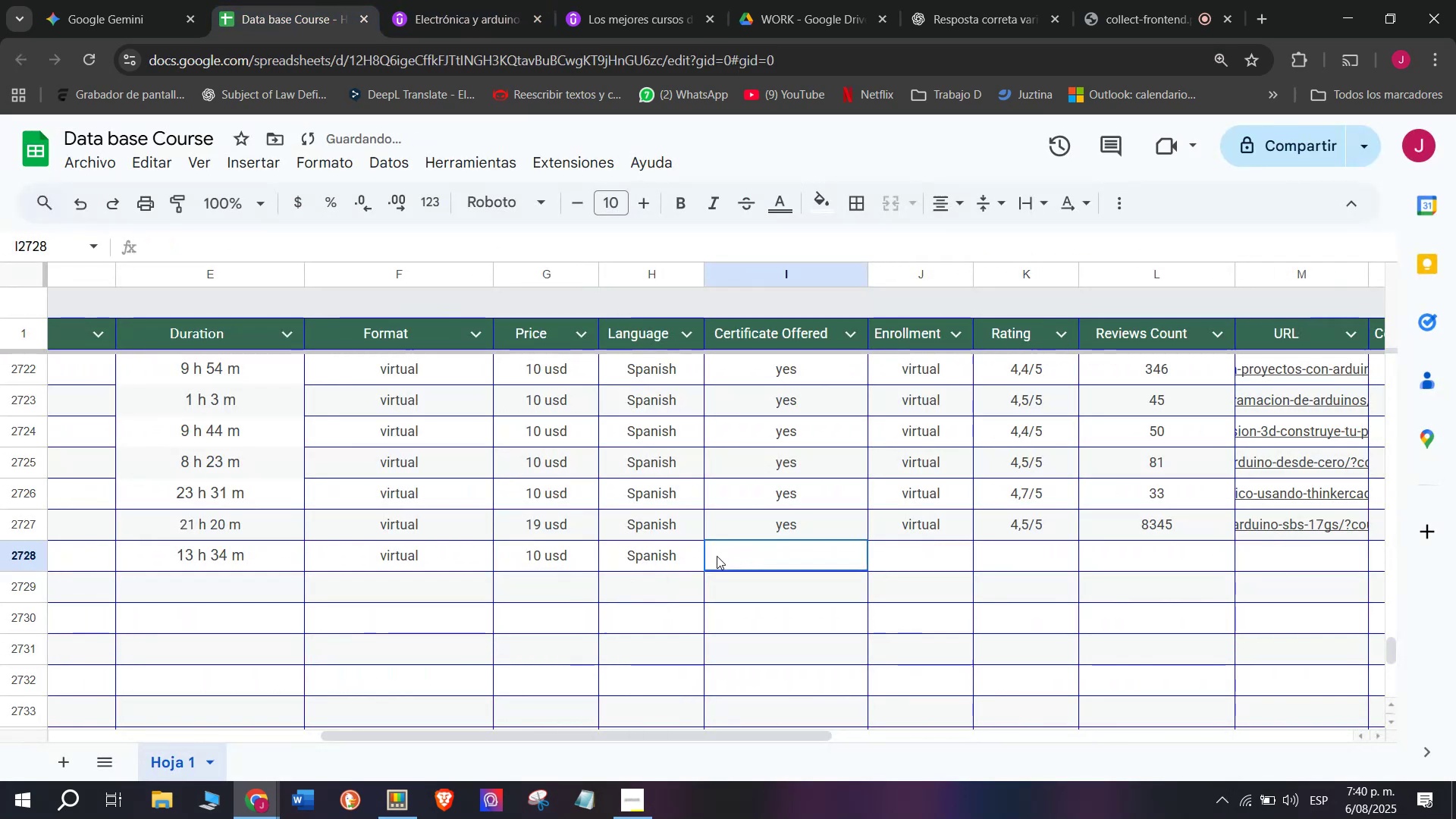 
key(Control+V)
 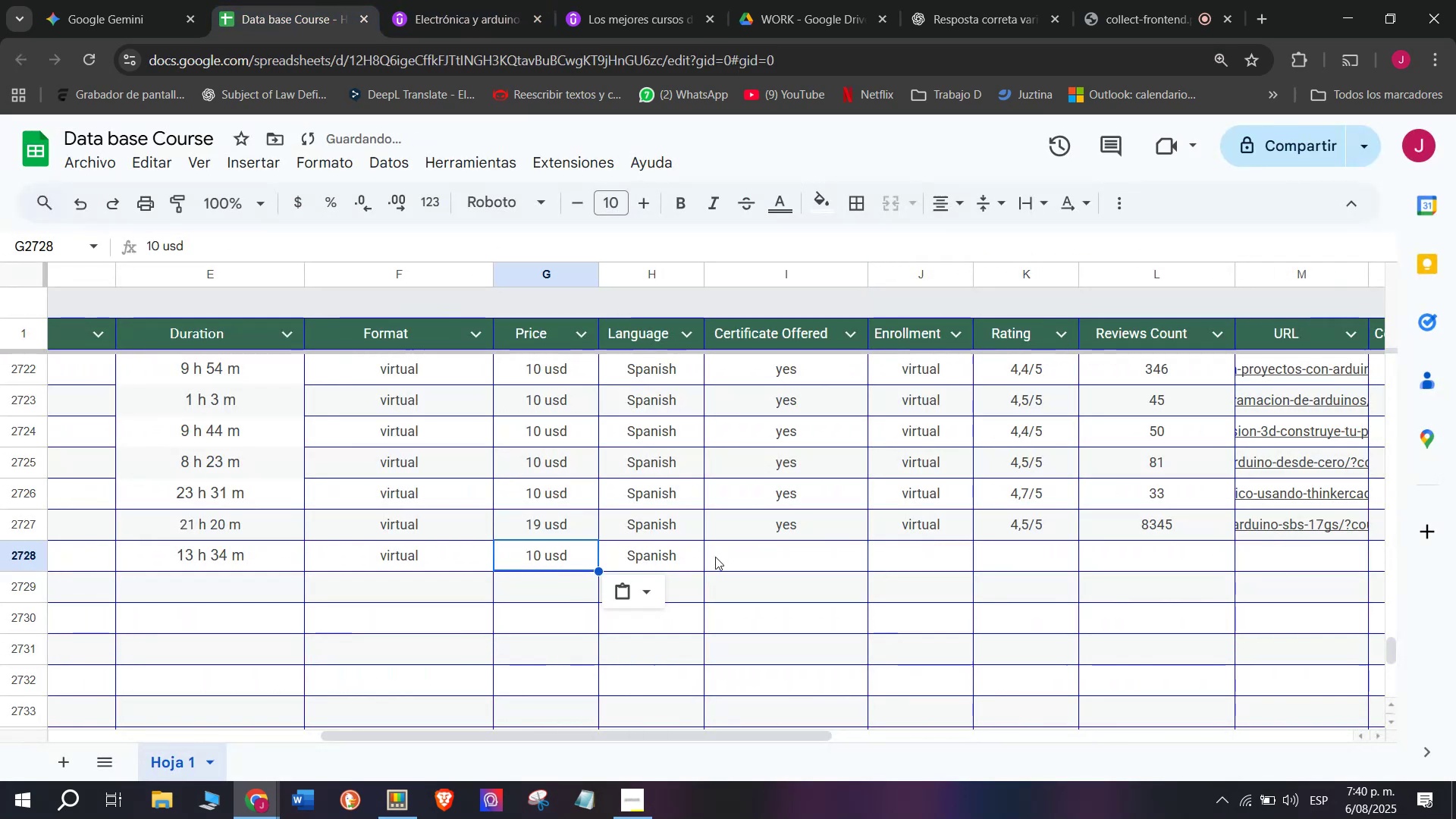 
triple_click([717, 556])
 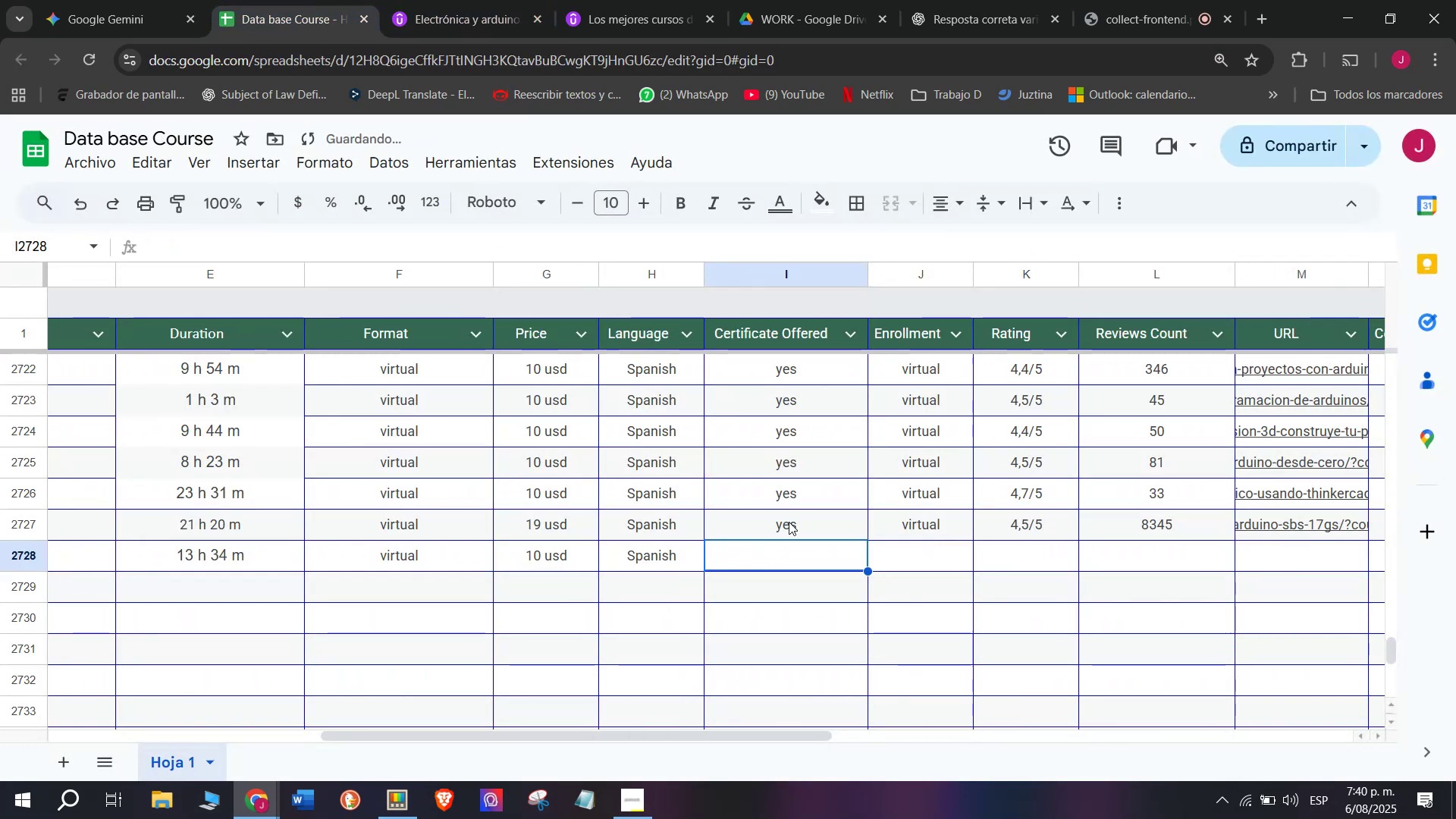 
left_click([793, 530])
 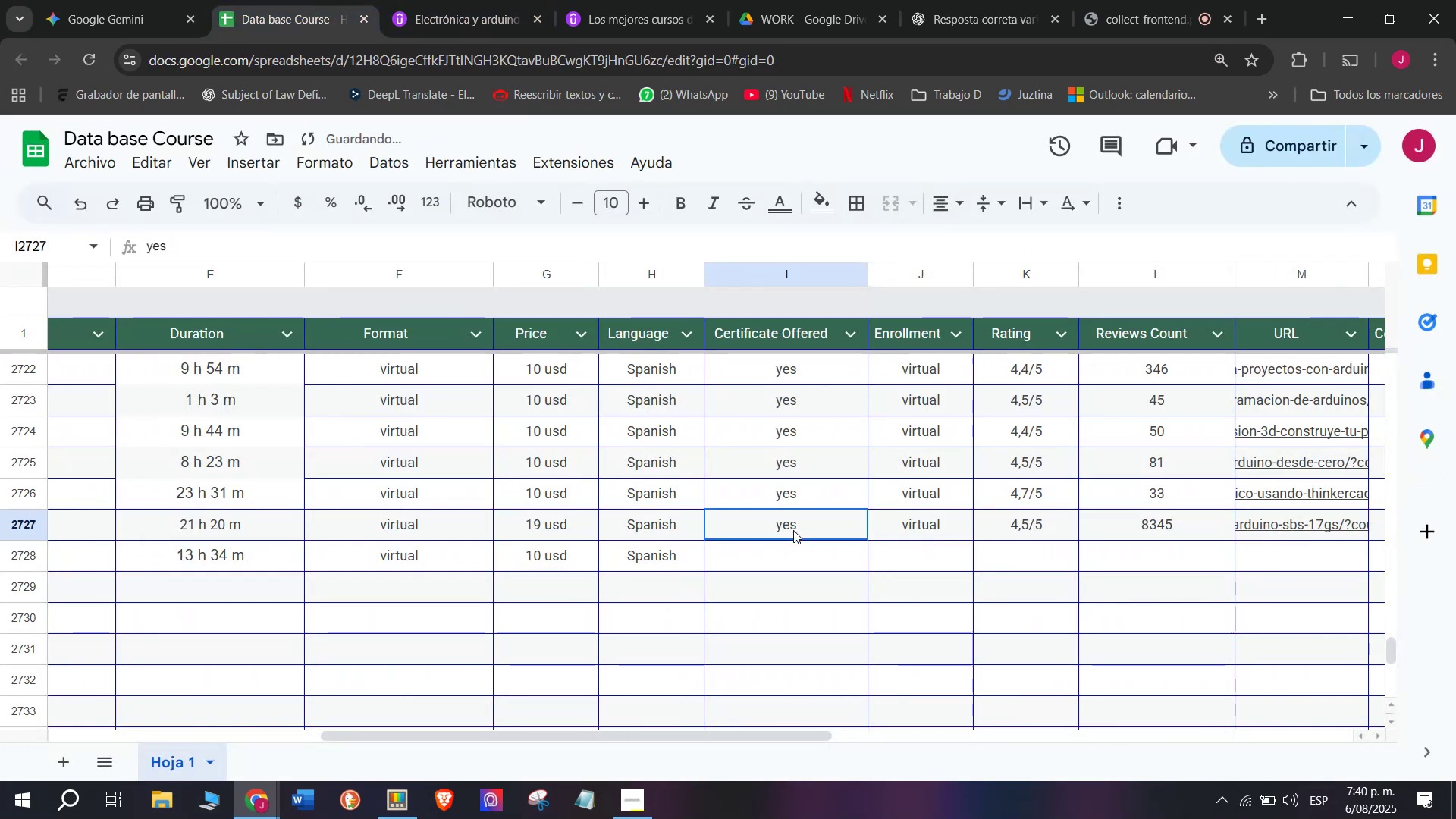 
key(Break)
 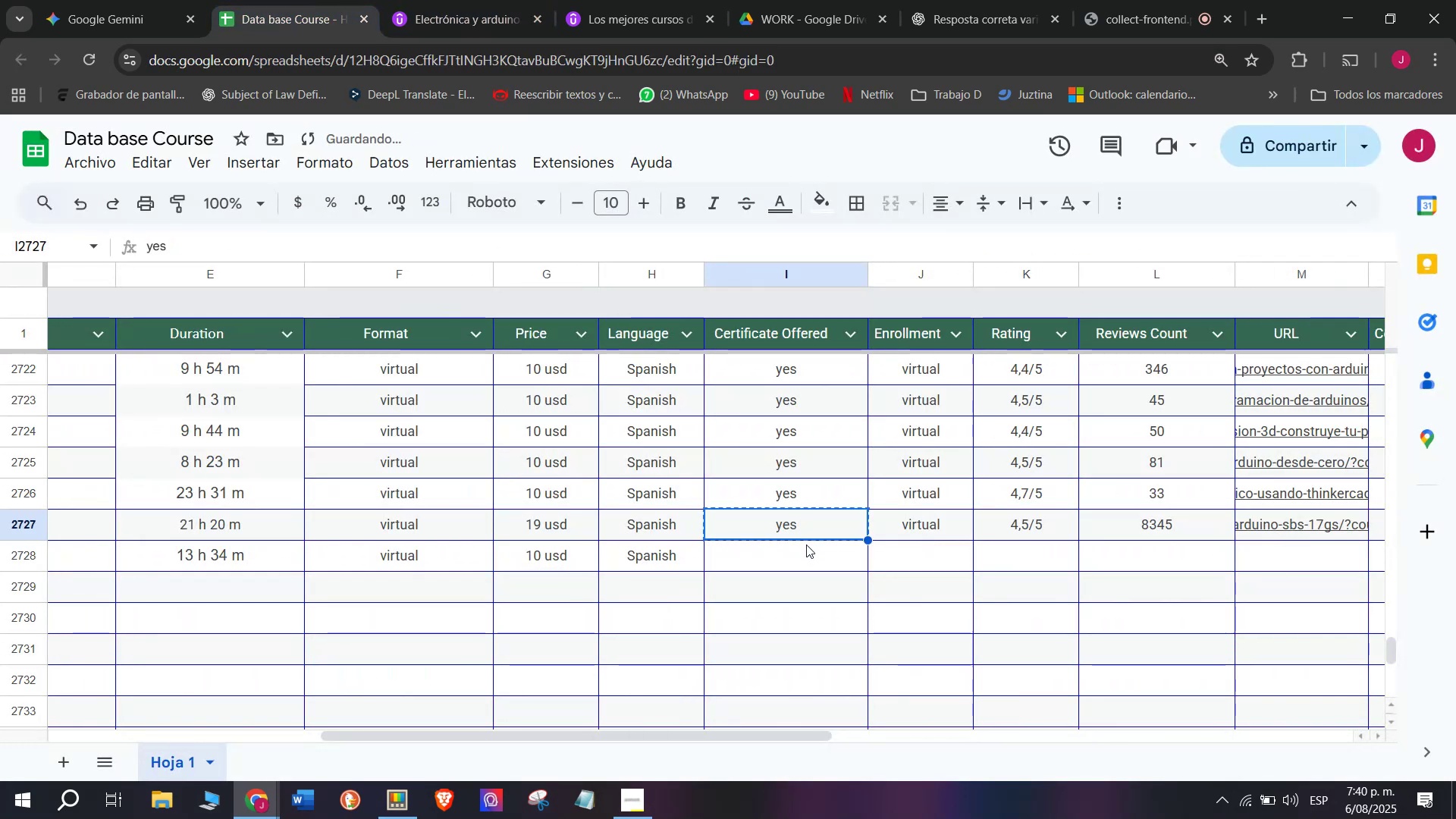 
key(Control+ControlLeft)
 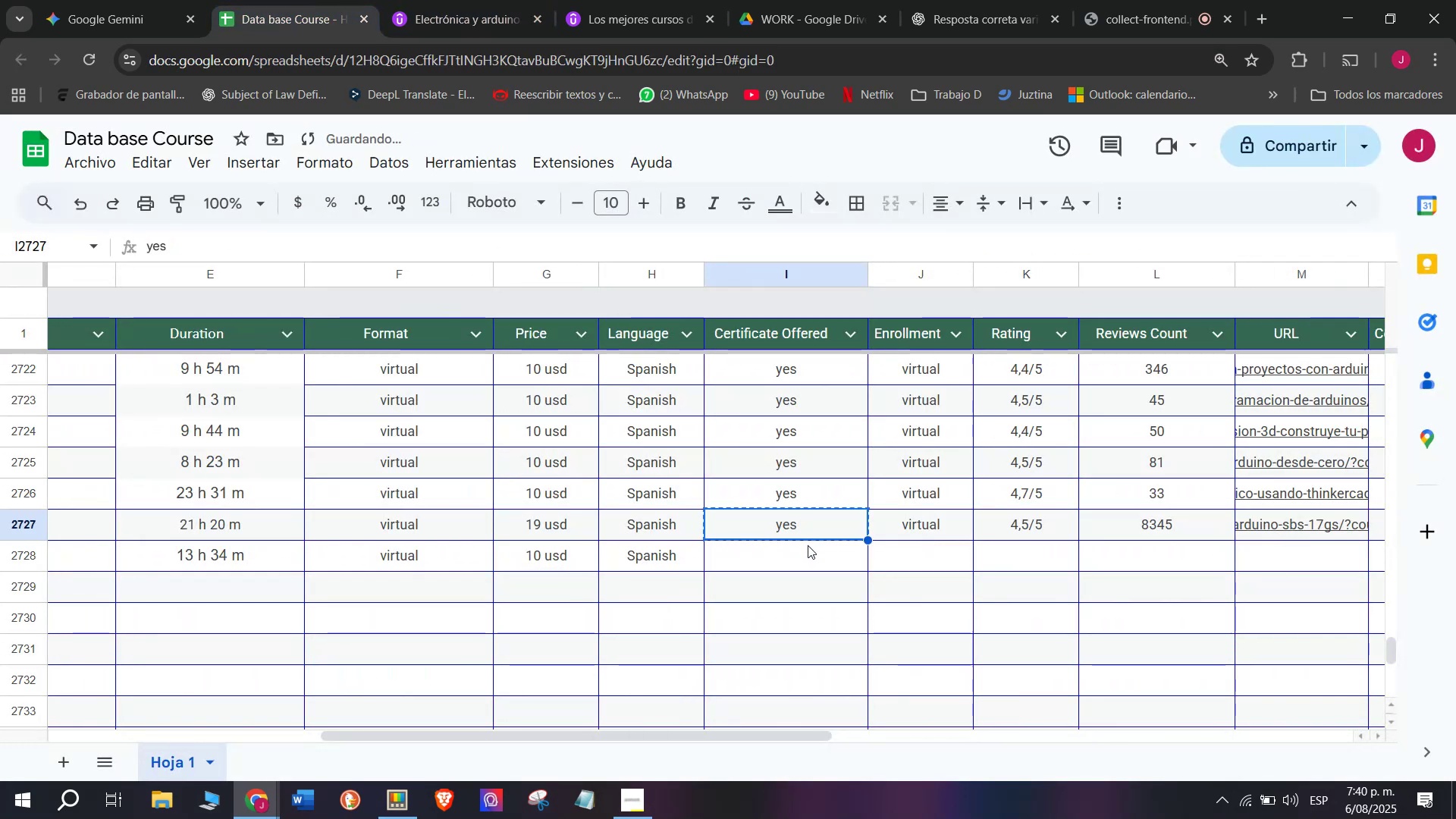 
key(Control+C)
 